 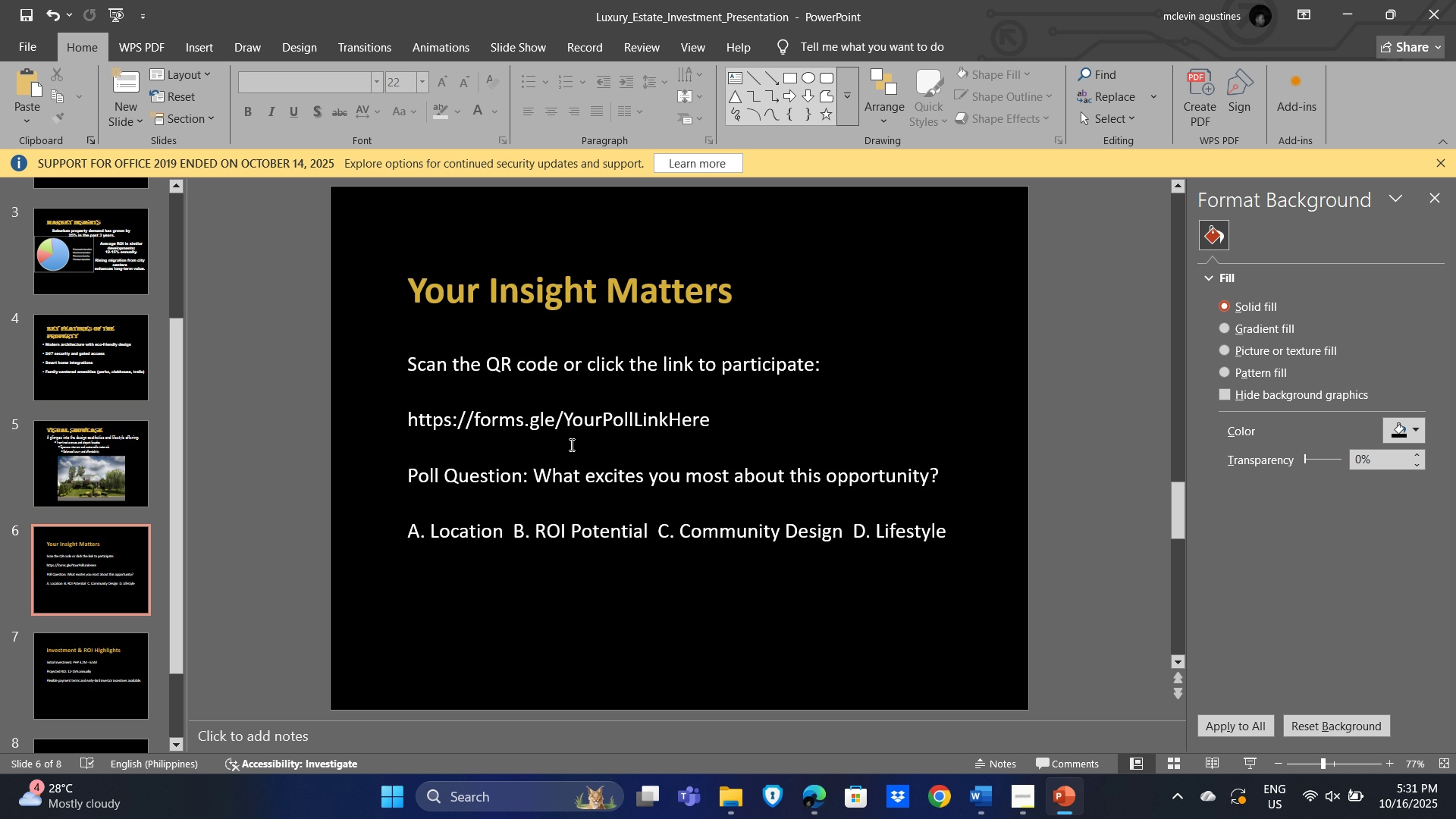 
left_click([592, 416])
 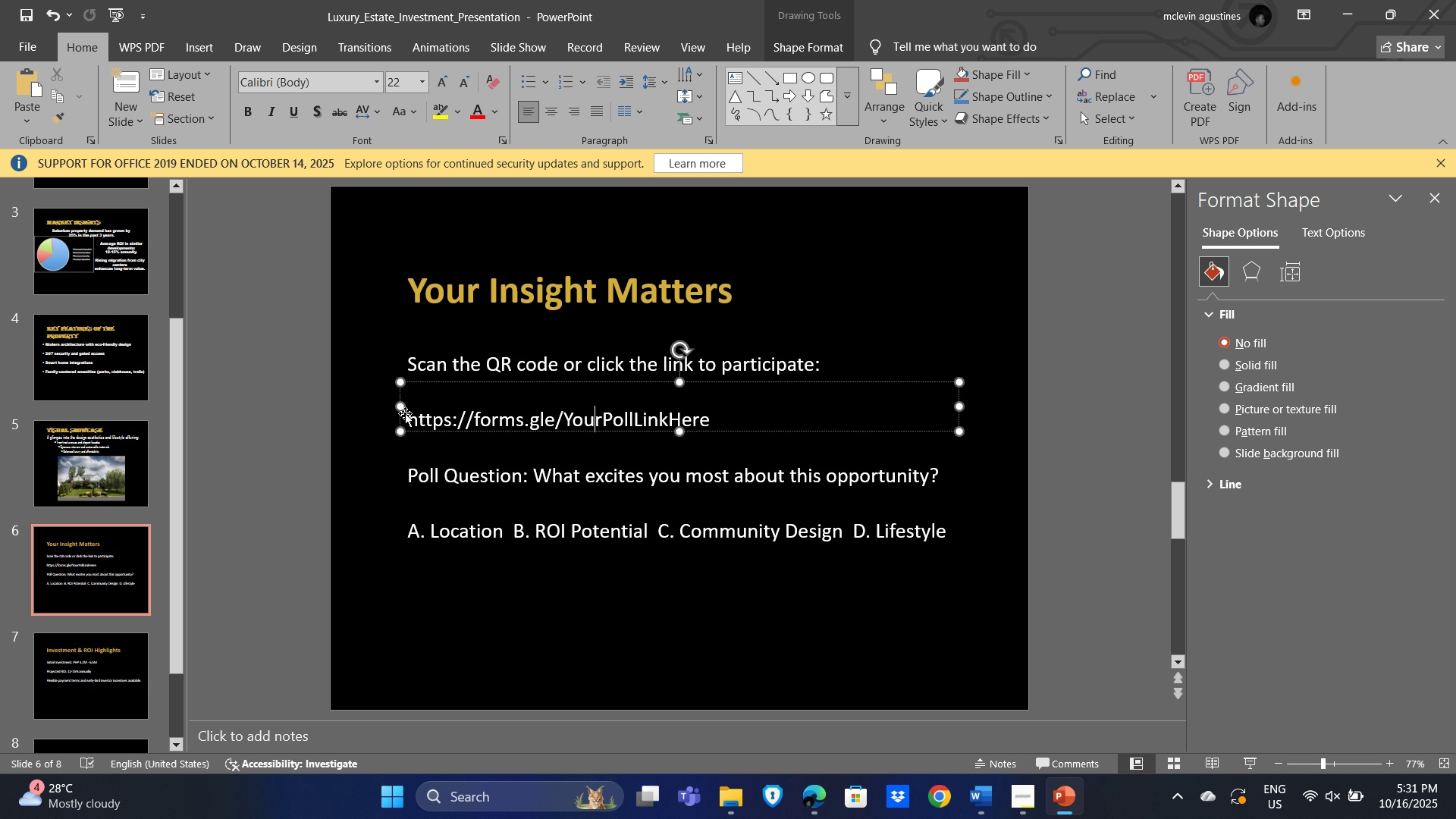 
left_click_drag(start_coordinate=[410, 415], to_coordinate=[708, 420])
 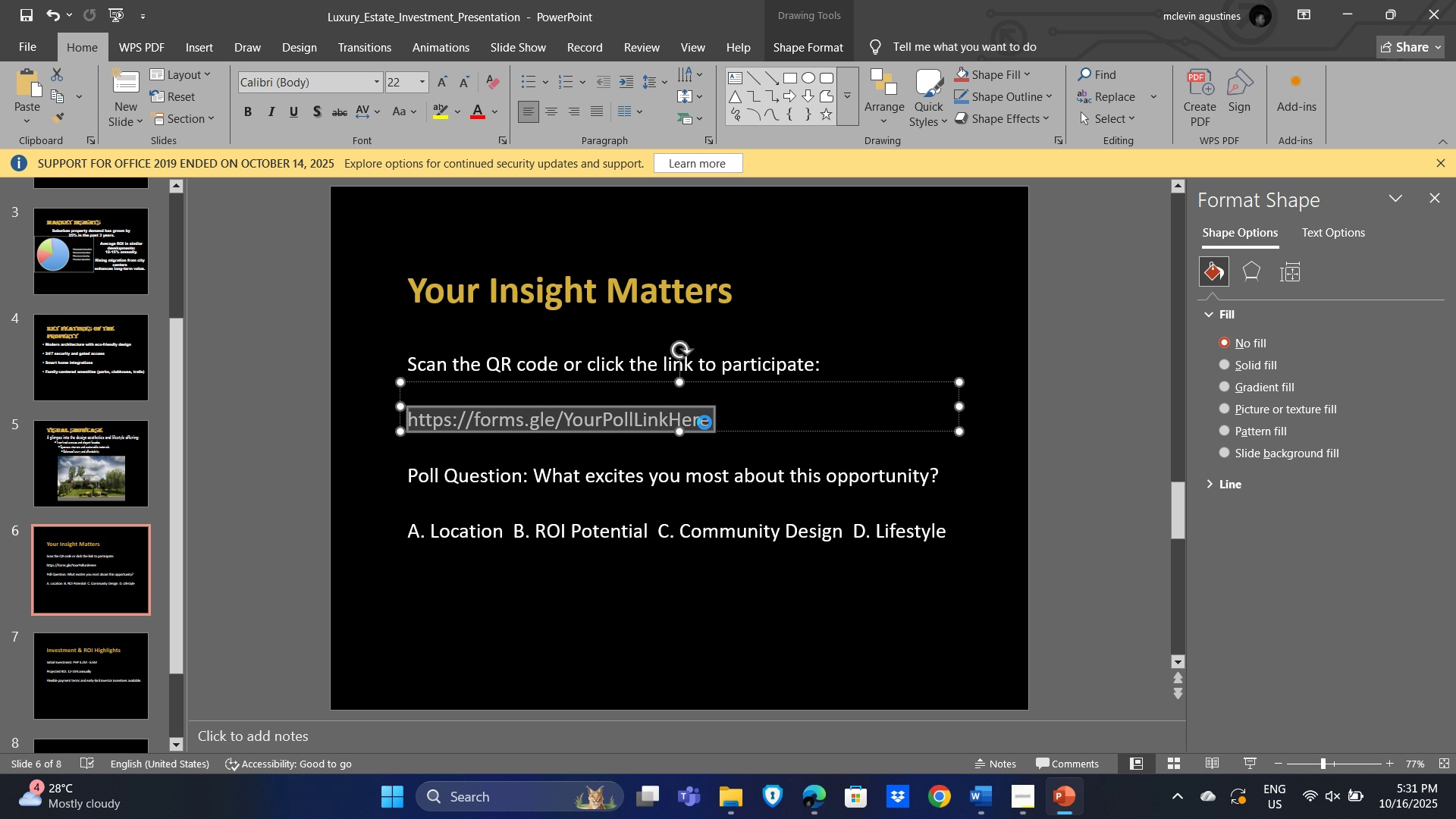 
key(Control+C)
 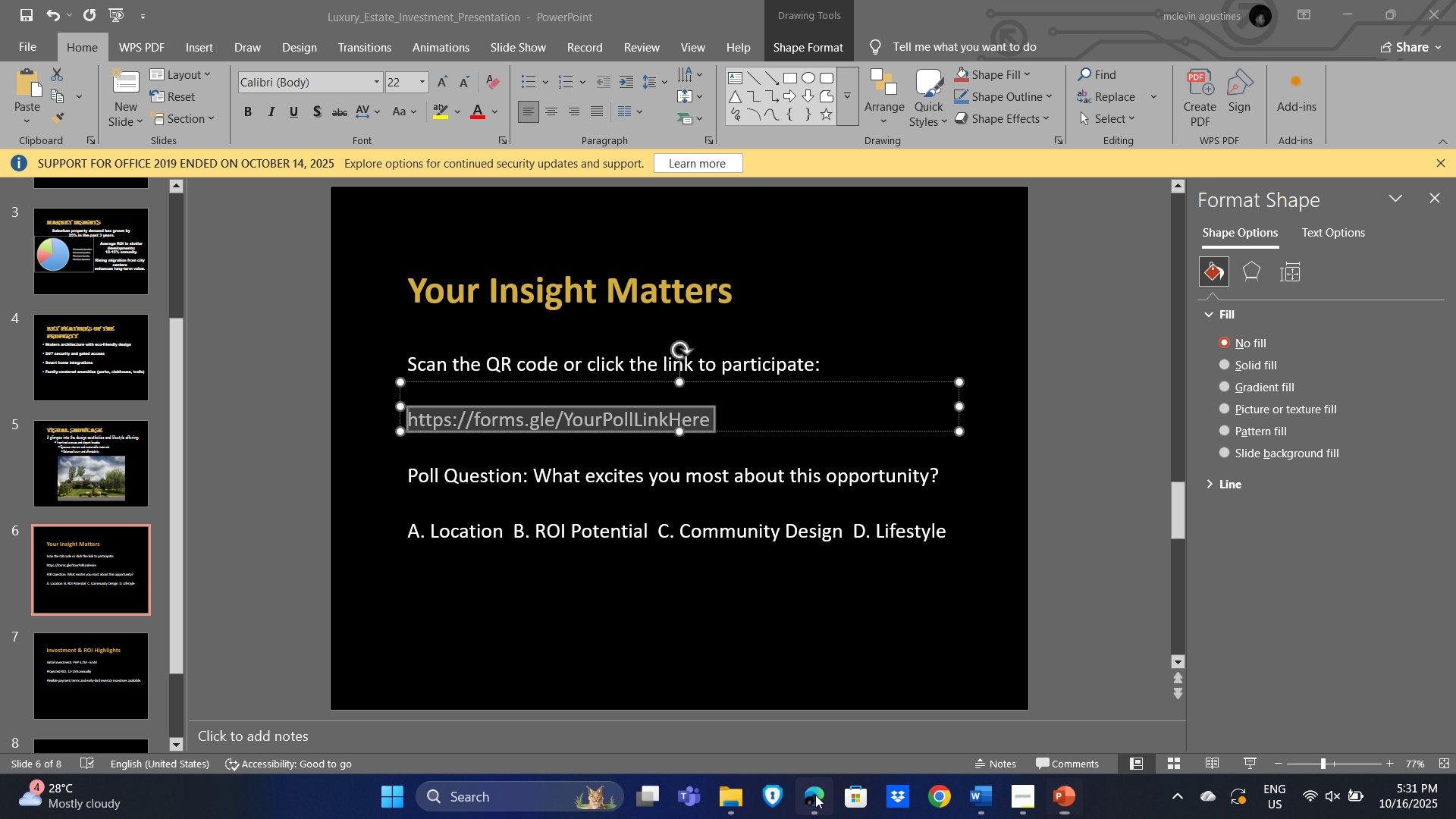 
wait(5.35)
 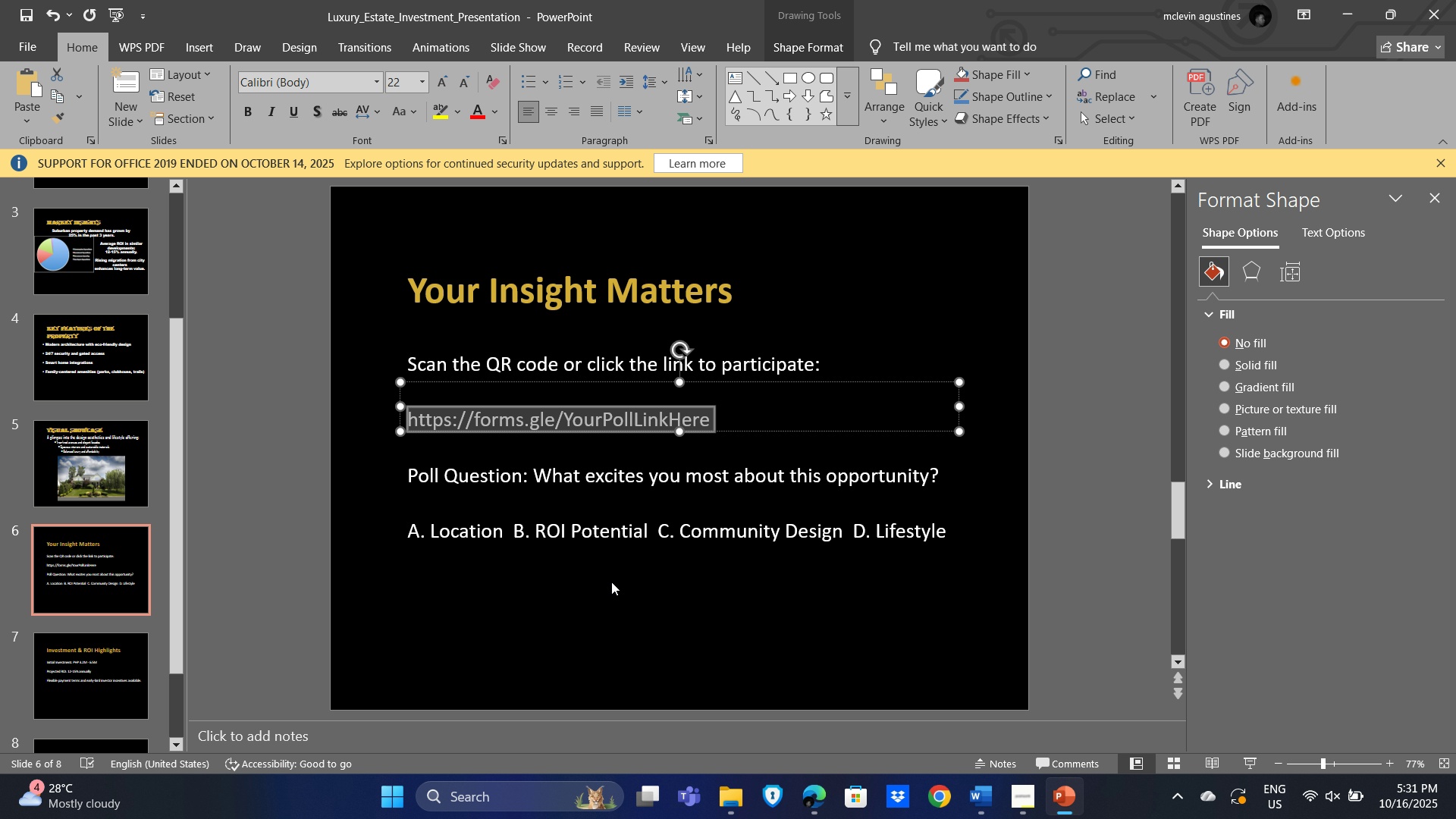 
left_click([1264, 8])
 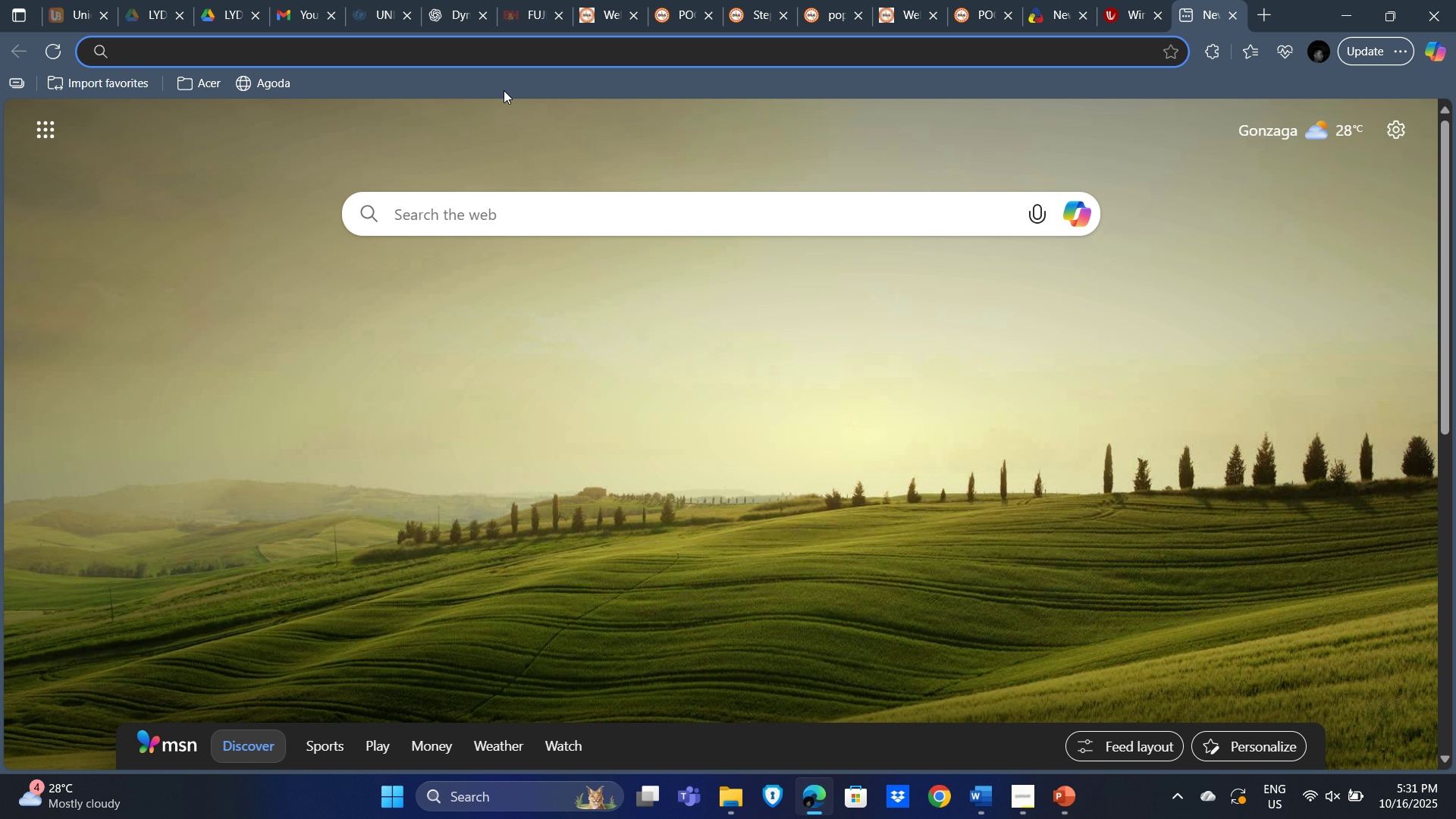 
key(Control+V)
 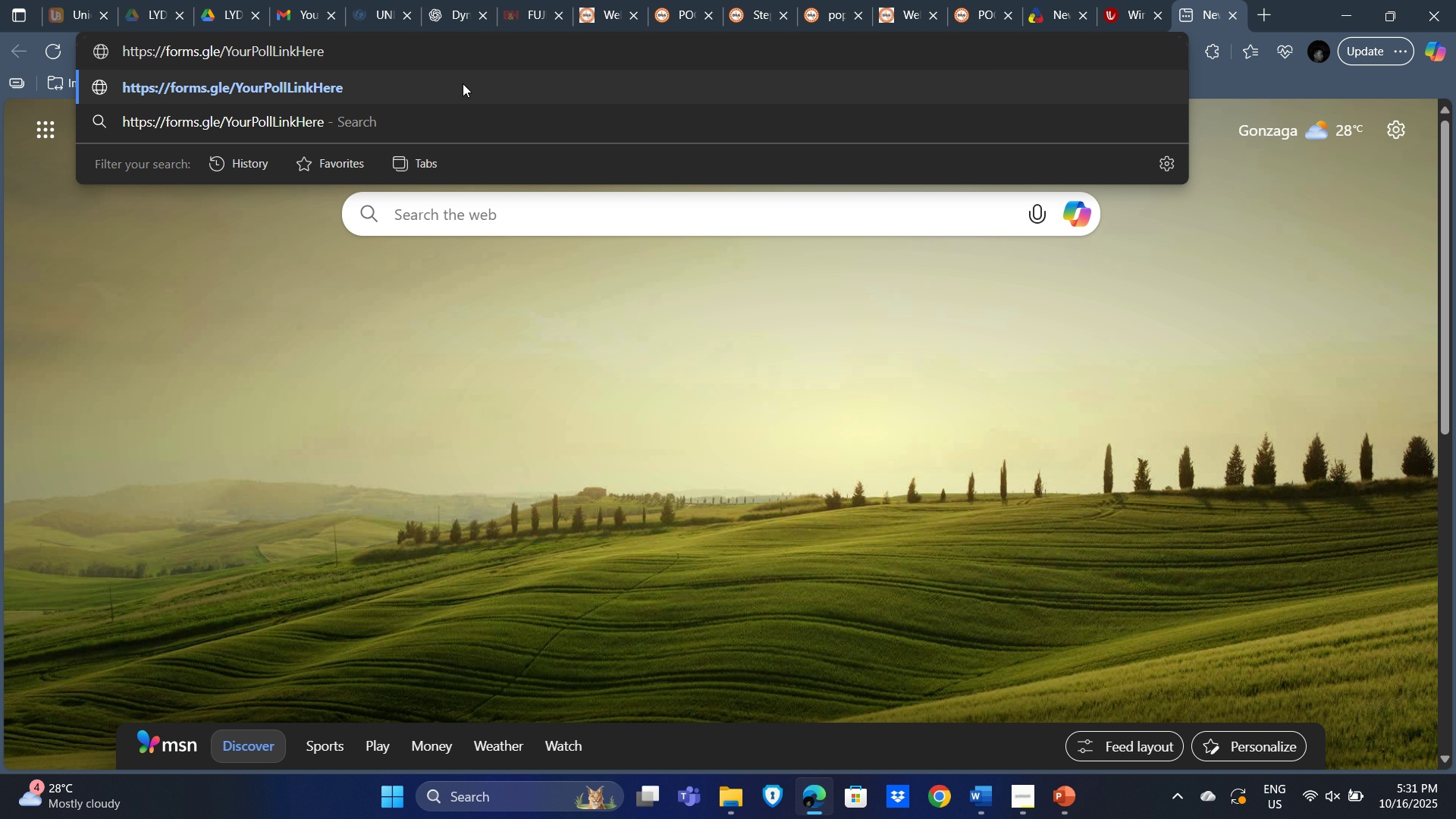 
key(Enter)
 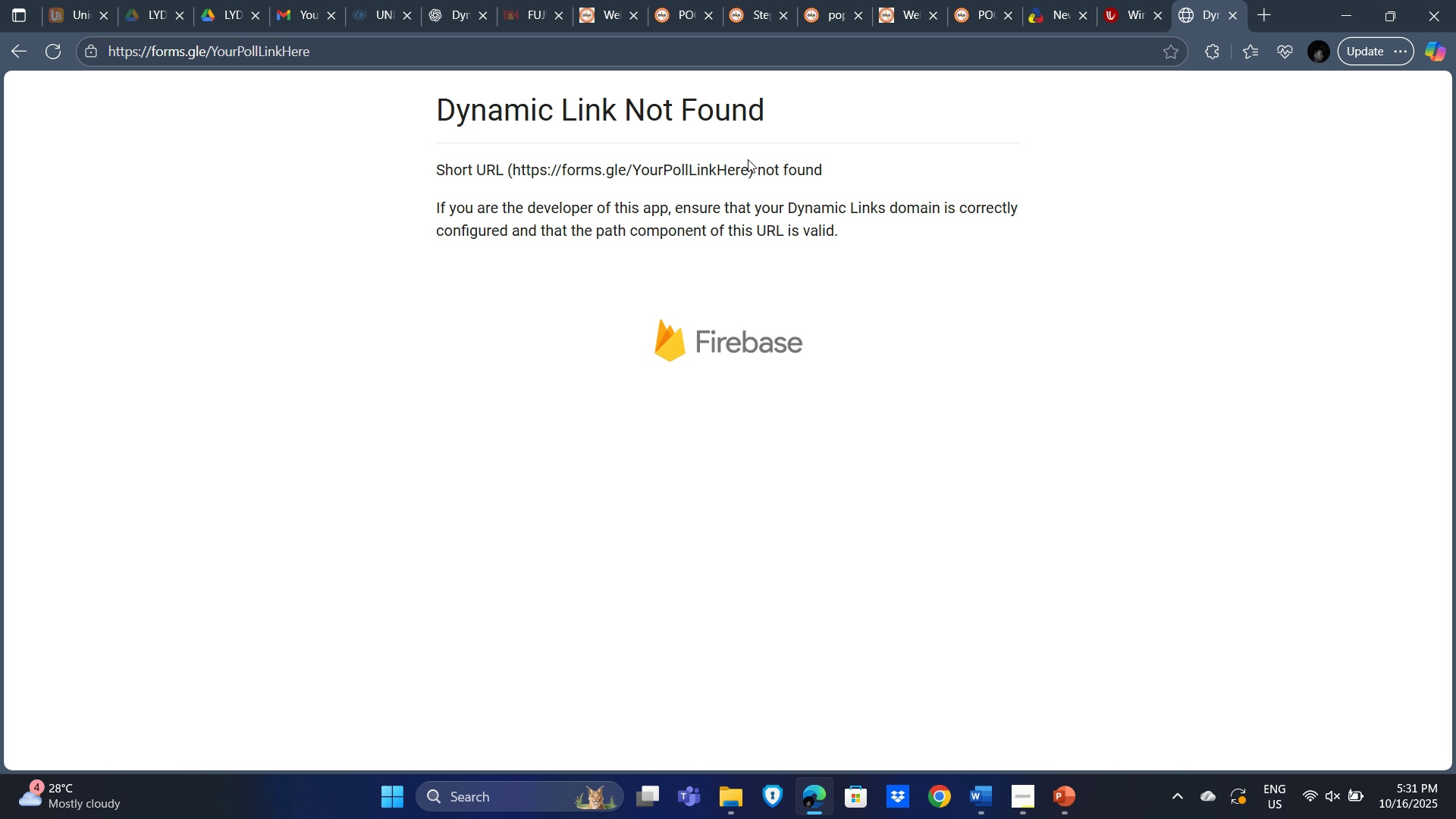 
key(Alt+AltLeft)
 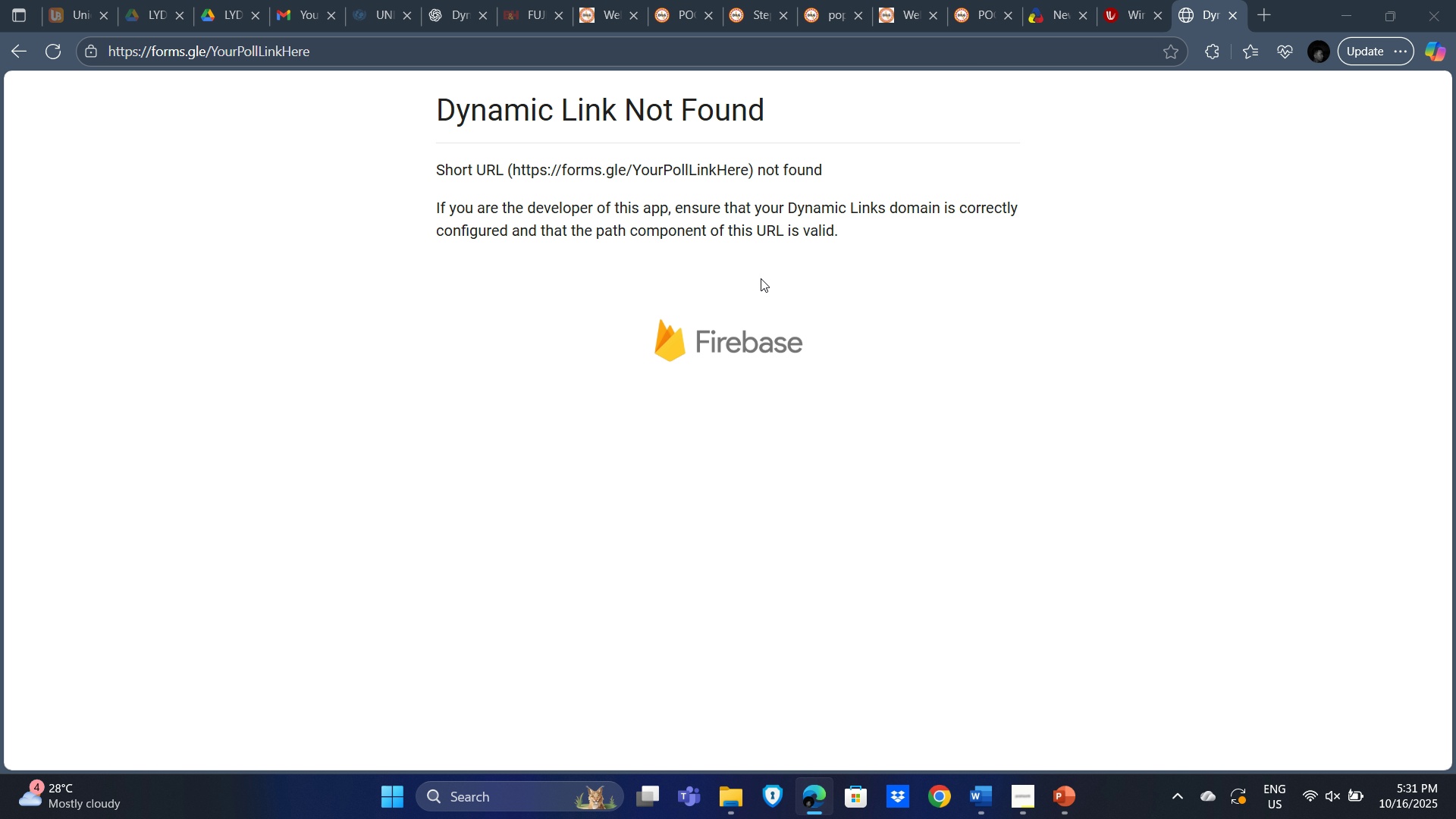 
key(Alt+Tab)
 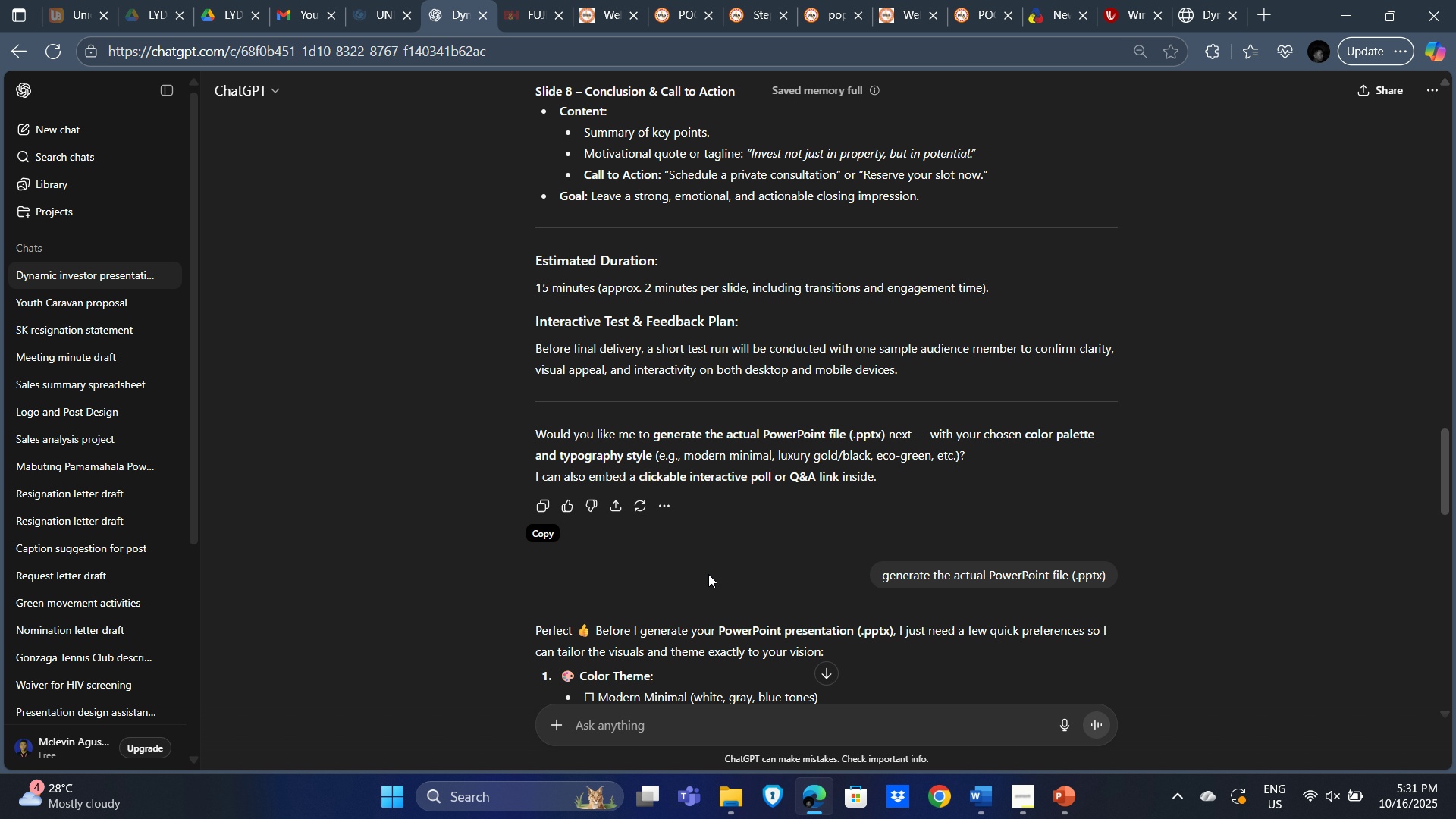 
scroll: coordinate [817, 545], scroll_direction: down, amount: 3.0
 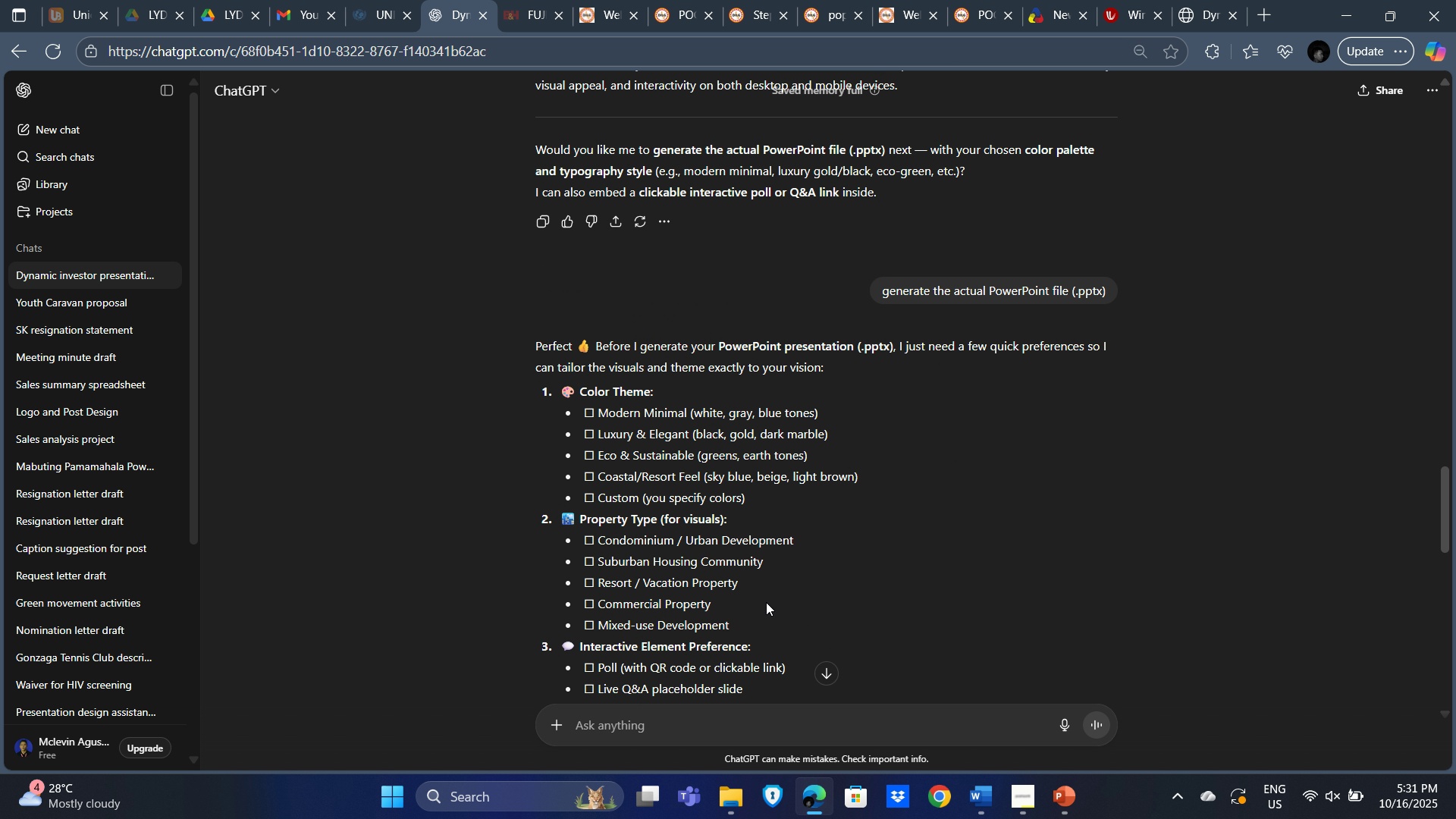 
key(Alt+Tab)
 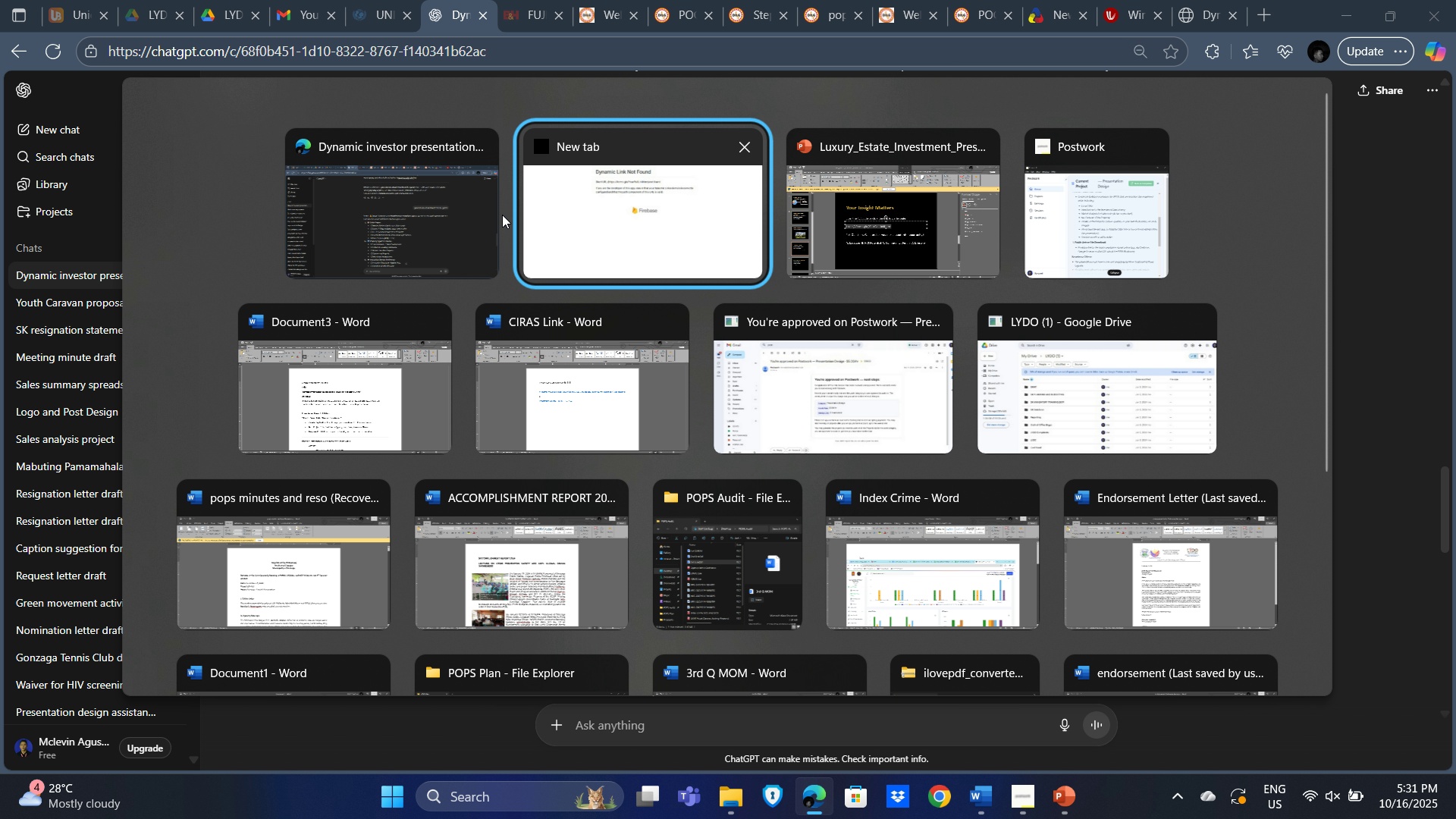 
left_click([429, 221])
 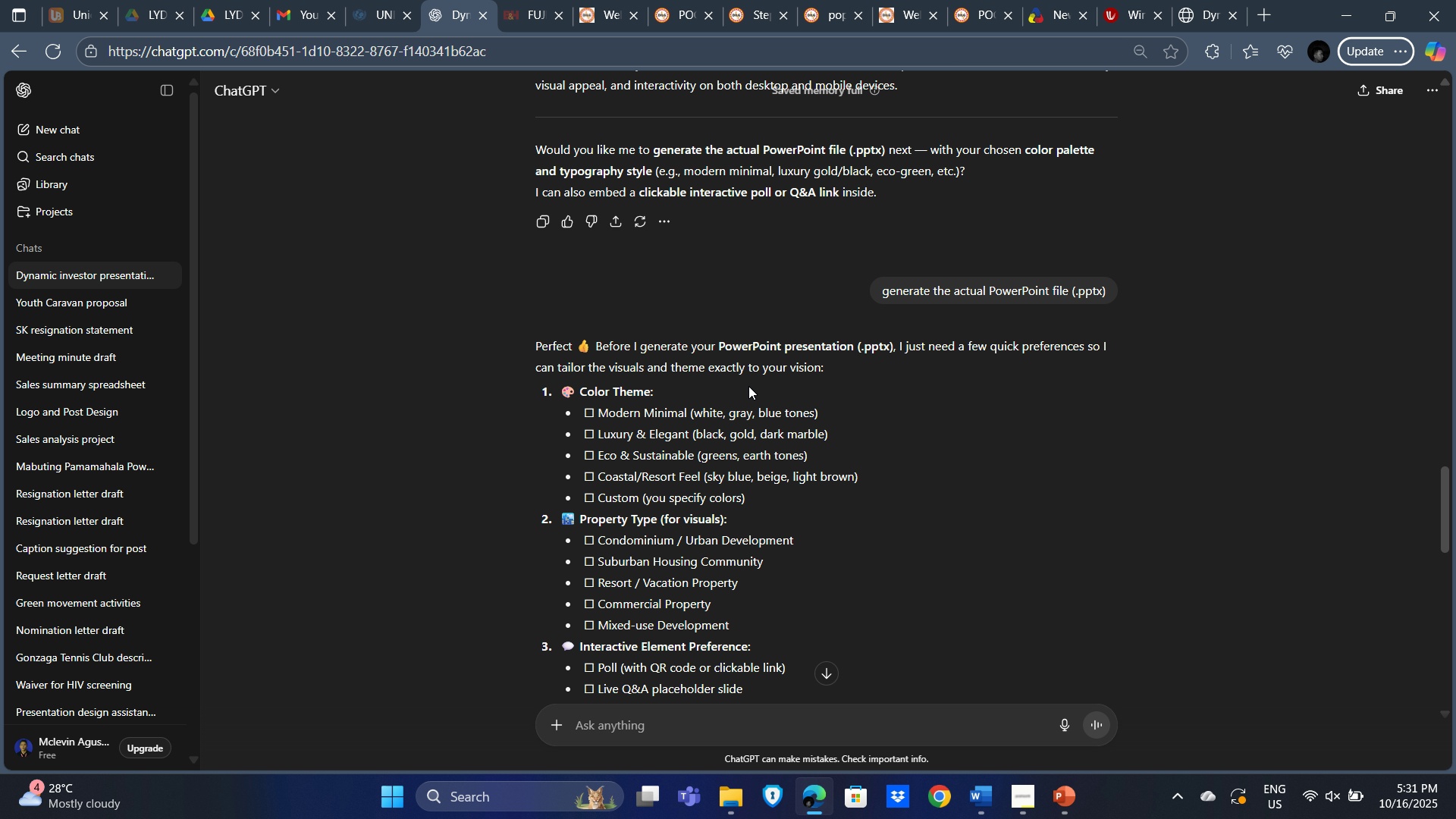 
key(Alt+Tab)
 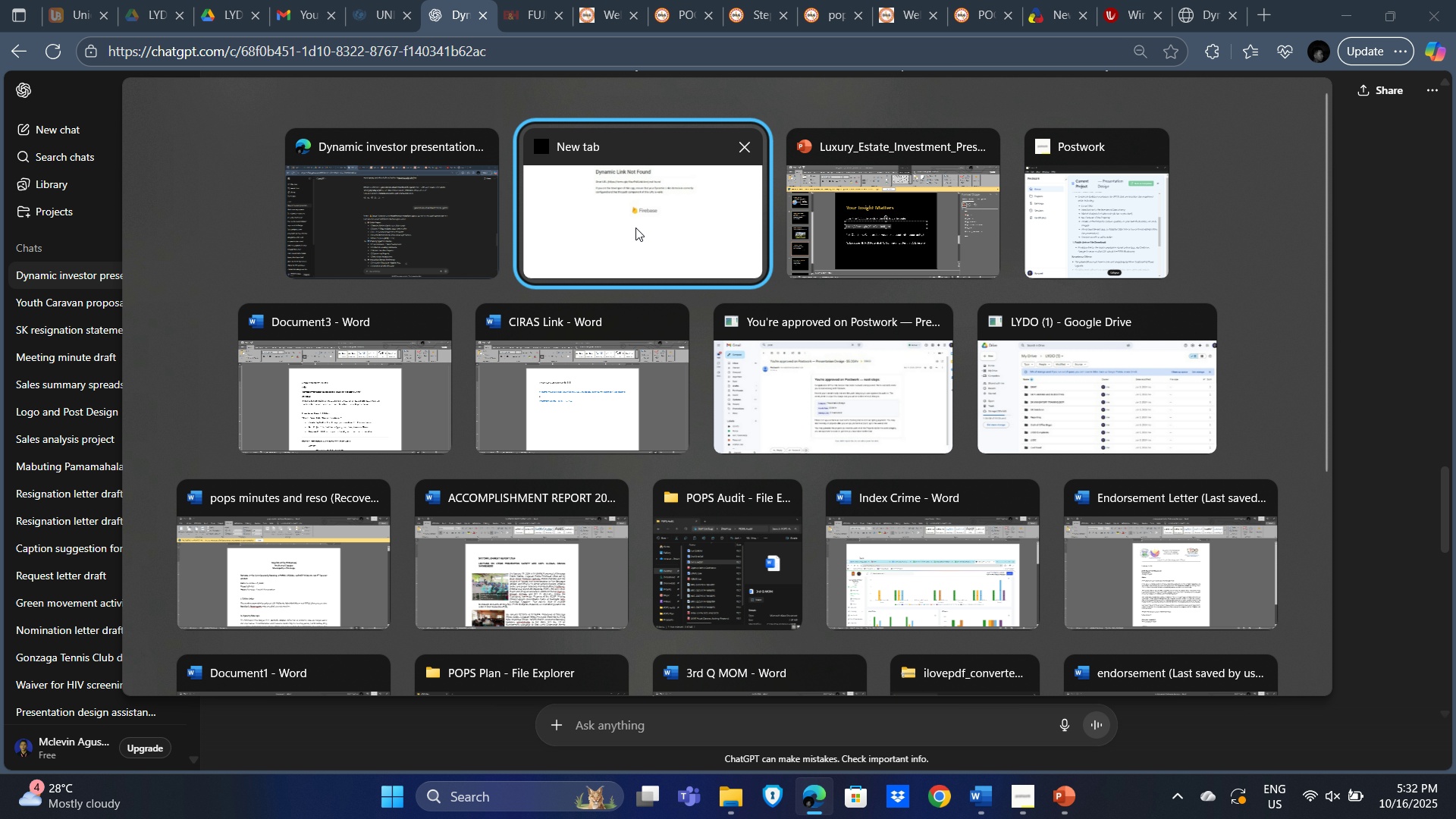 
left_click([638, 226])
 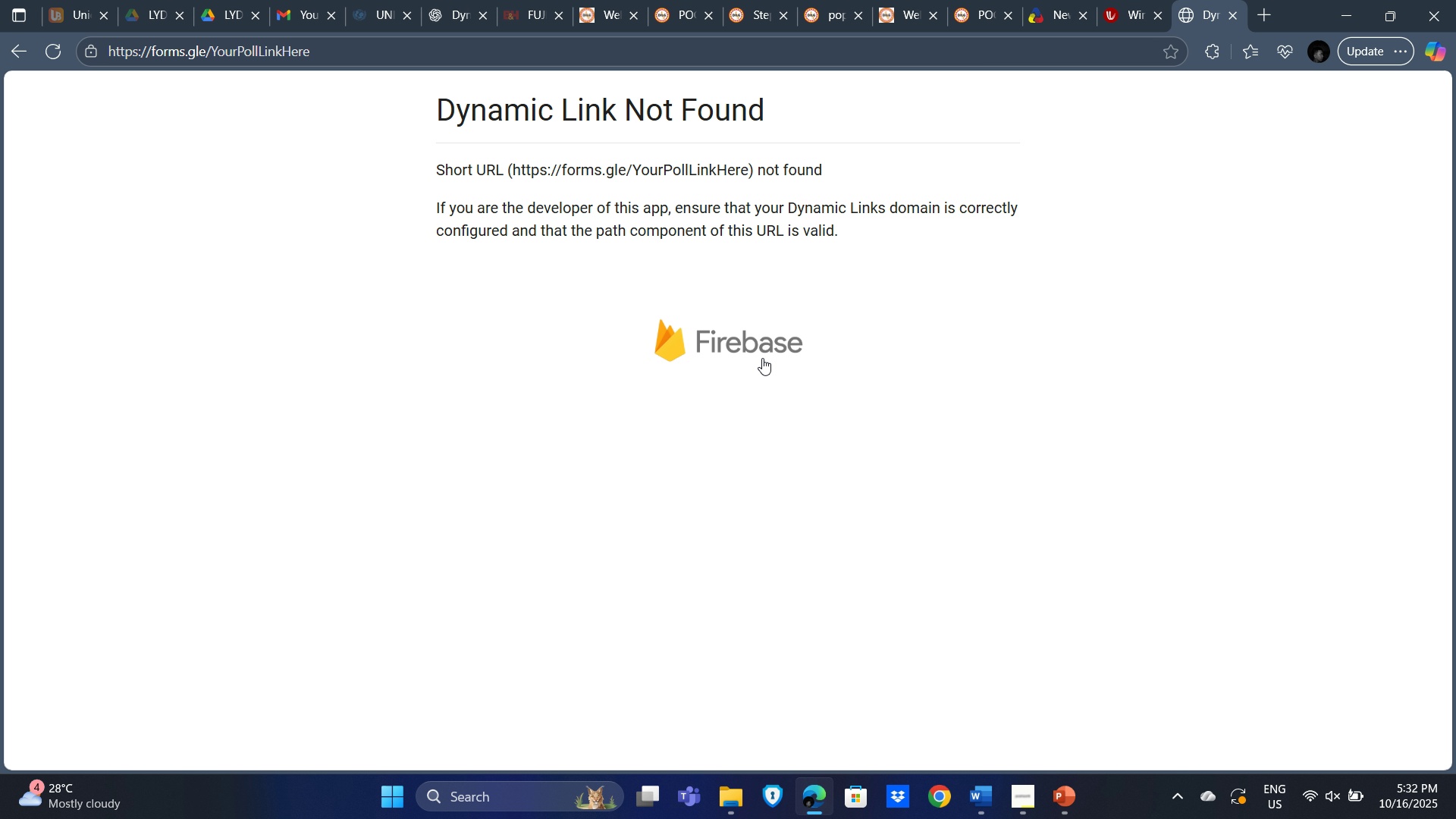 
key(Alt+Tab)
 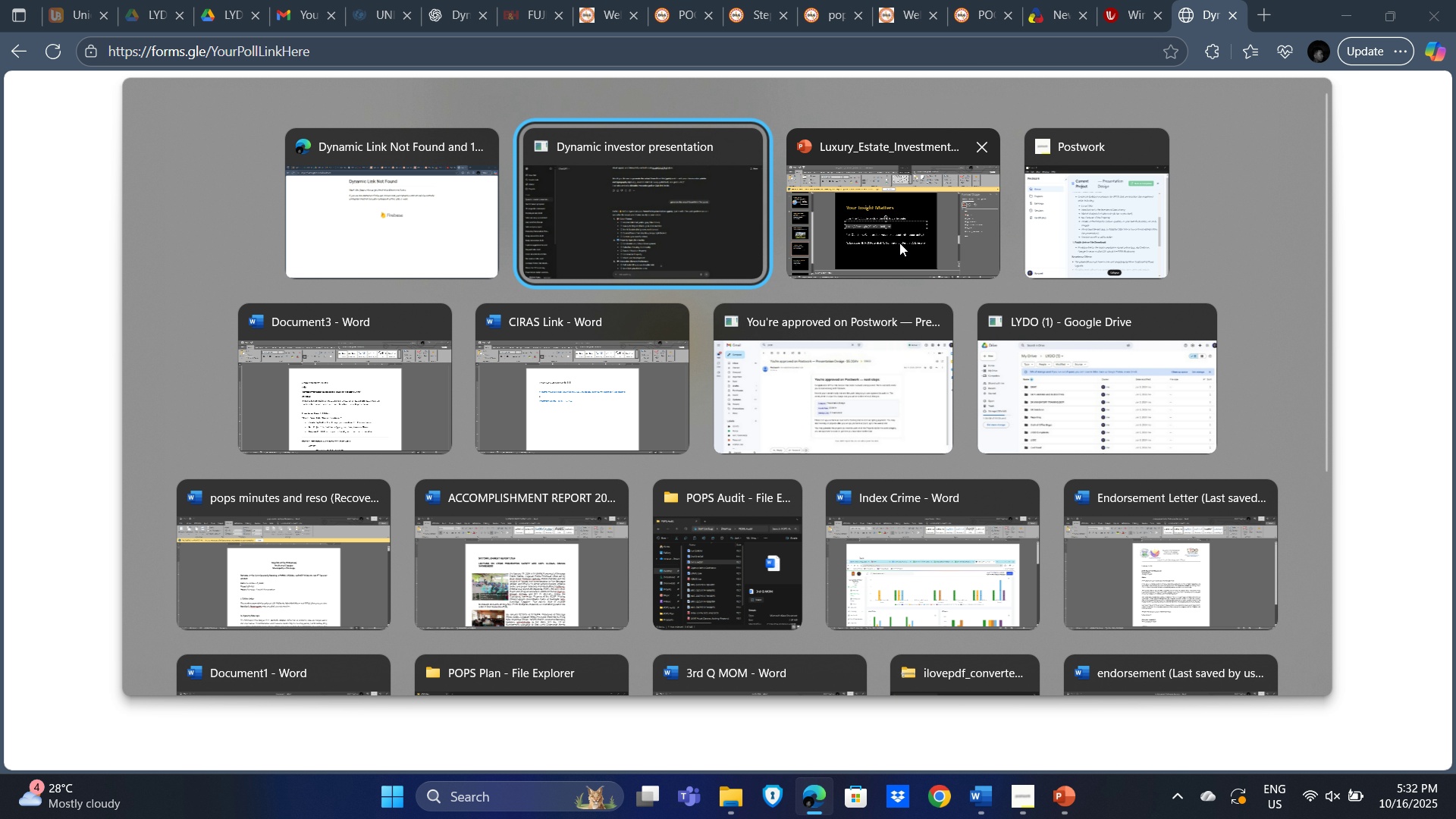 
left_click([899, 243])
 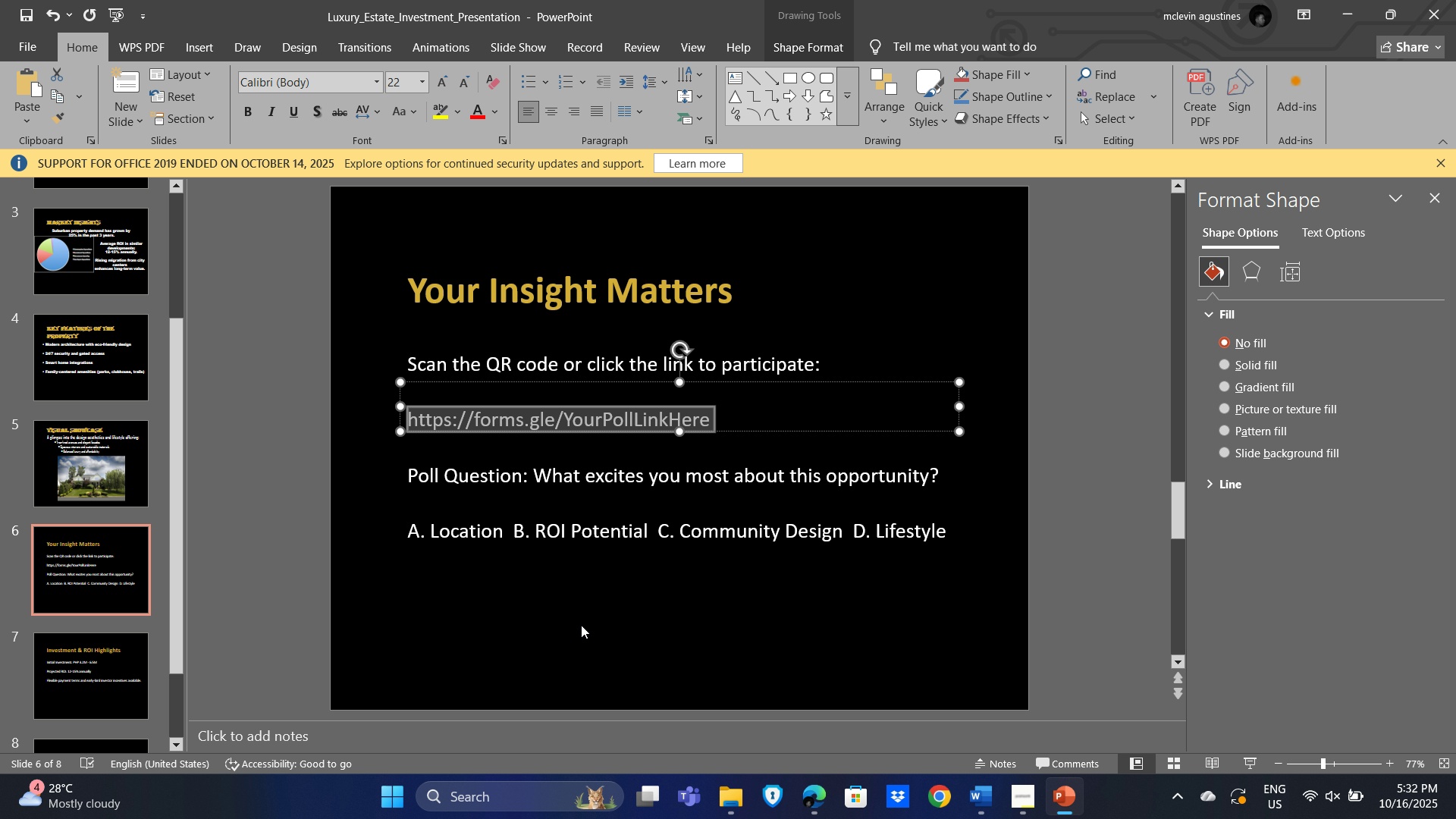 
left_click([599, 610])
 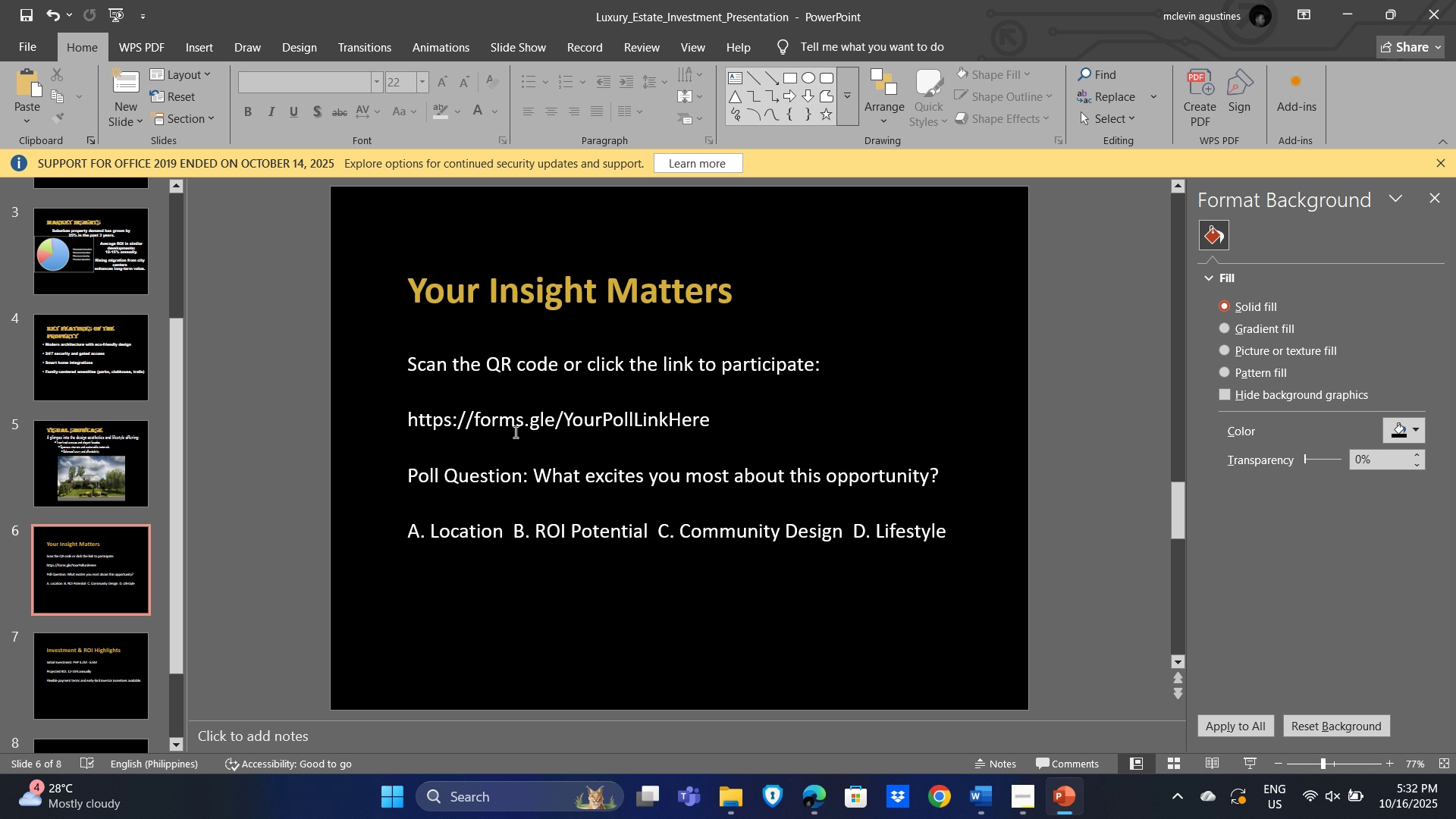 
left_click([514, 431])
 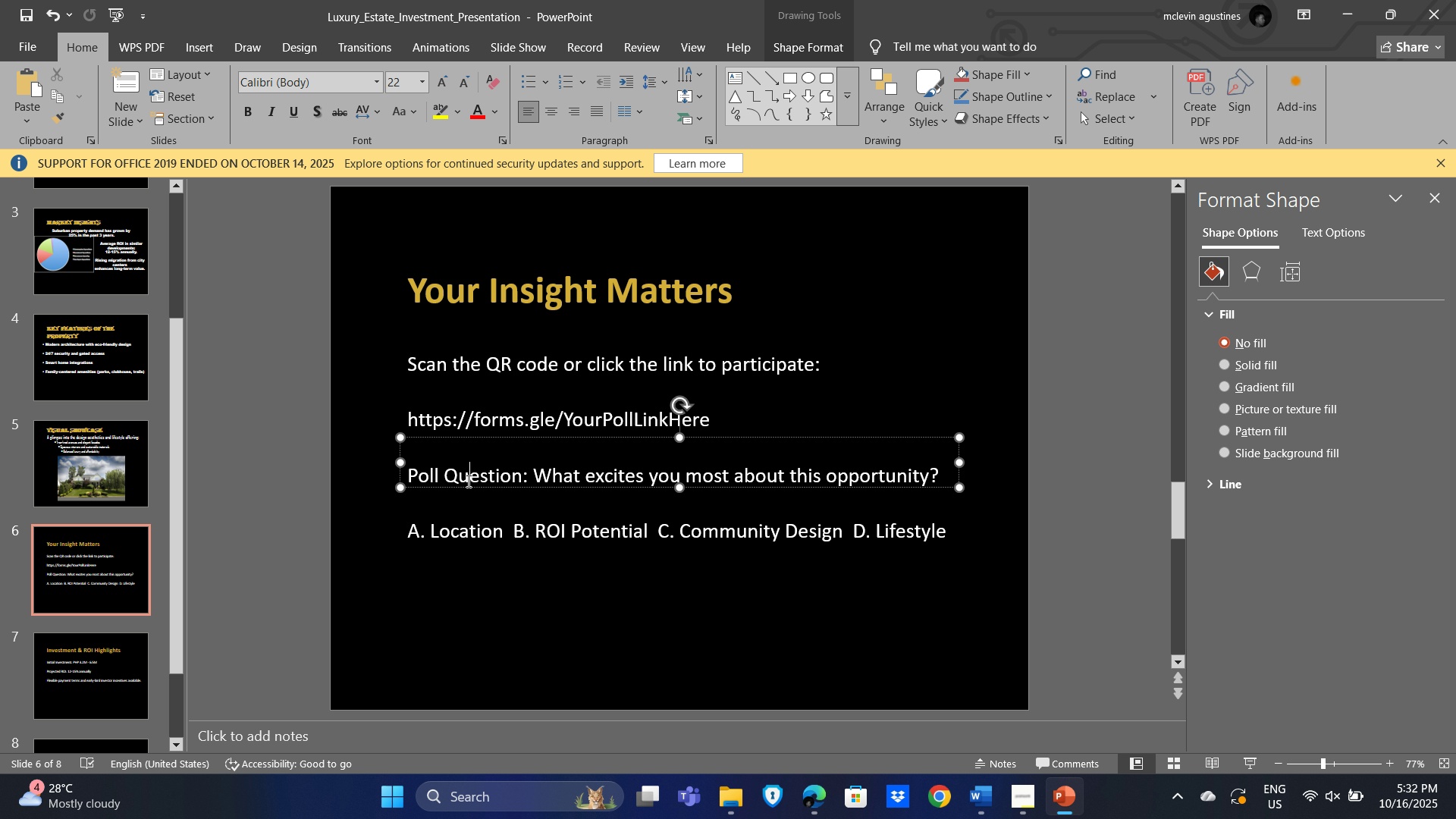 
left_click([467, 481])
 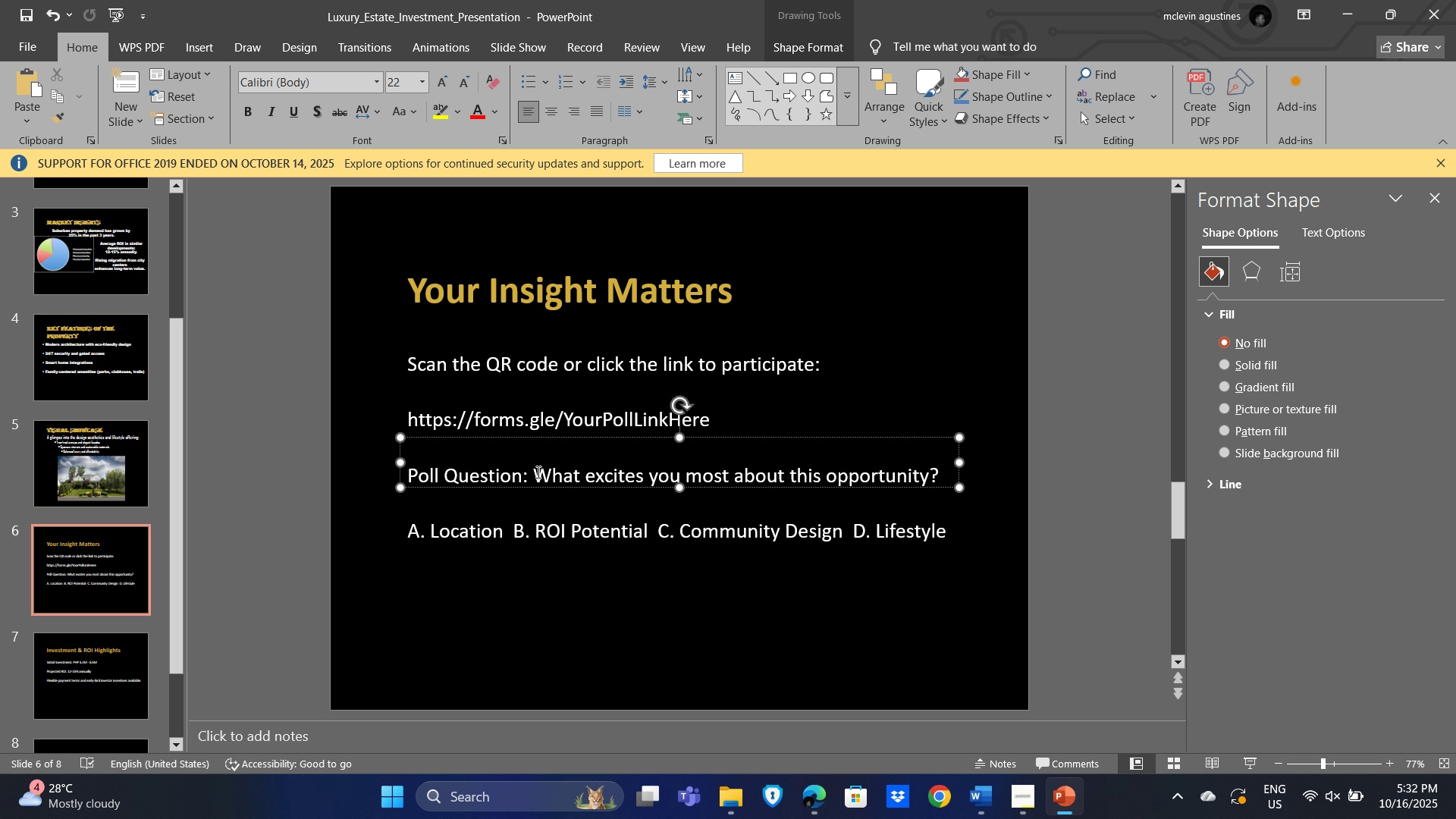 
left_click([537, 472])
 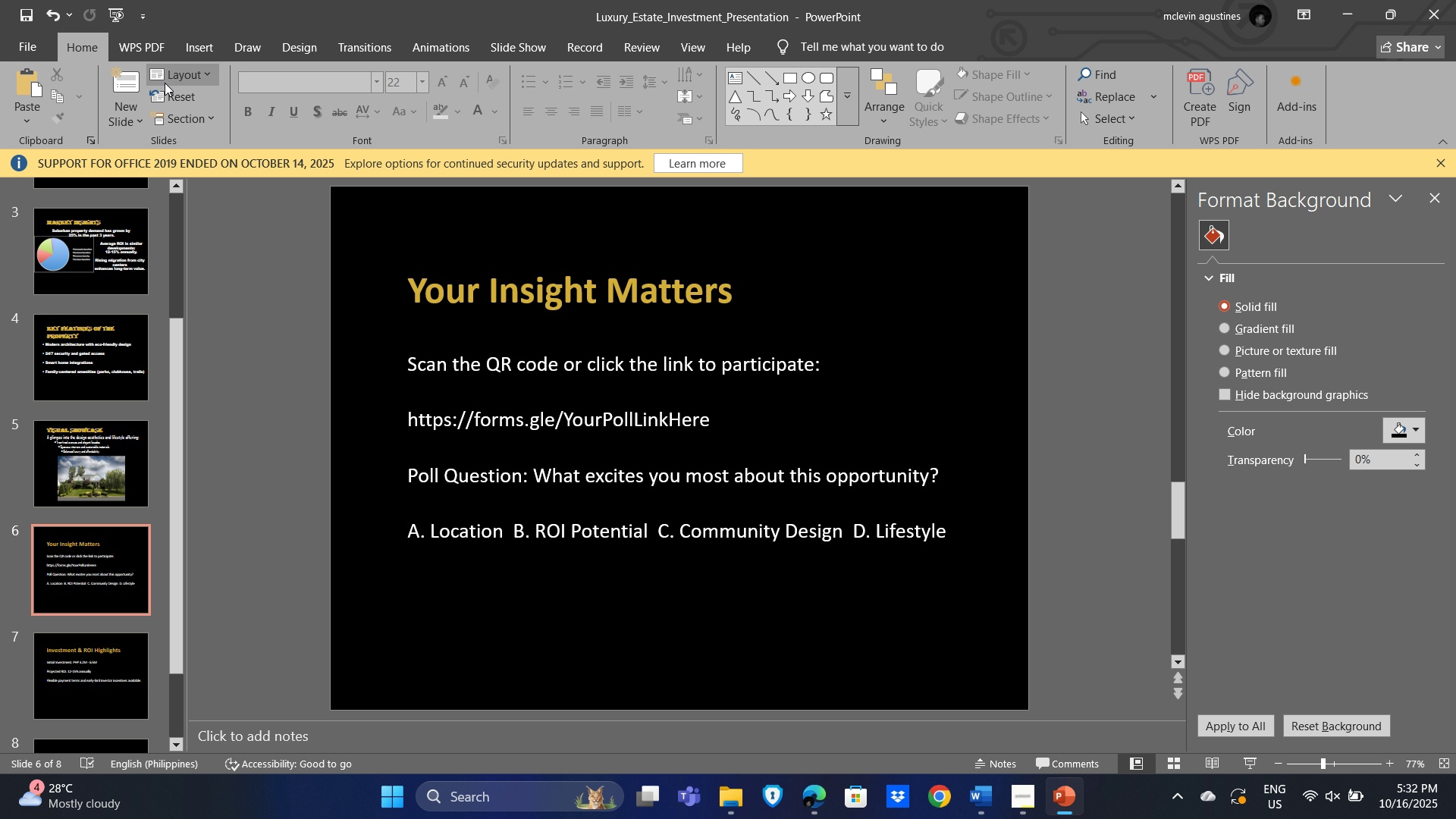 
wait(5.59)
 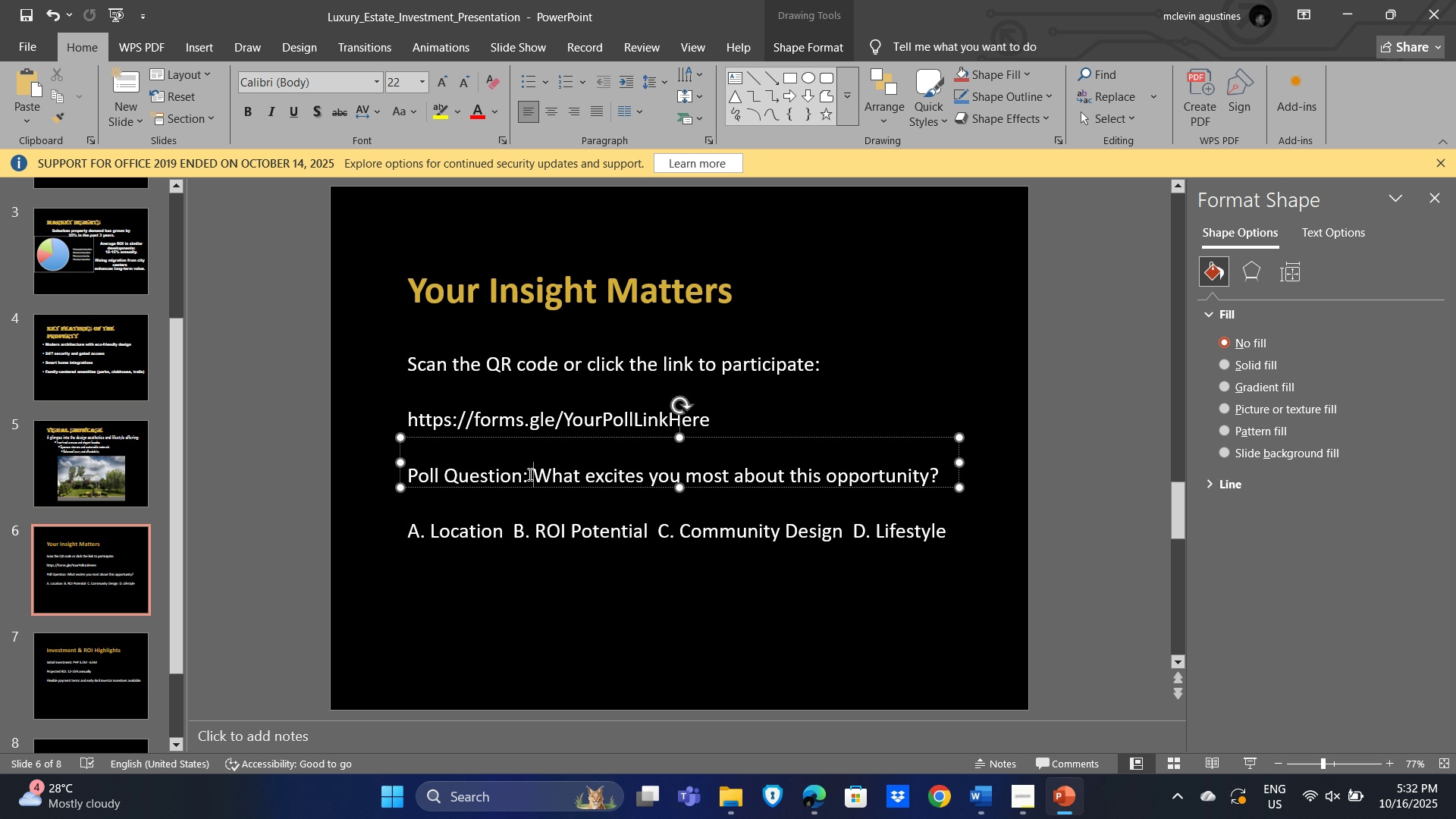 
left_click([190, 43])
 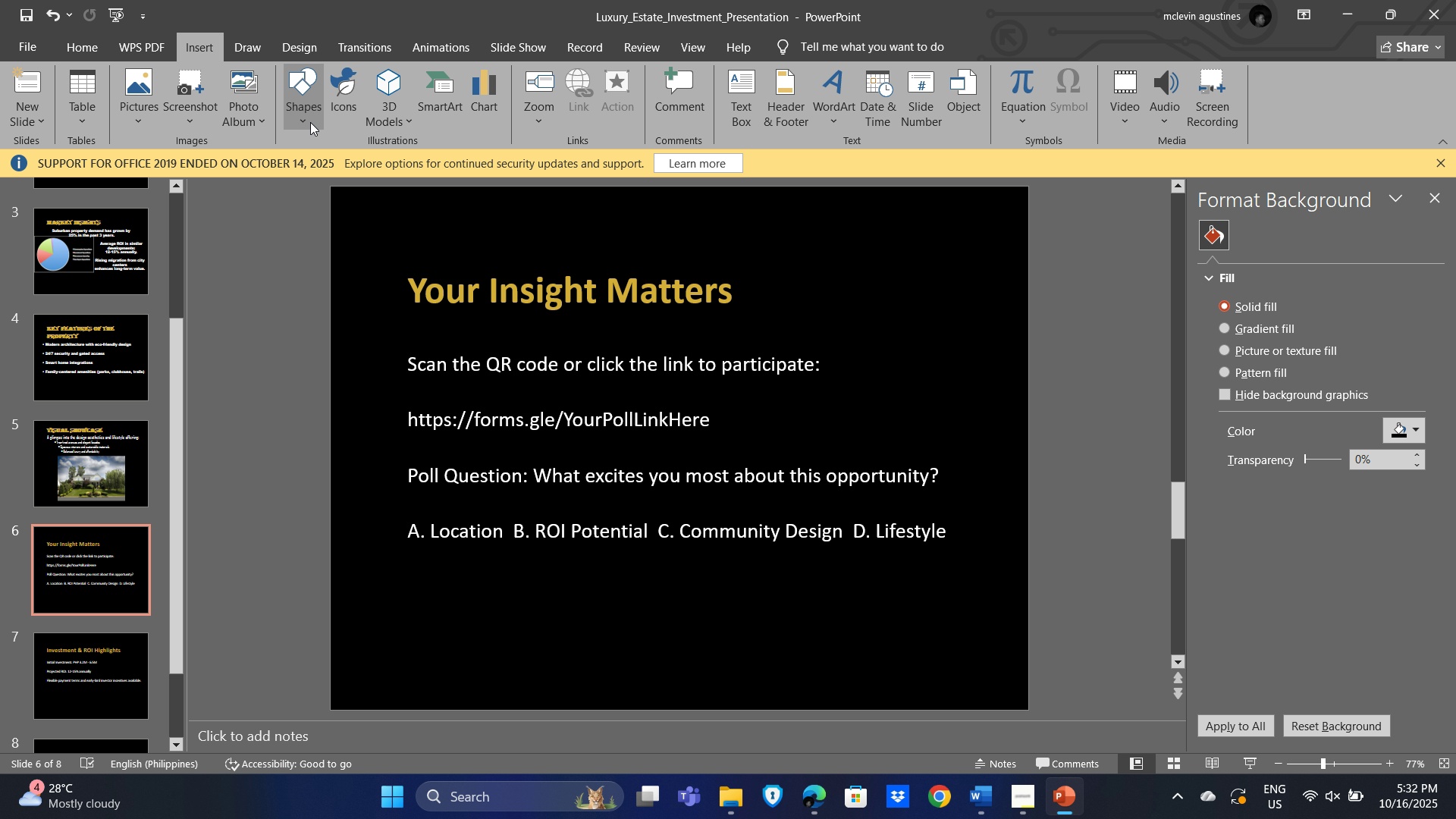 
double_click([310, 122])
 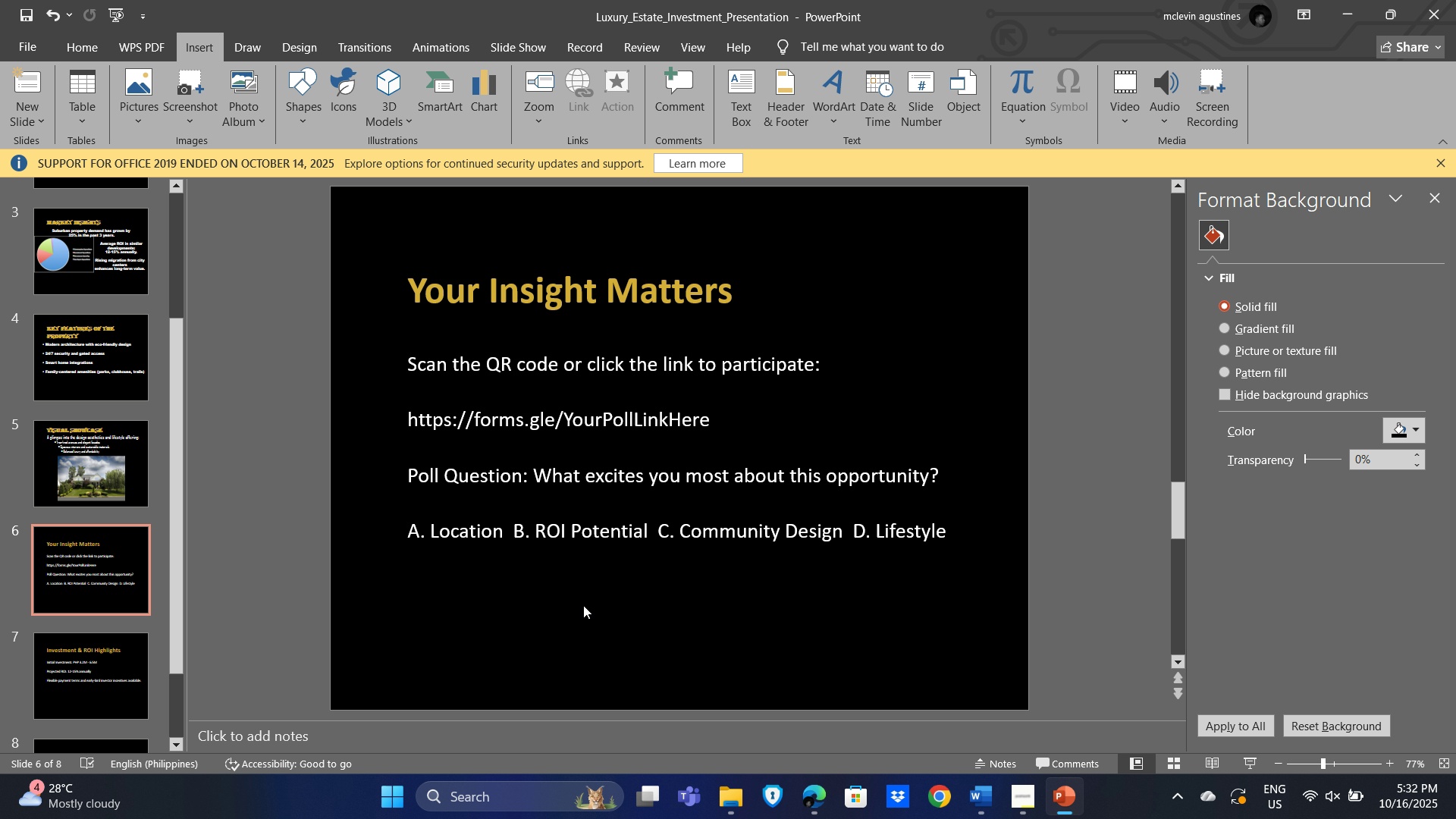 
wait(11.28)
 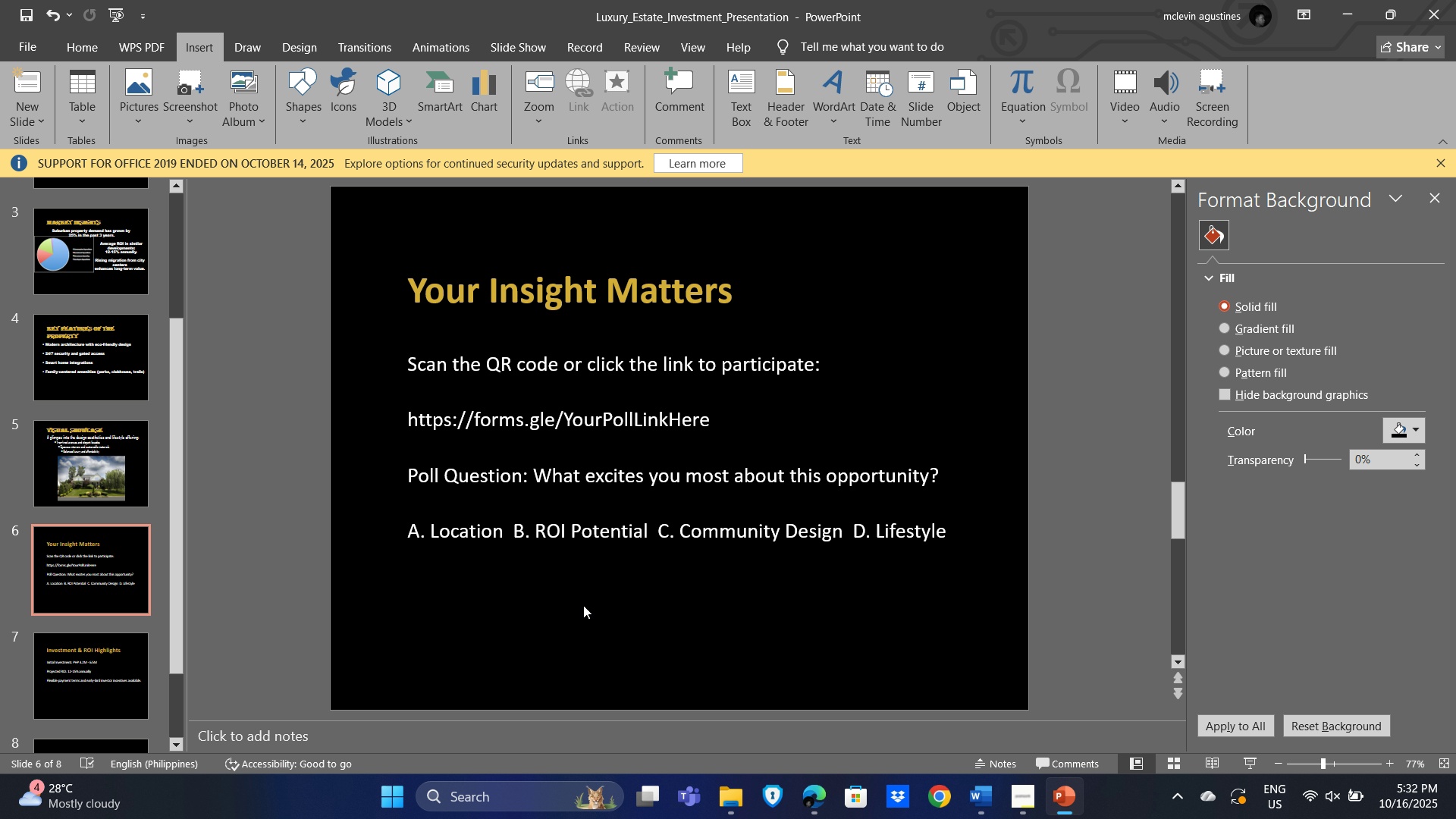 
left_click([814, 802])
 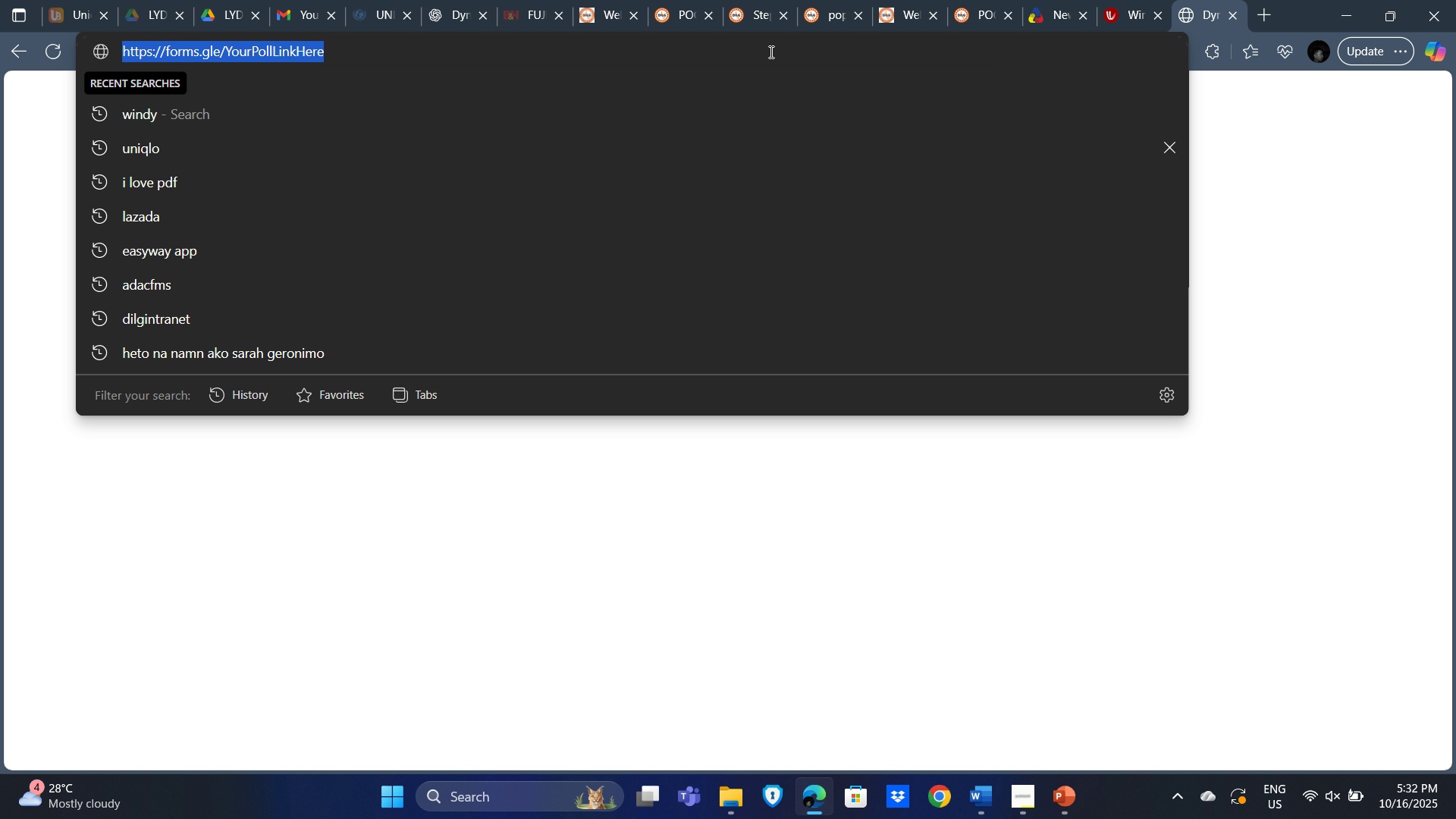 
type(create online poll)
 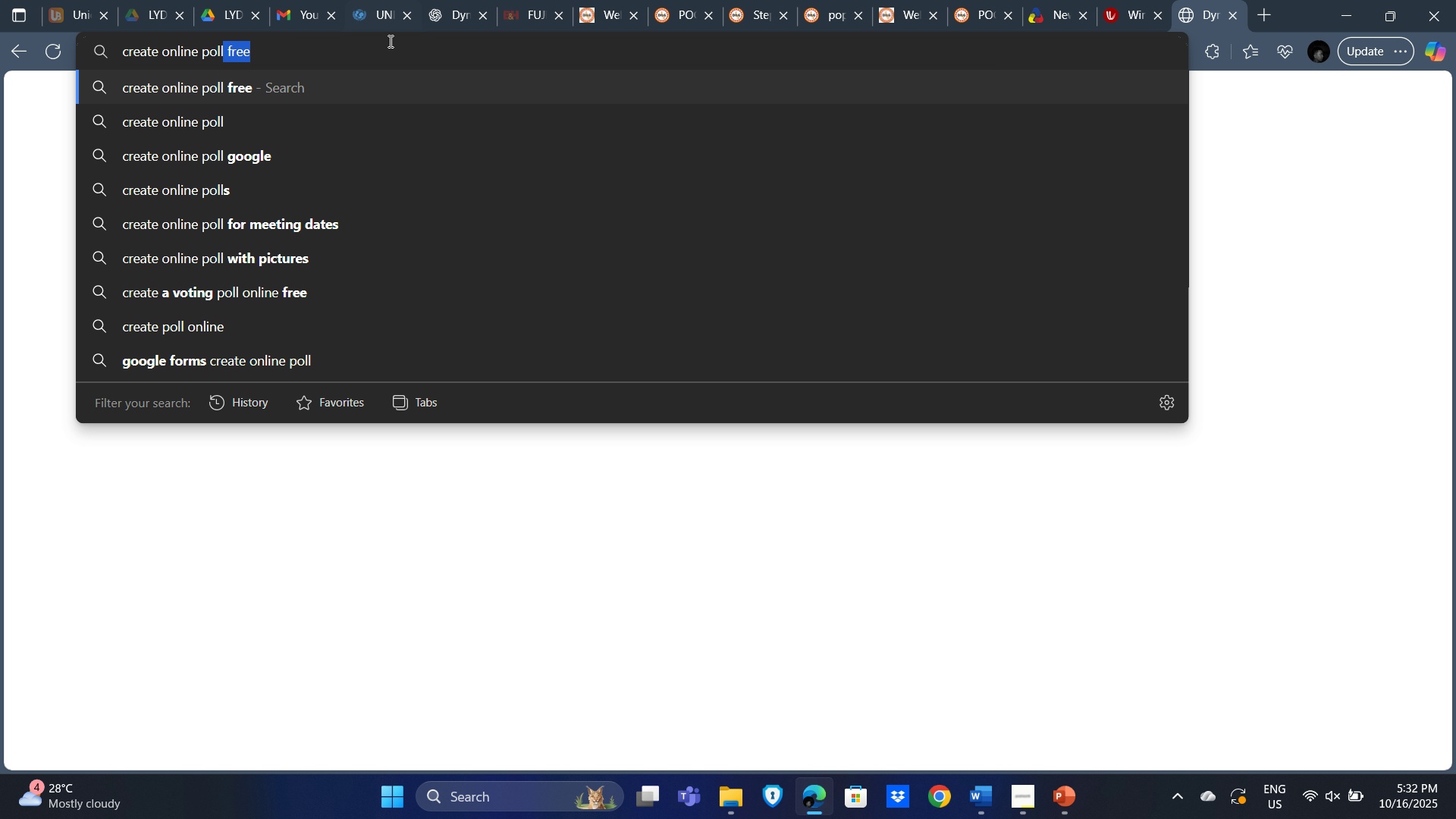 
left_click([330, 86])
 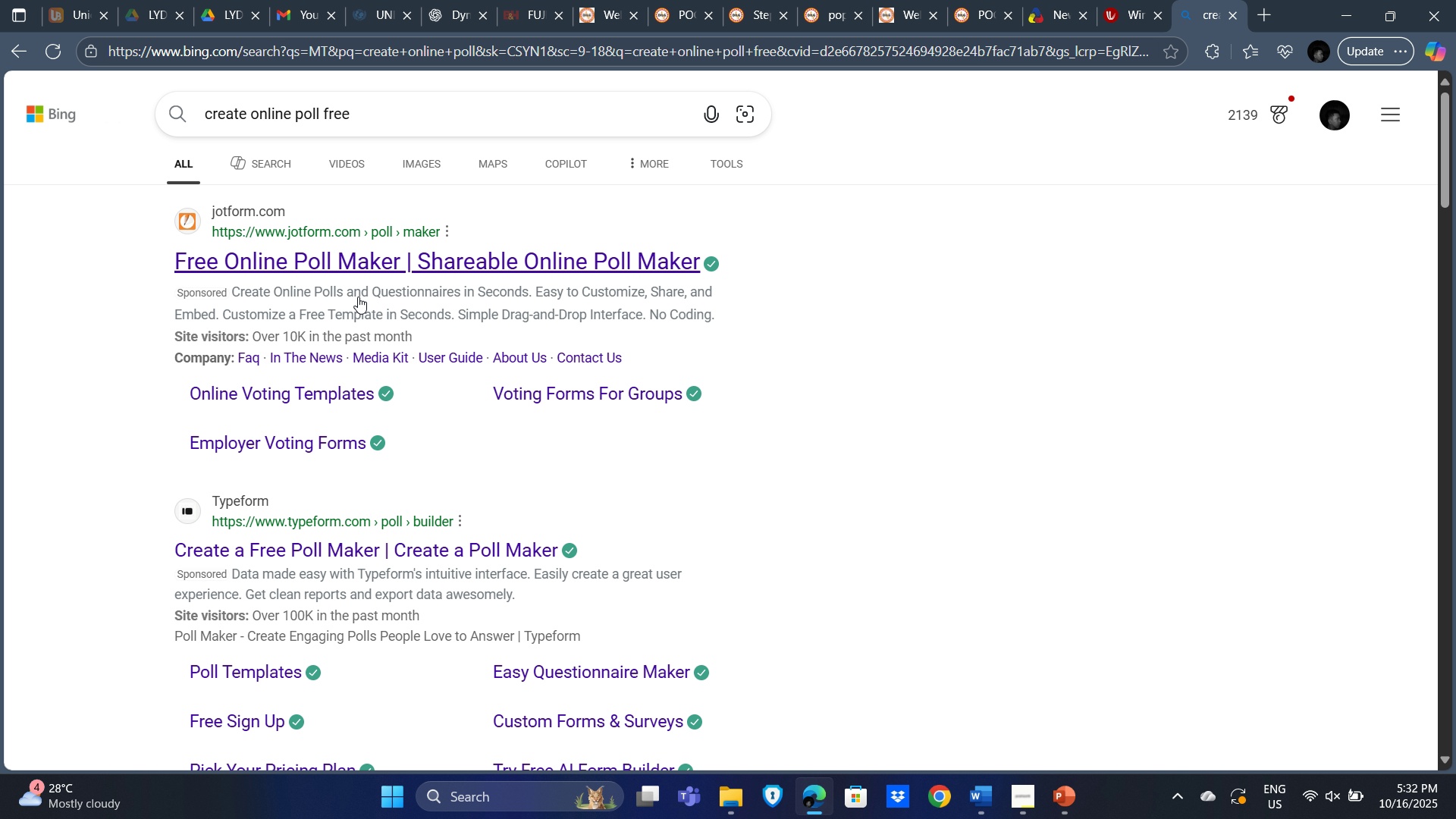 
left_click([390, 265])
 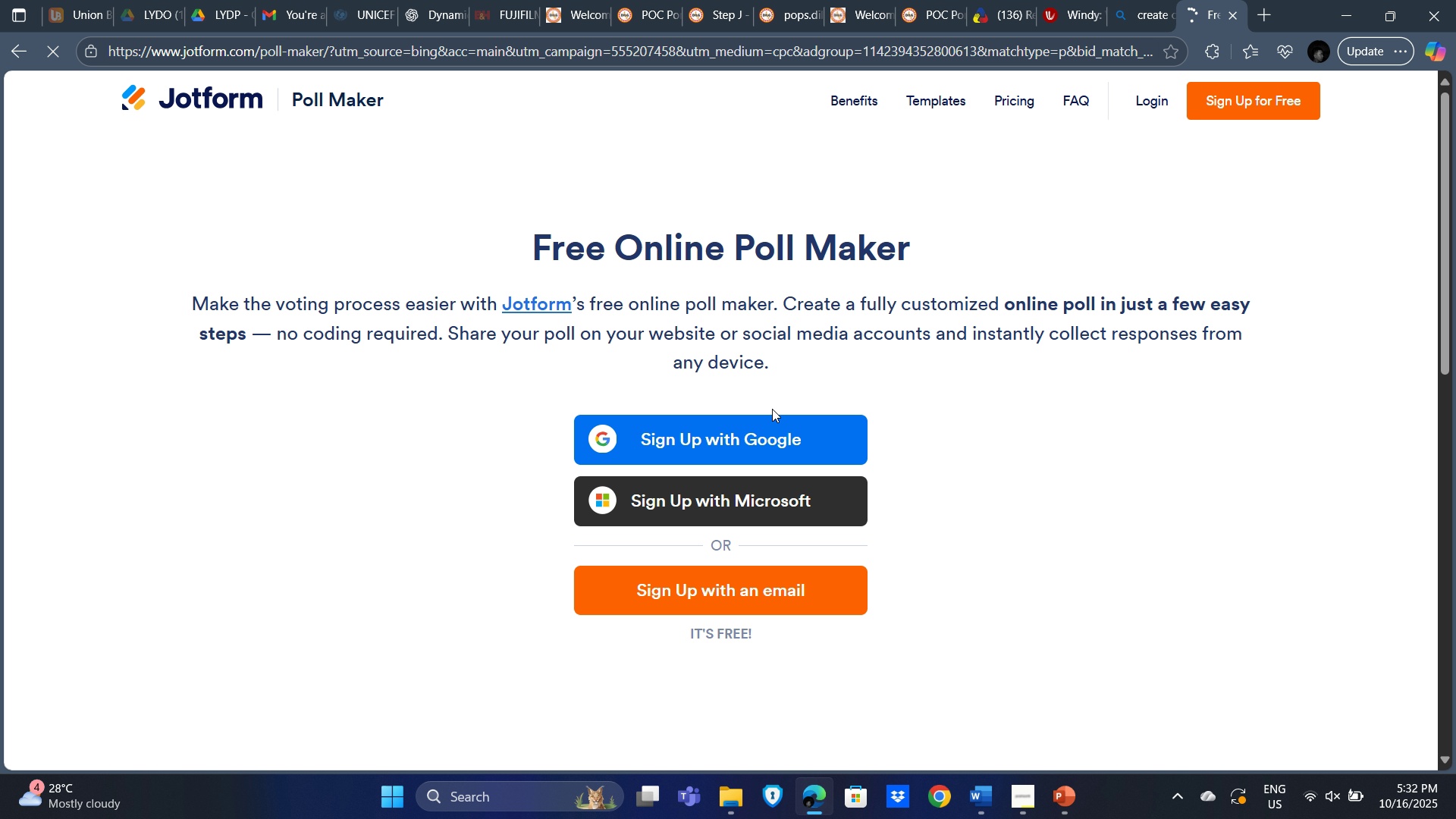 
left_click([804, 425])
 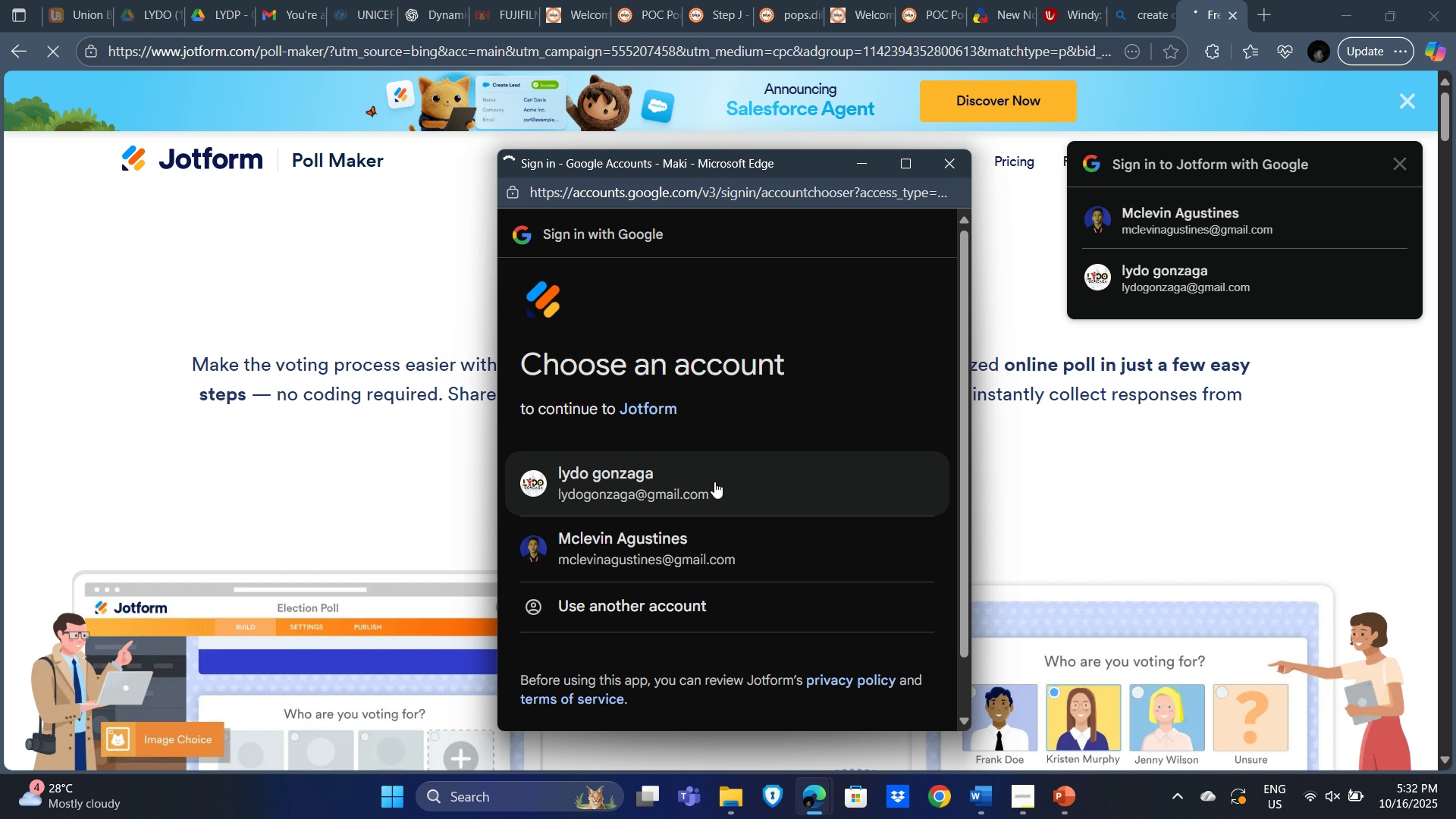 
left_click([675, 544])
 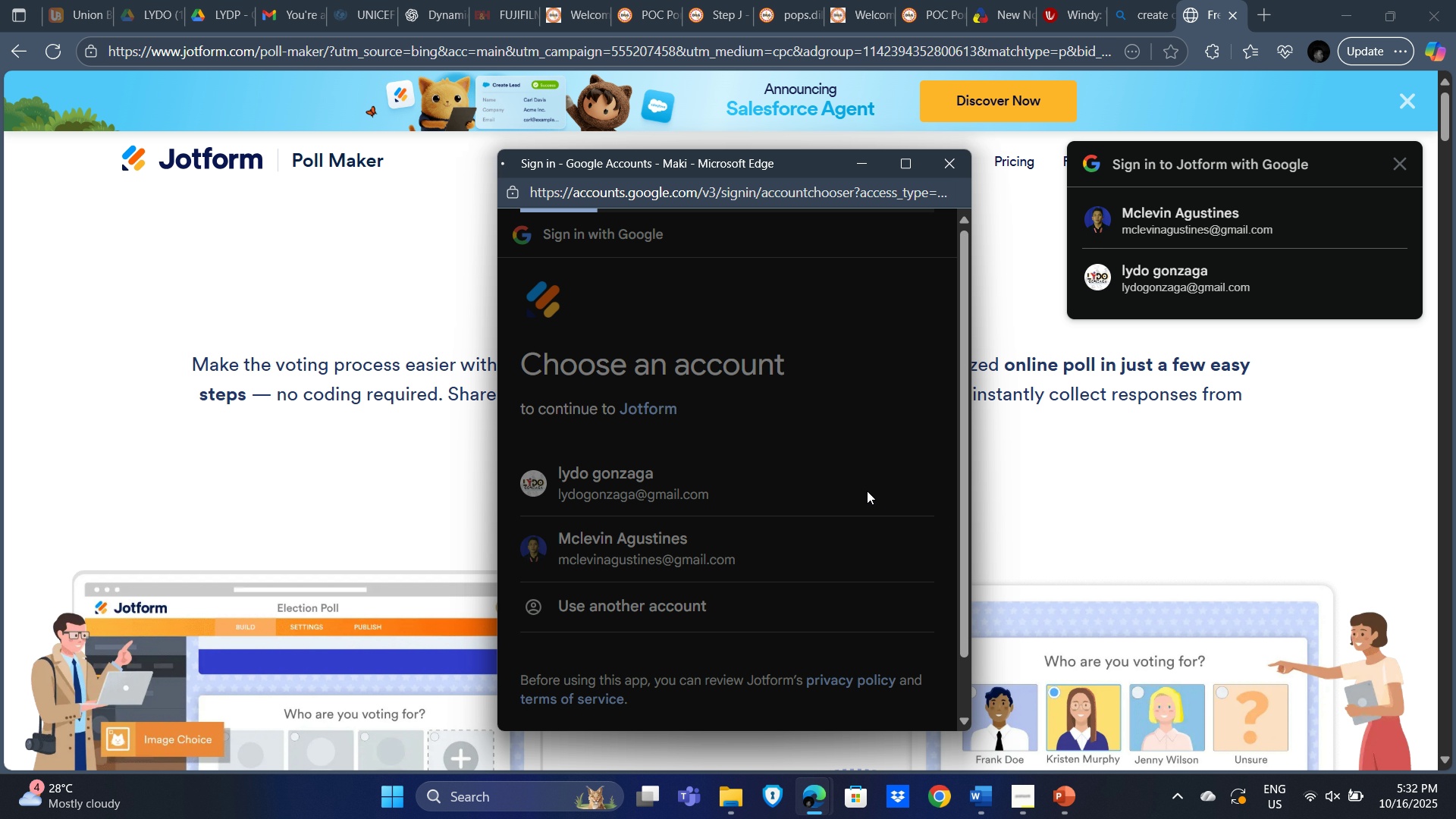 
mouse_move([885, 475])
 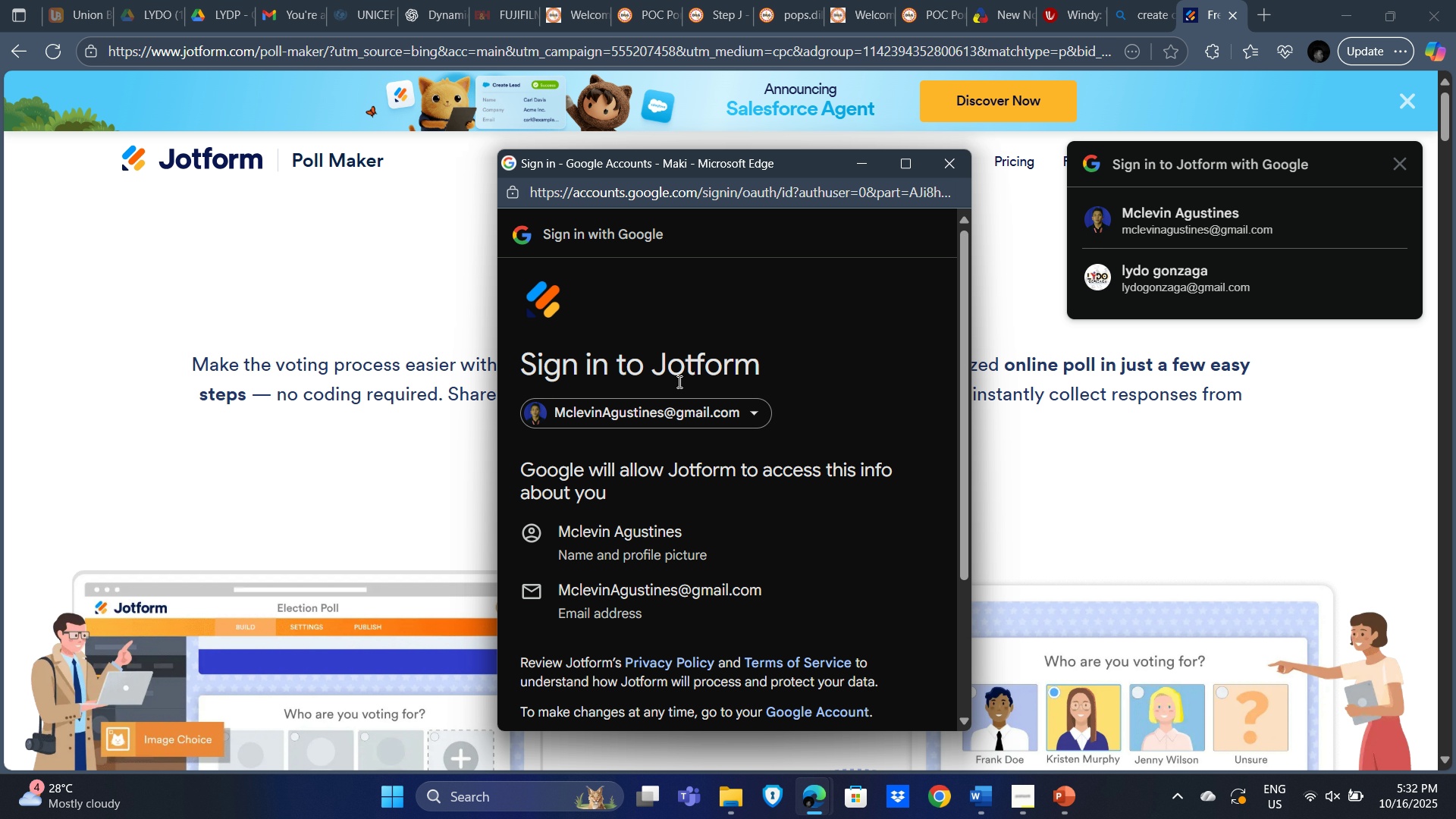 
scroll: coordinate [740, 466], scroll_direction: down, amount: 8.0
 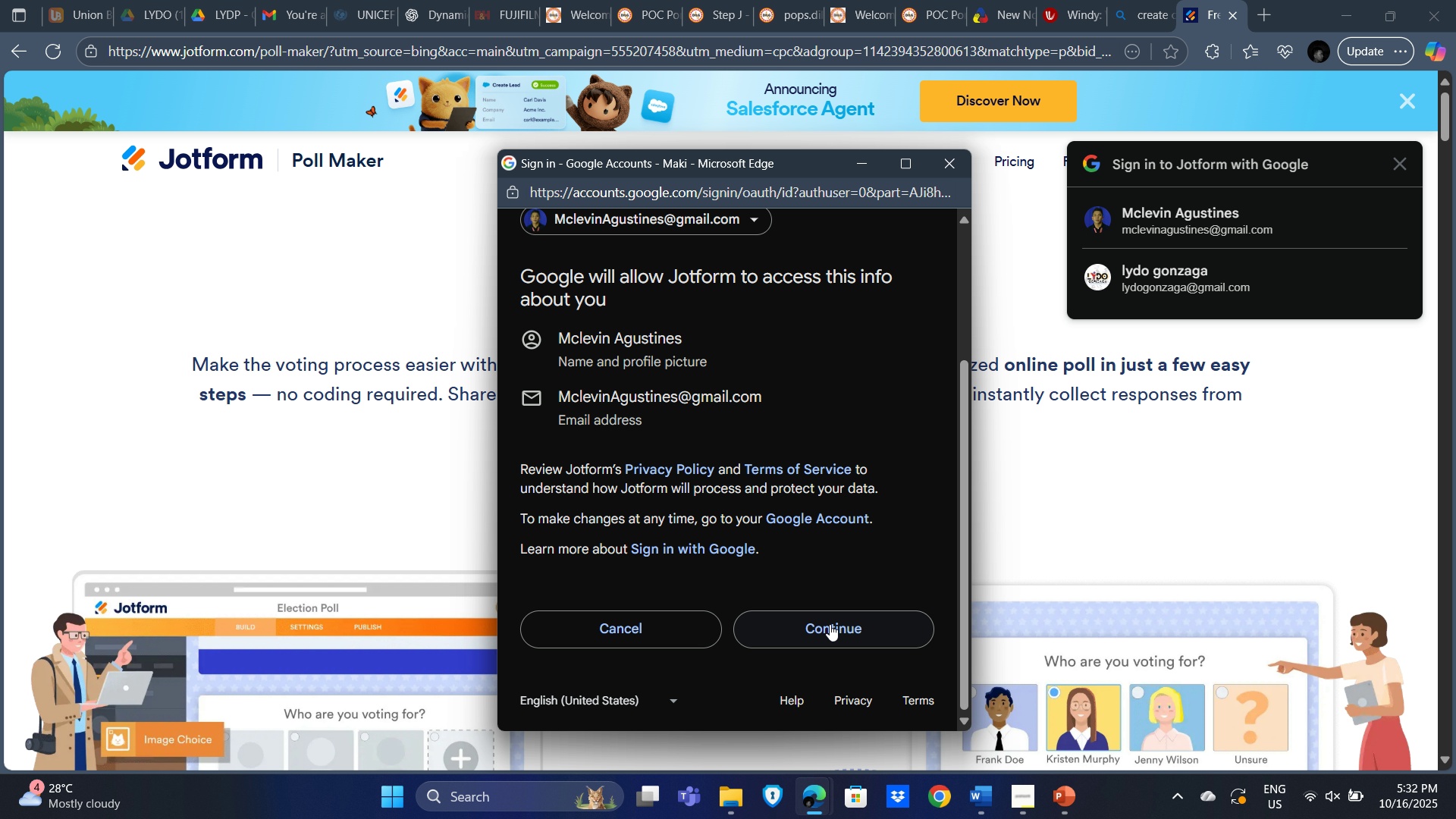 
left_click([833, 623])
 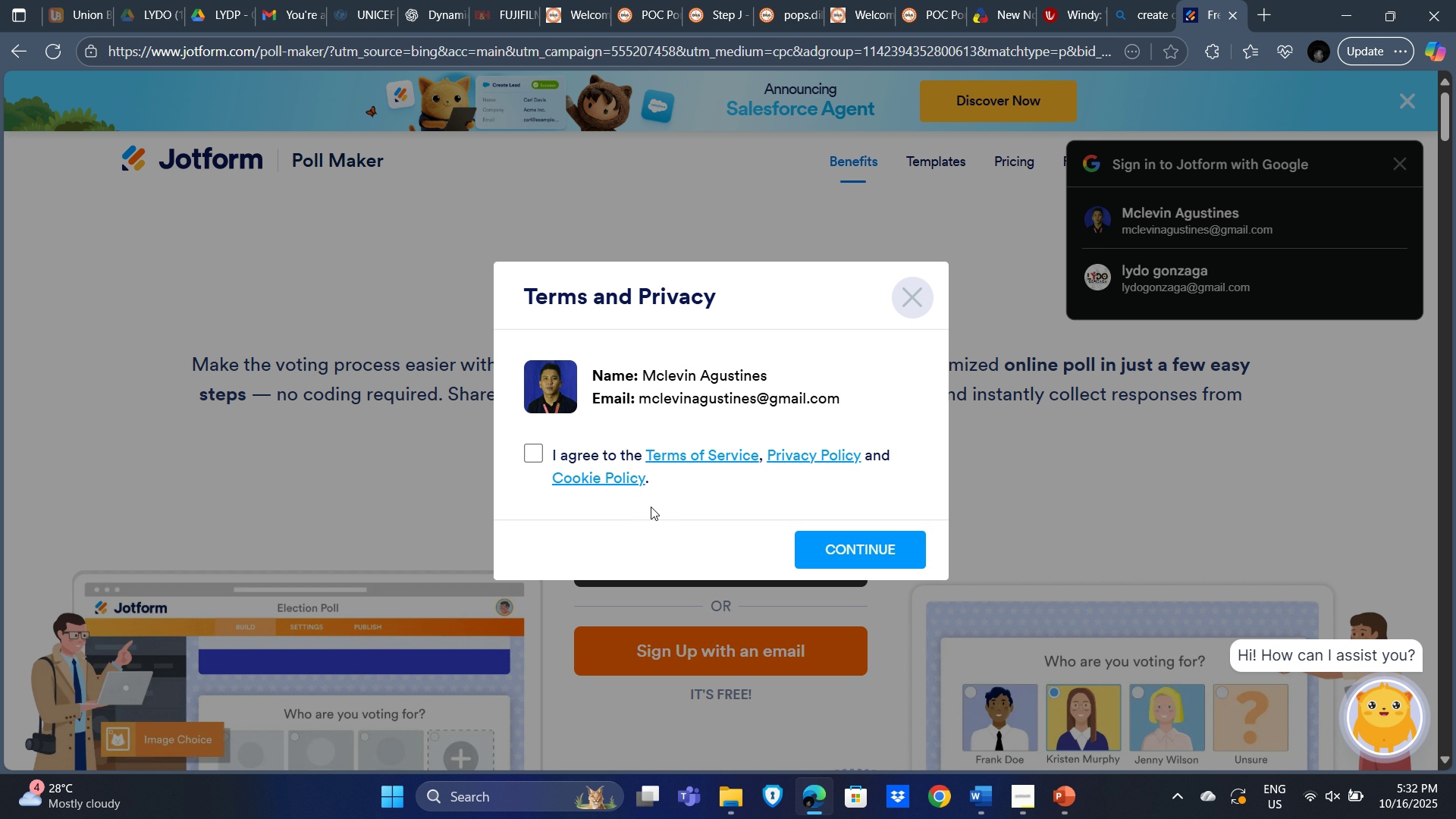 
left_click([523, 450])
 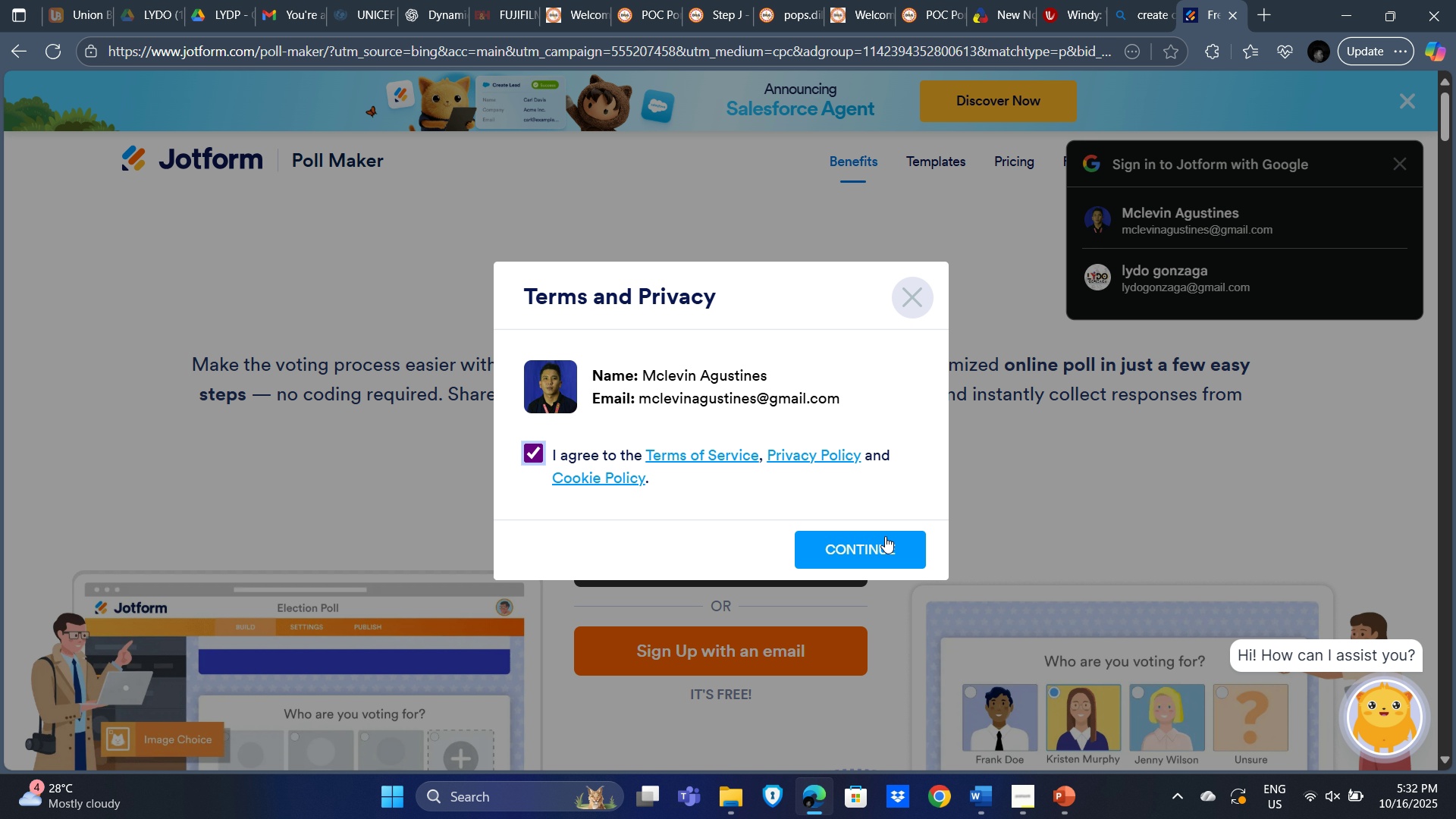 
left_click([884, 536])
 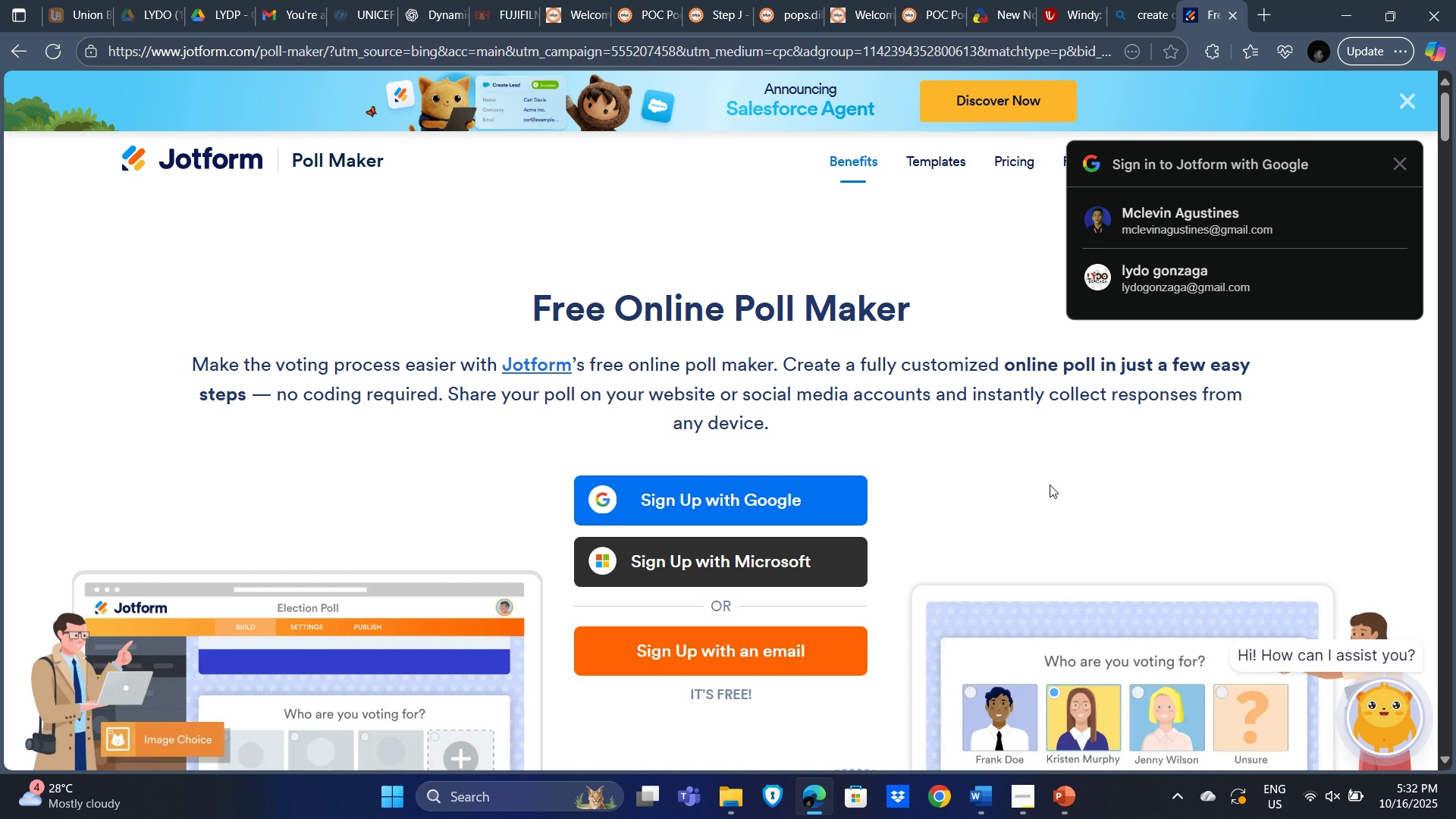 
scroll: coordinate [906, 488], scroll_direction: up, amount: 6.0
 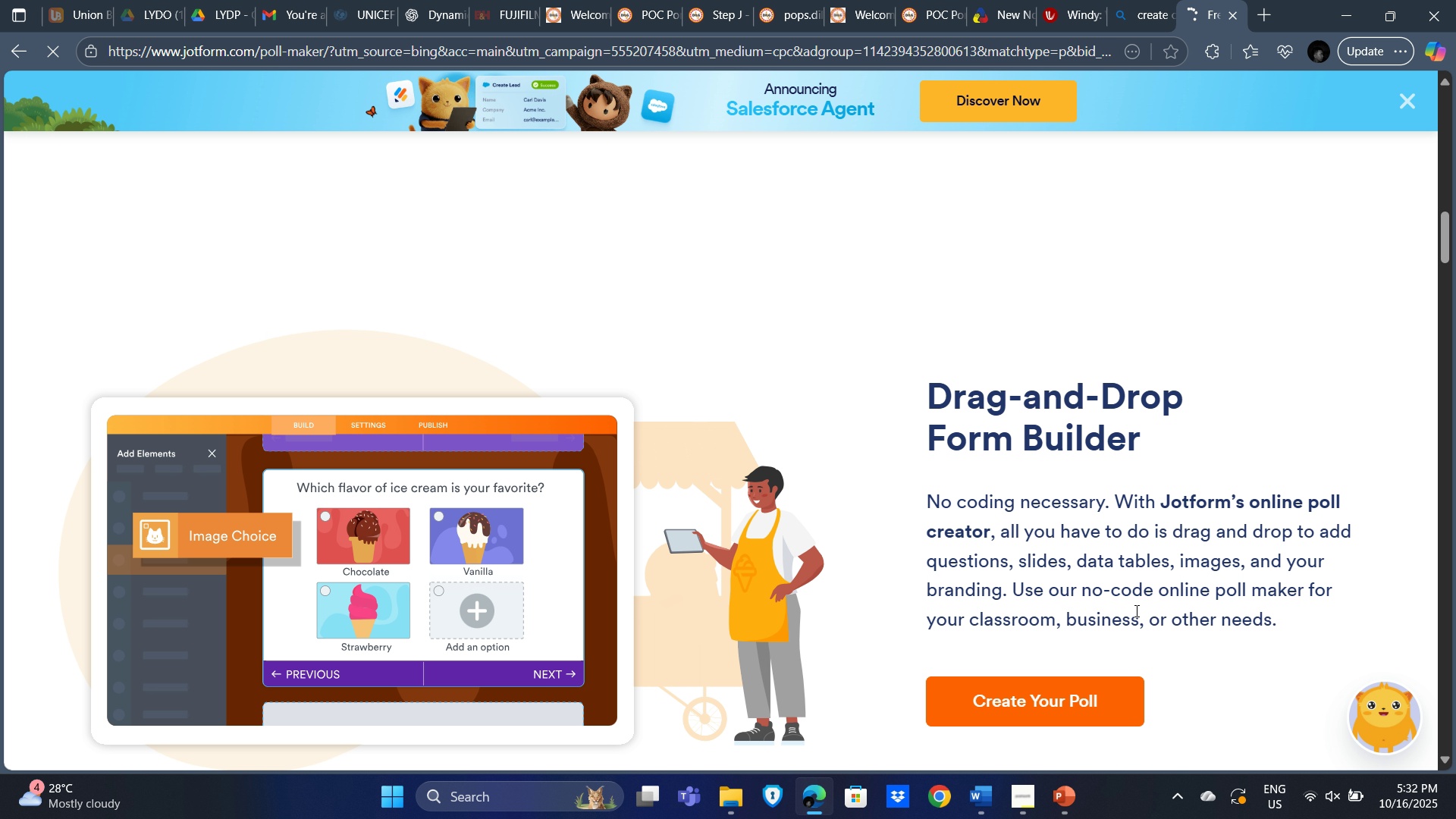 
scroll: coordinate [1107, 605], scroll_direction: down, amount: 4.0
 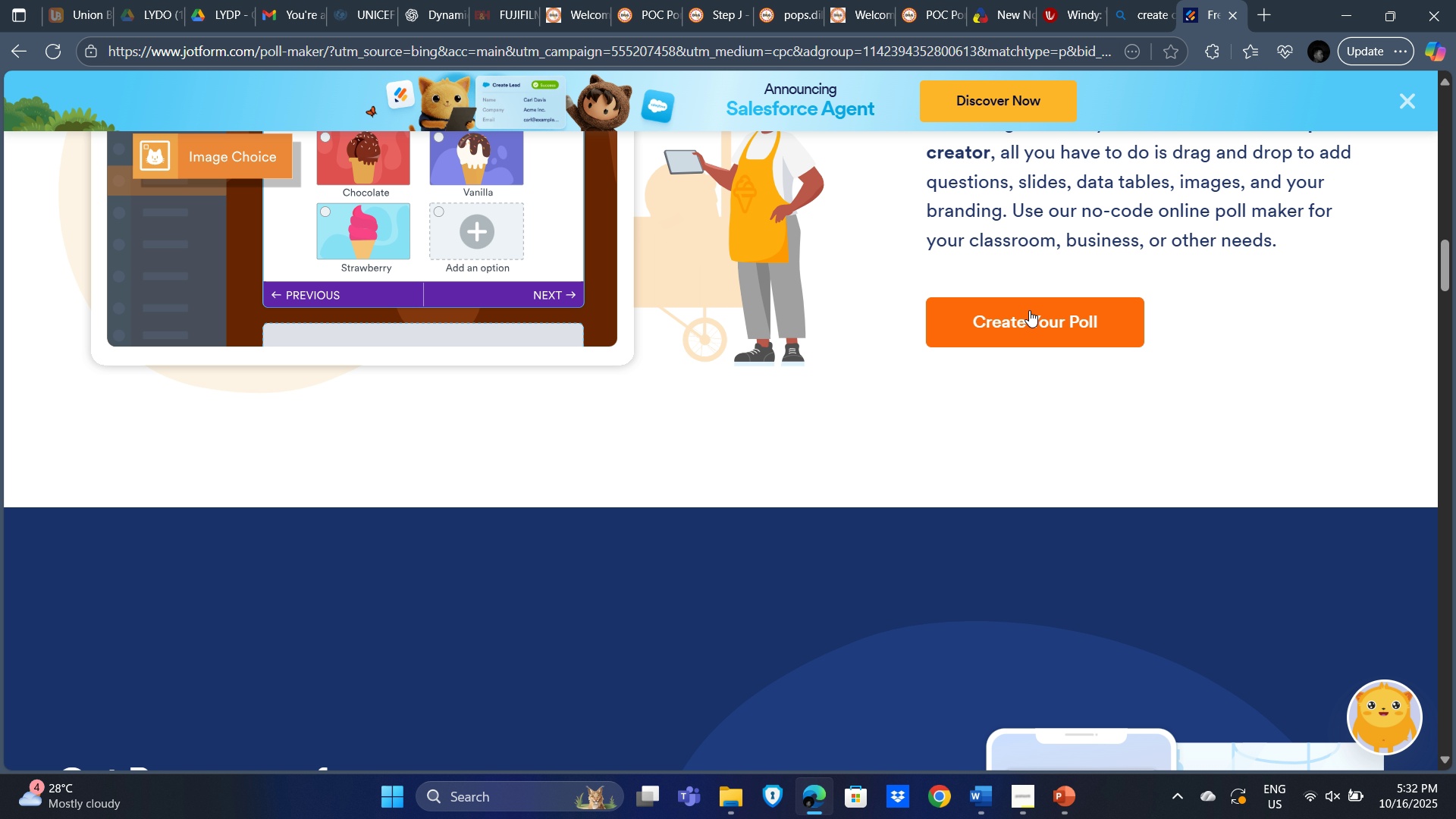 
left_click([1029, 310])
 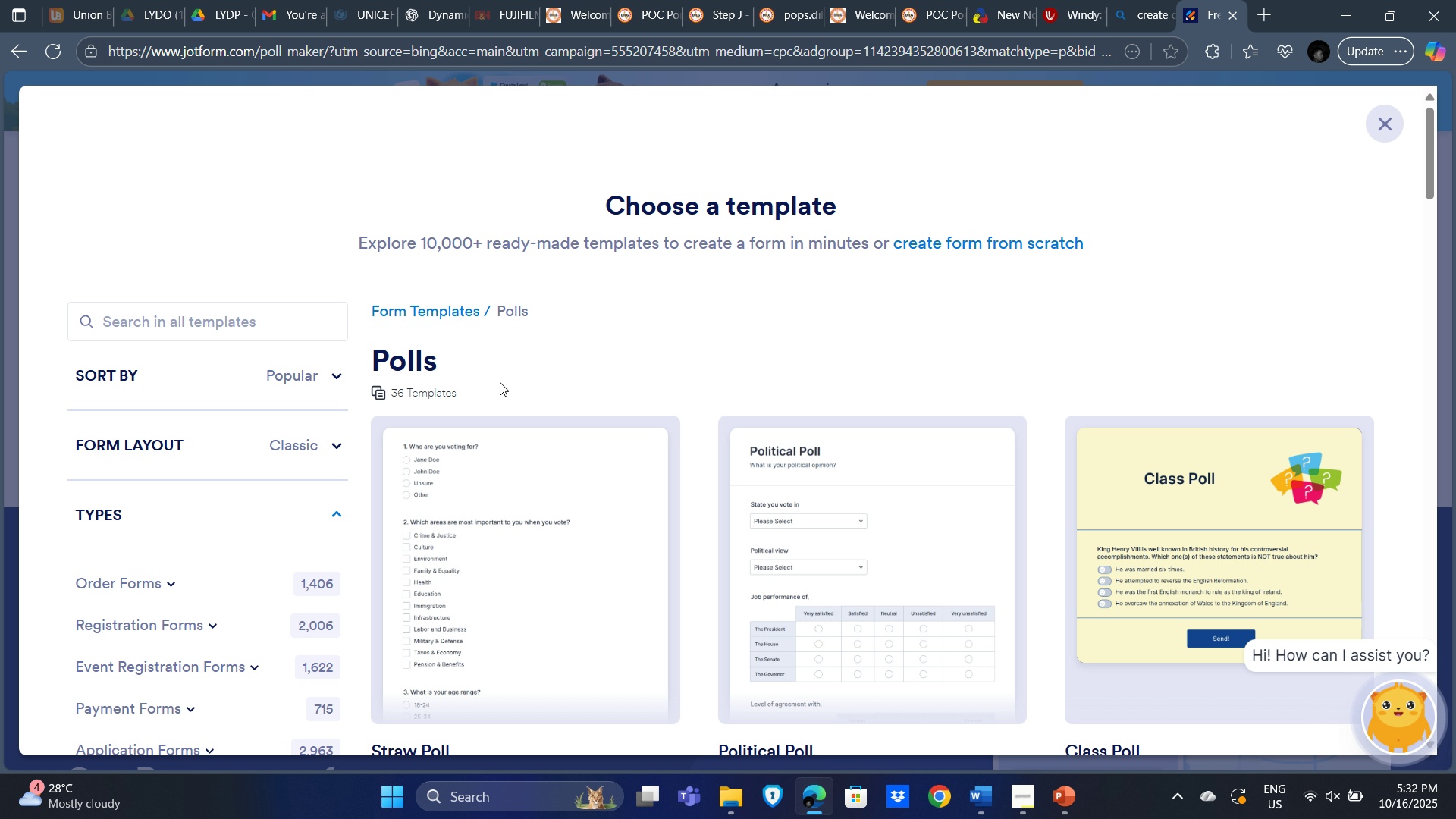 
scroll: coordinate [983, 549], scroll_direction: down, amount: 11.0
 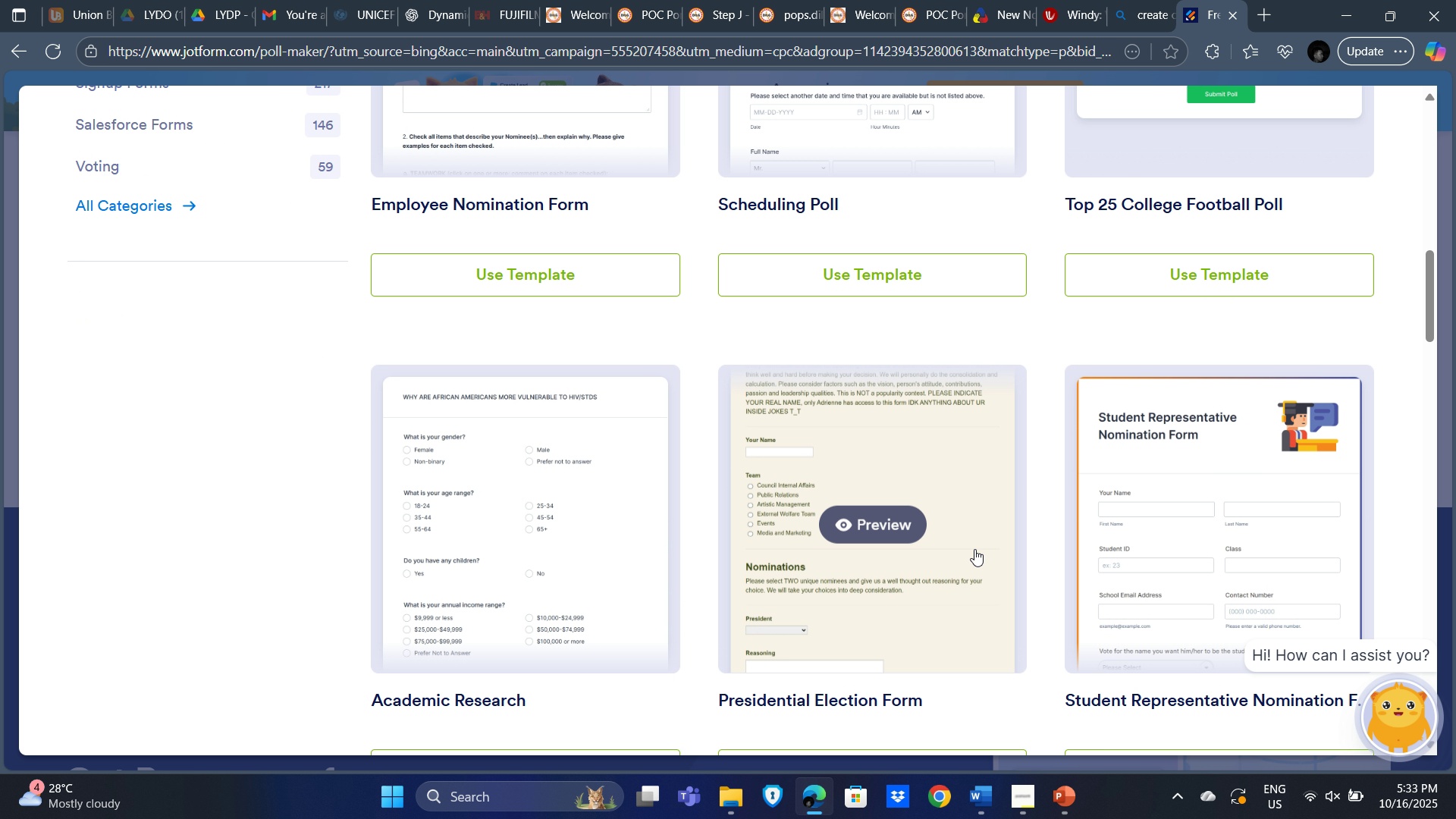 
scroll: coordinate [548, 439], scroll_direction: up, amount: 8.0
 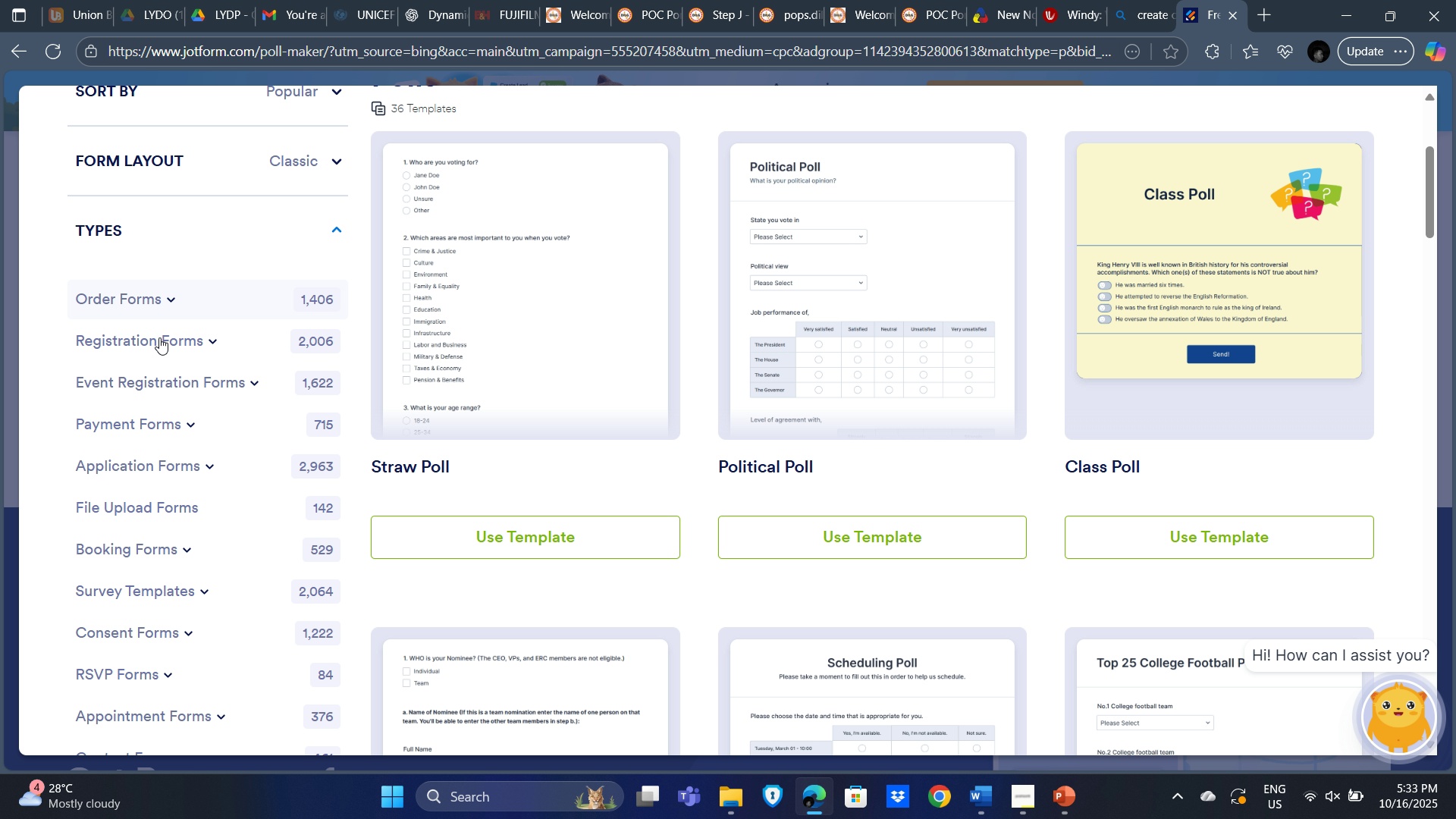 
scroll: coordinate [159, 452], scroll_direction: down, amount: 1.0
 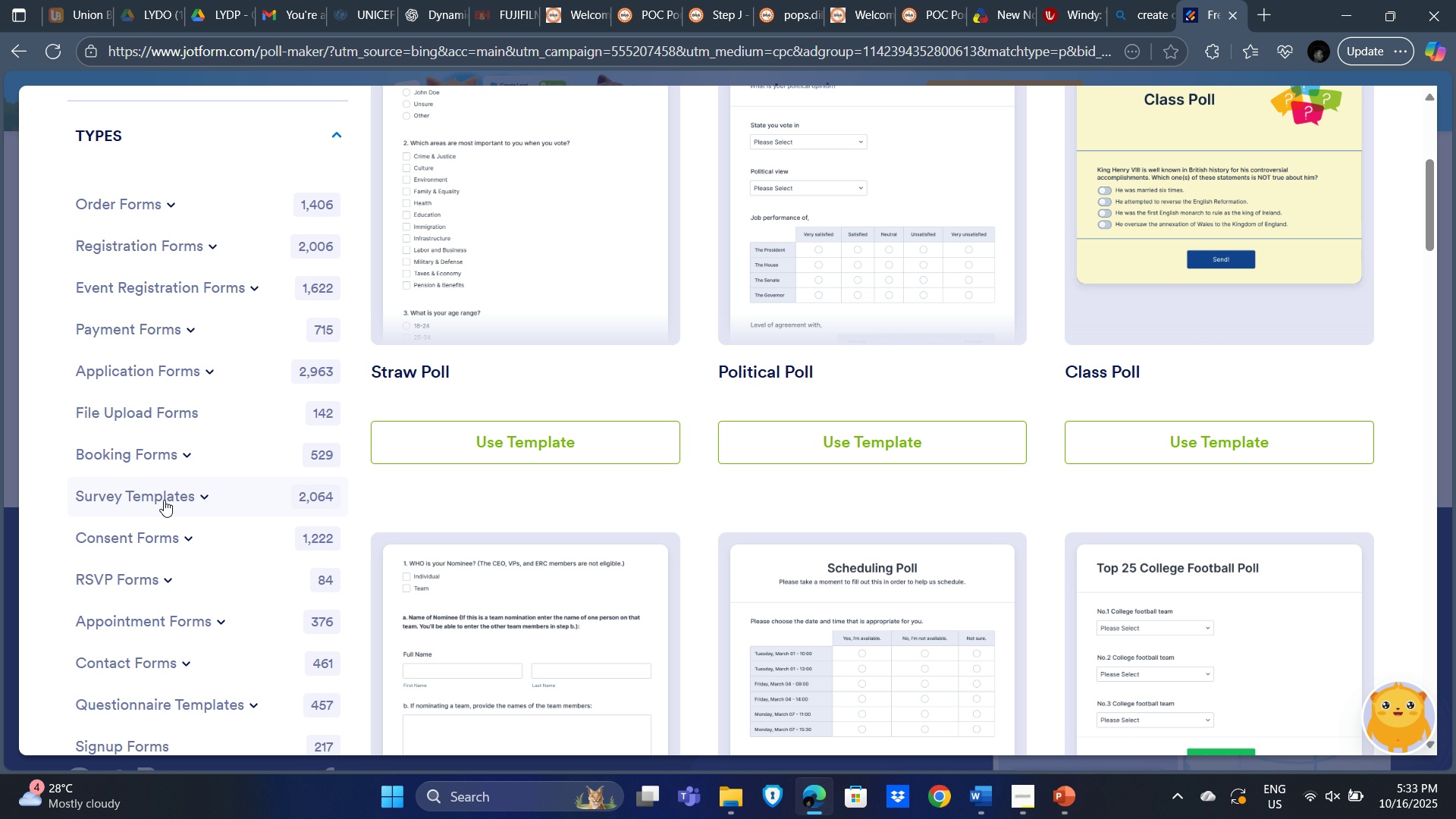 
left_click([172, 495])
 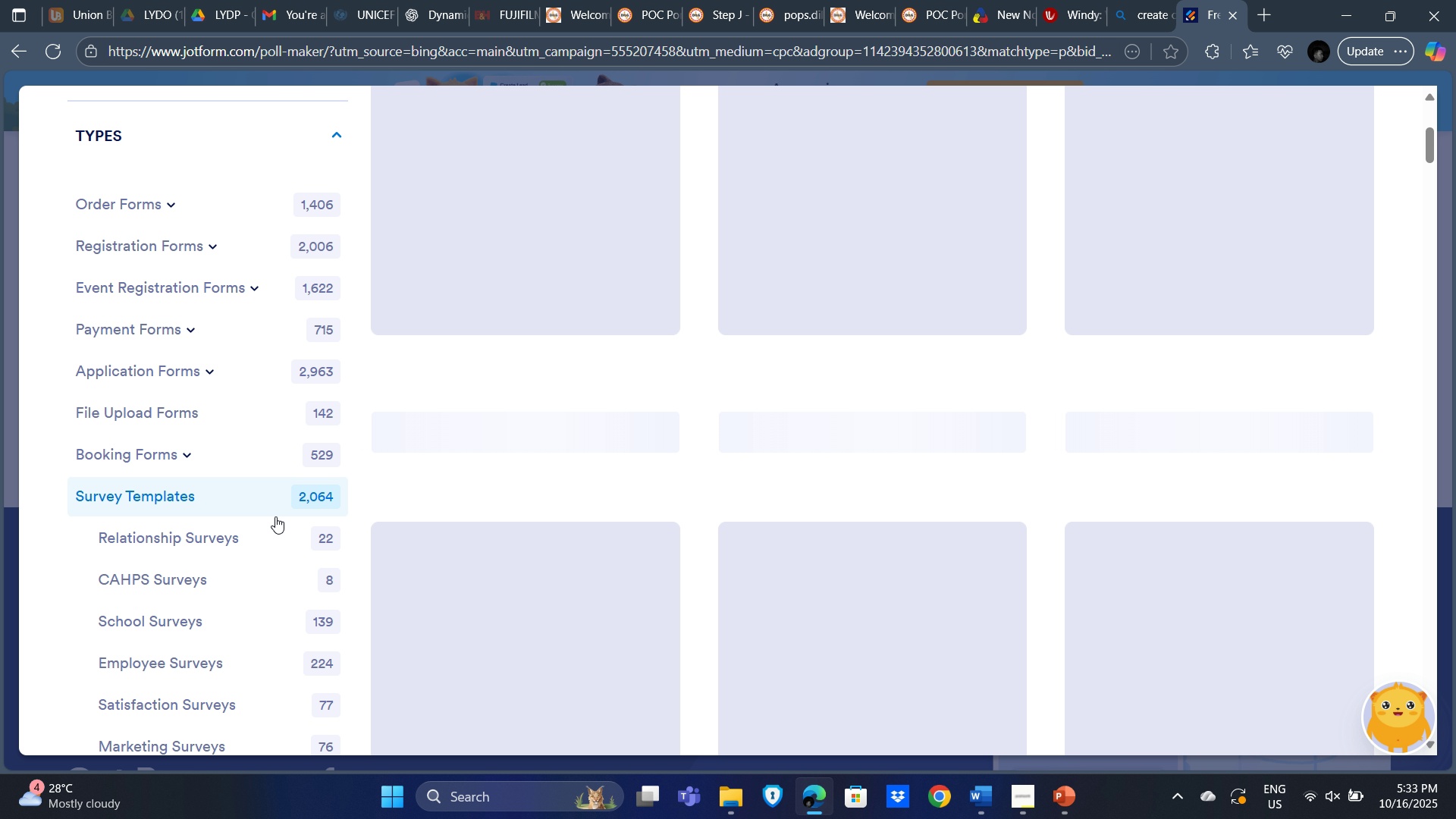 
scroll: coordinate [369, 503], scroll_direction: down, amount: 1.0
 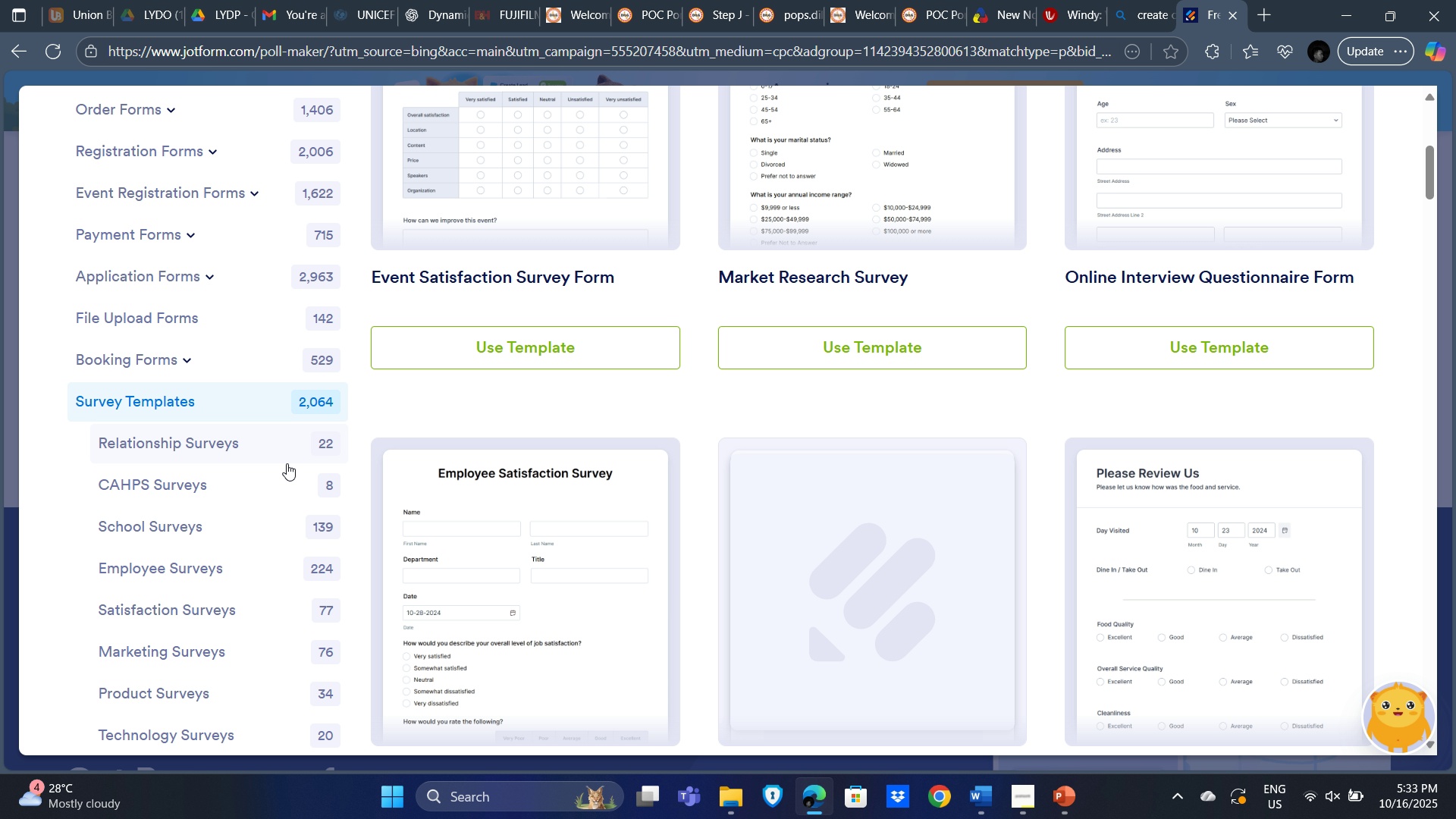 
scroll: coordinate [917, 522], scroll_direction: up, amount: 2.0
 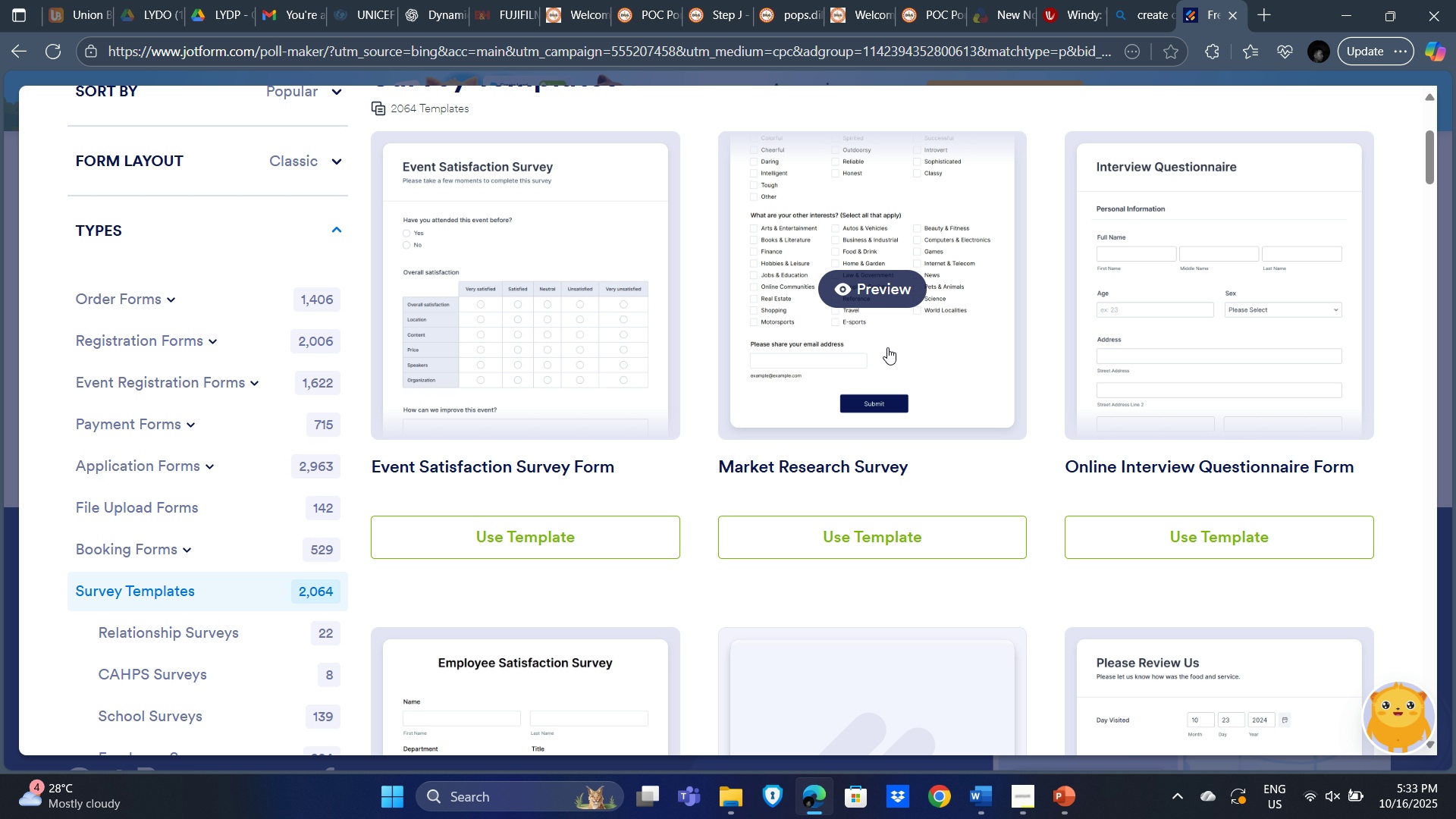 
scroll: coordinate [155, 635], scroll_direction: down, amount: 5.0
 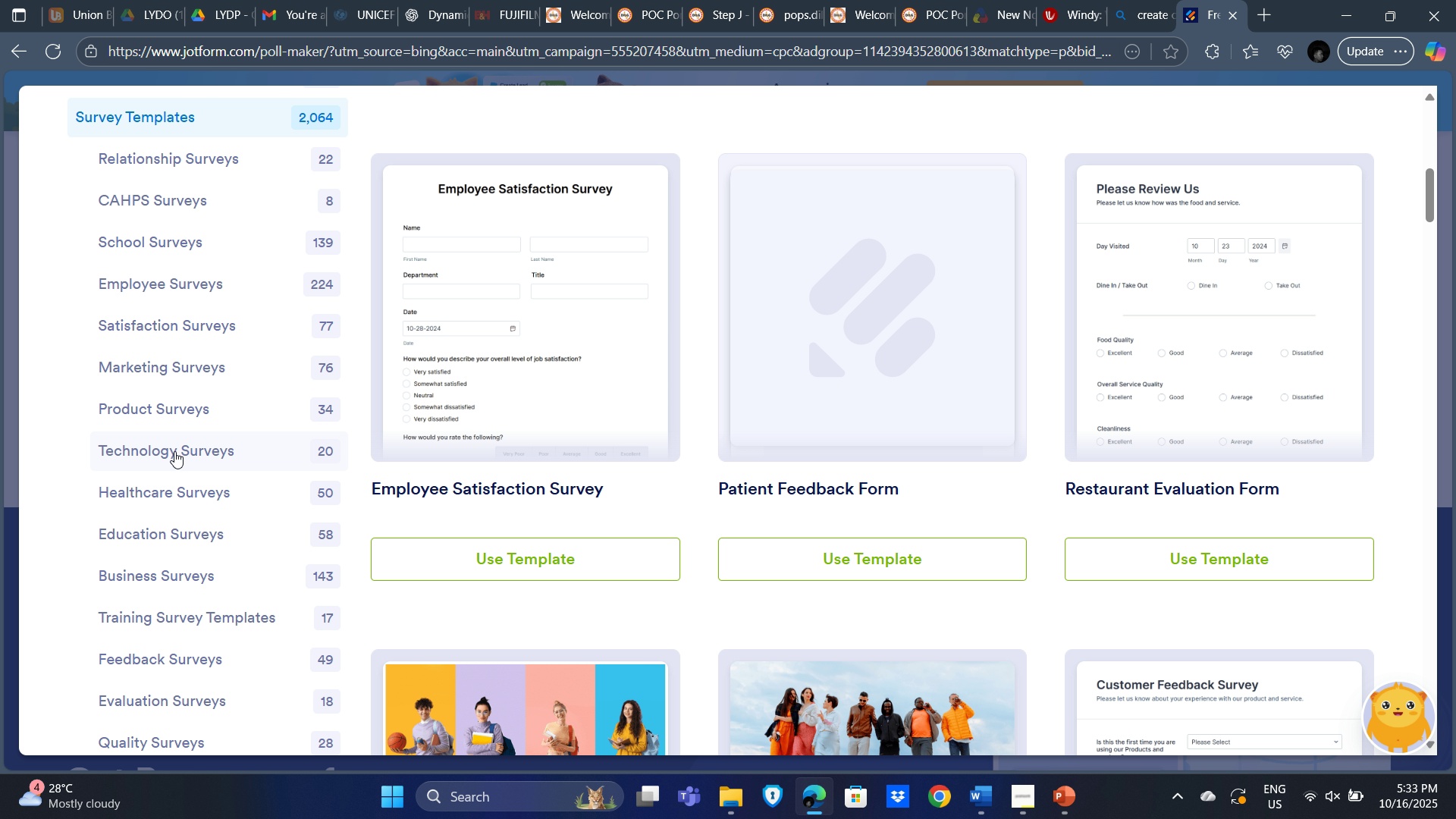 
left_click([177, 442])
 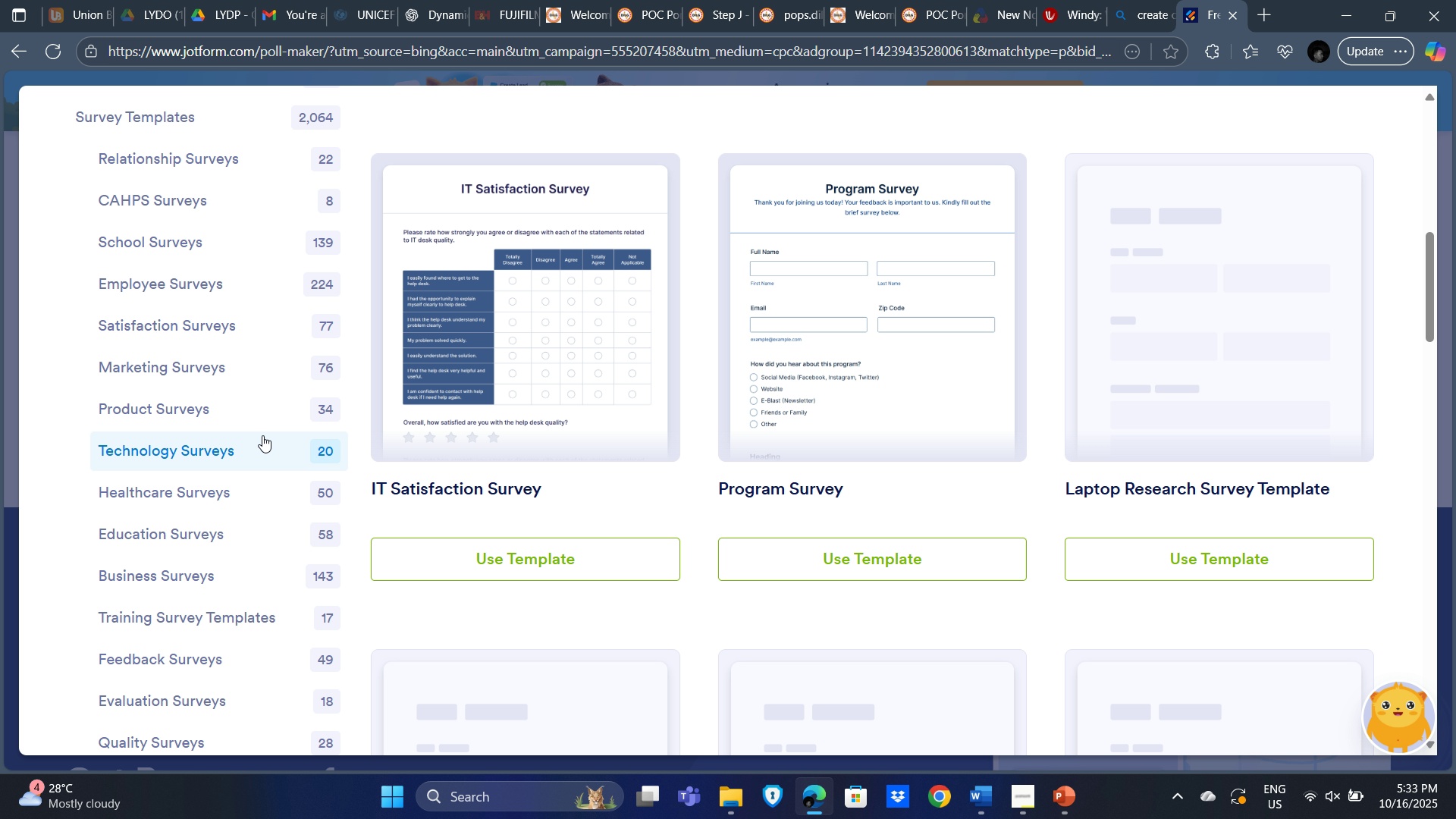 
scroll: coordinate [104, 485], scroll_direction: down, amount: 3.0
 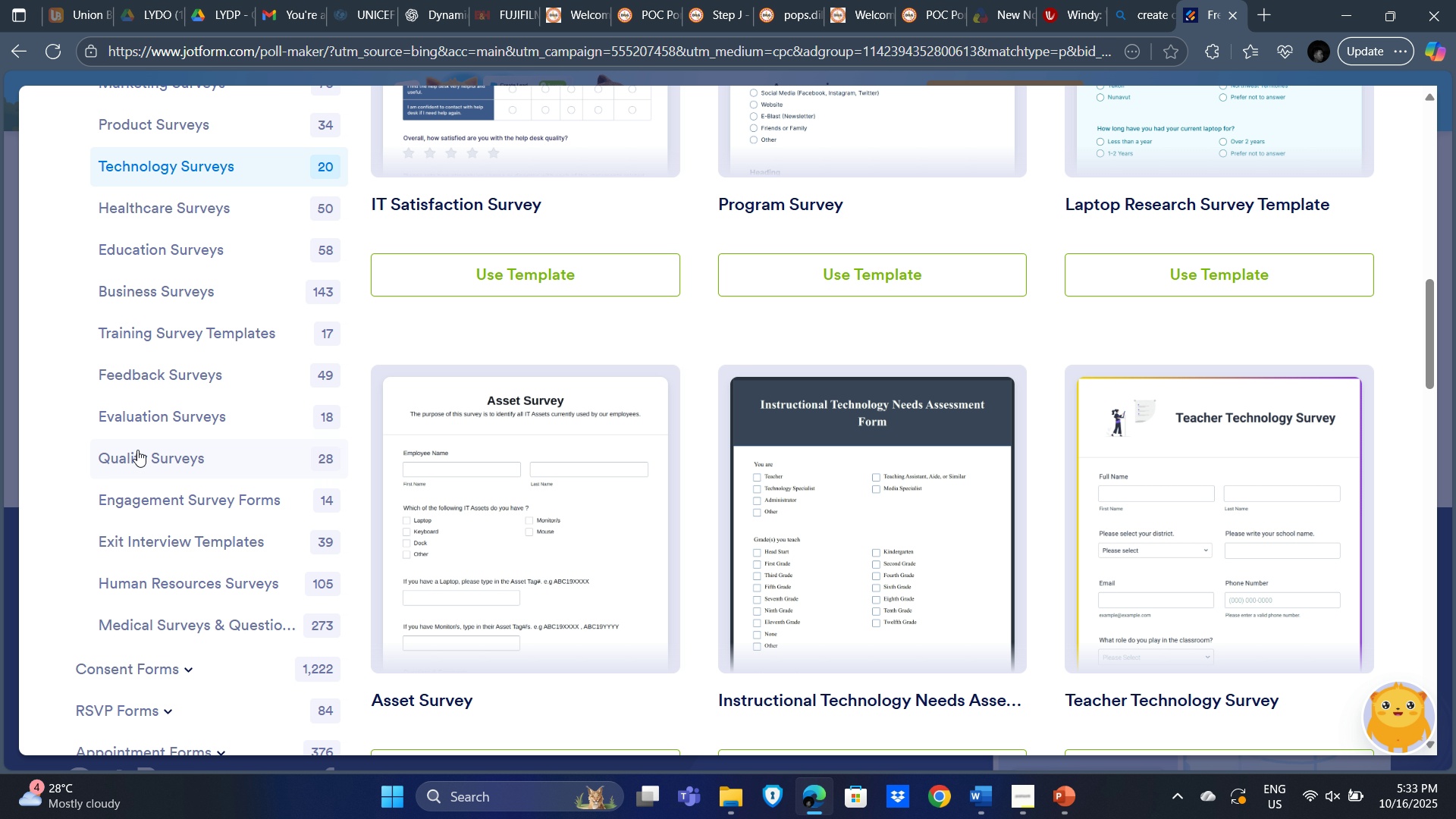 
left_click([172, 414])
 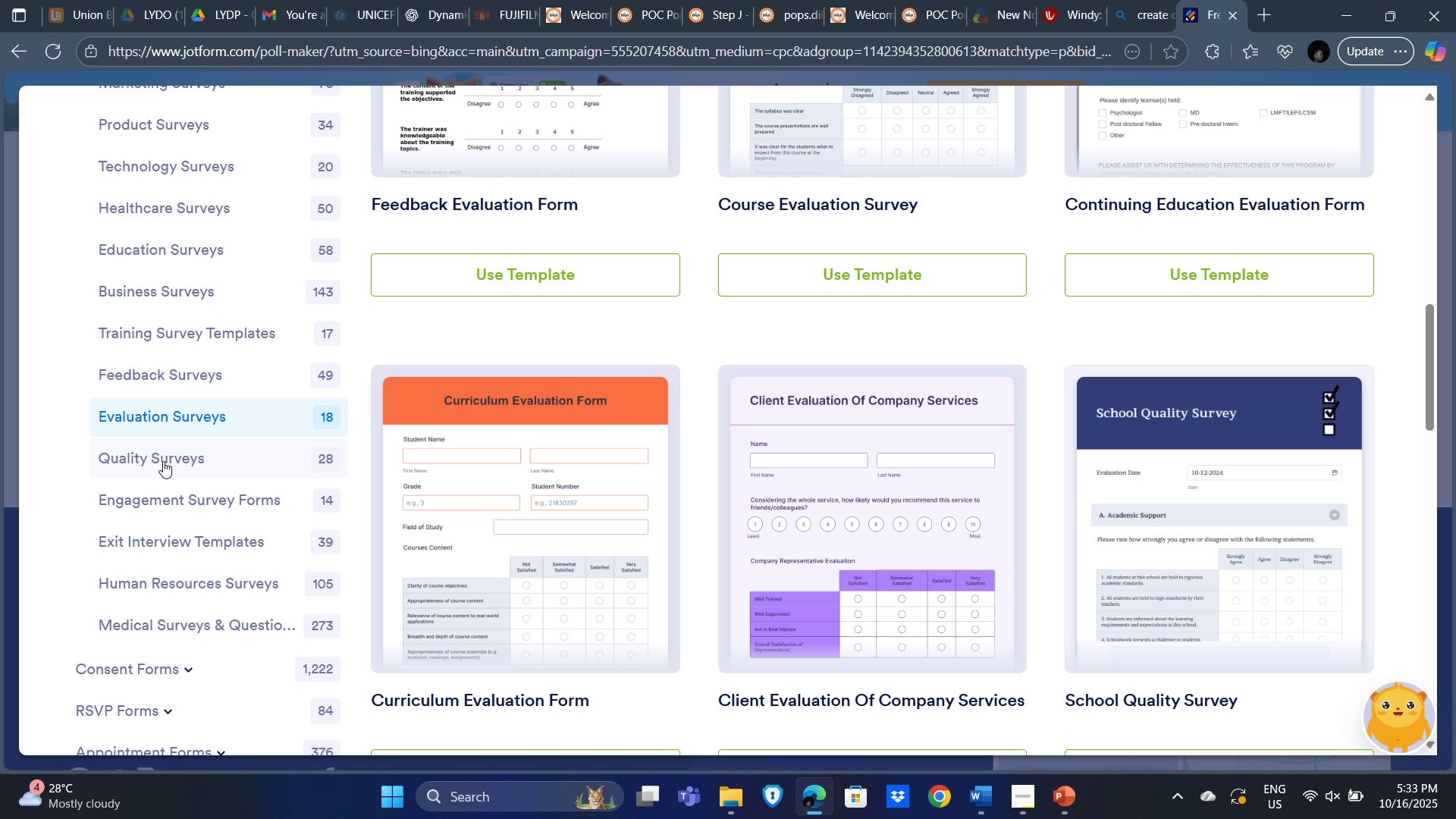 
left_click([163, 461])
 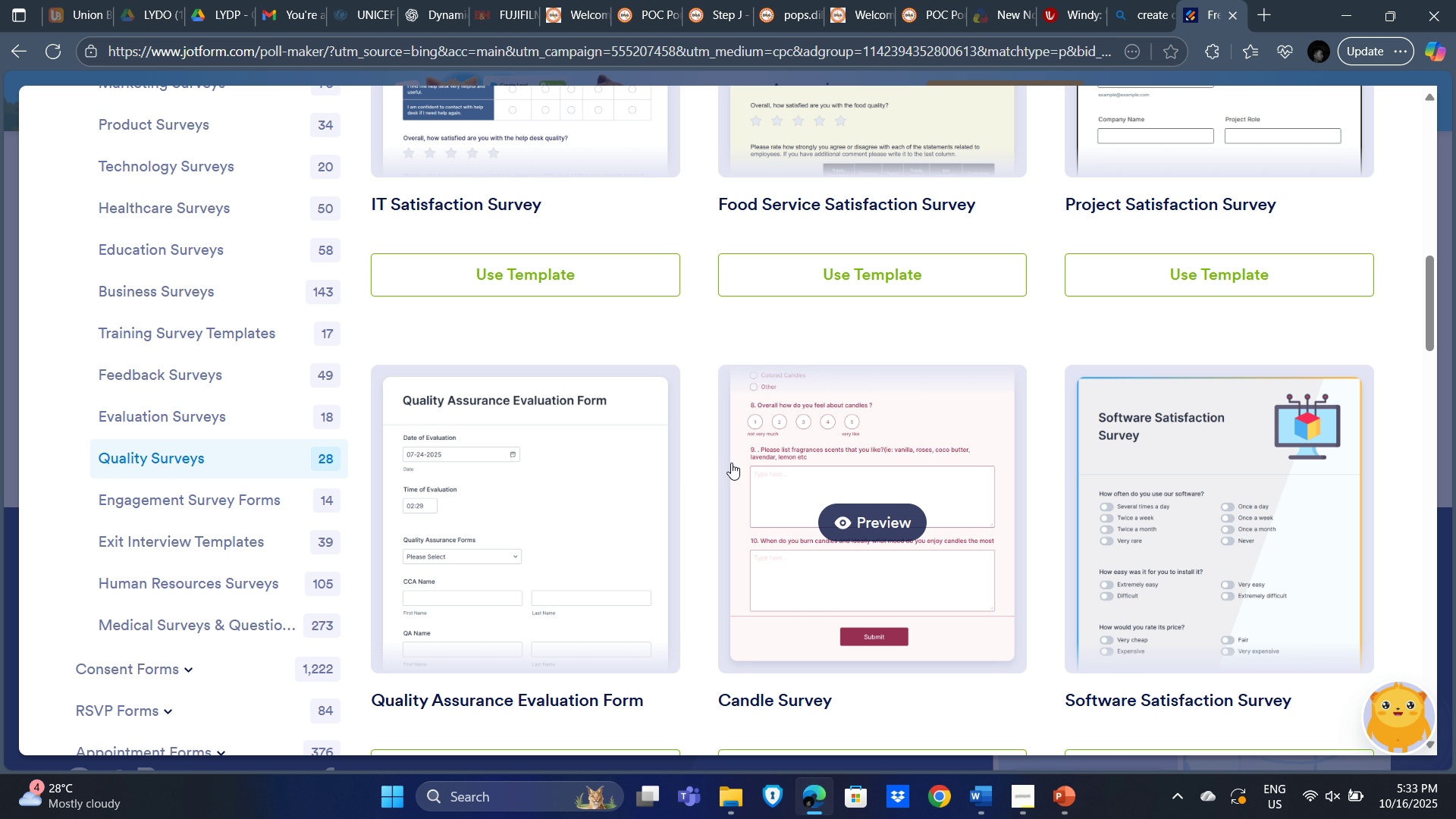 
scroll: coordinate [437, 482], scroll_direction: down, amount: 3.0
 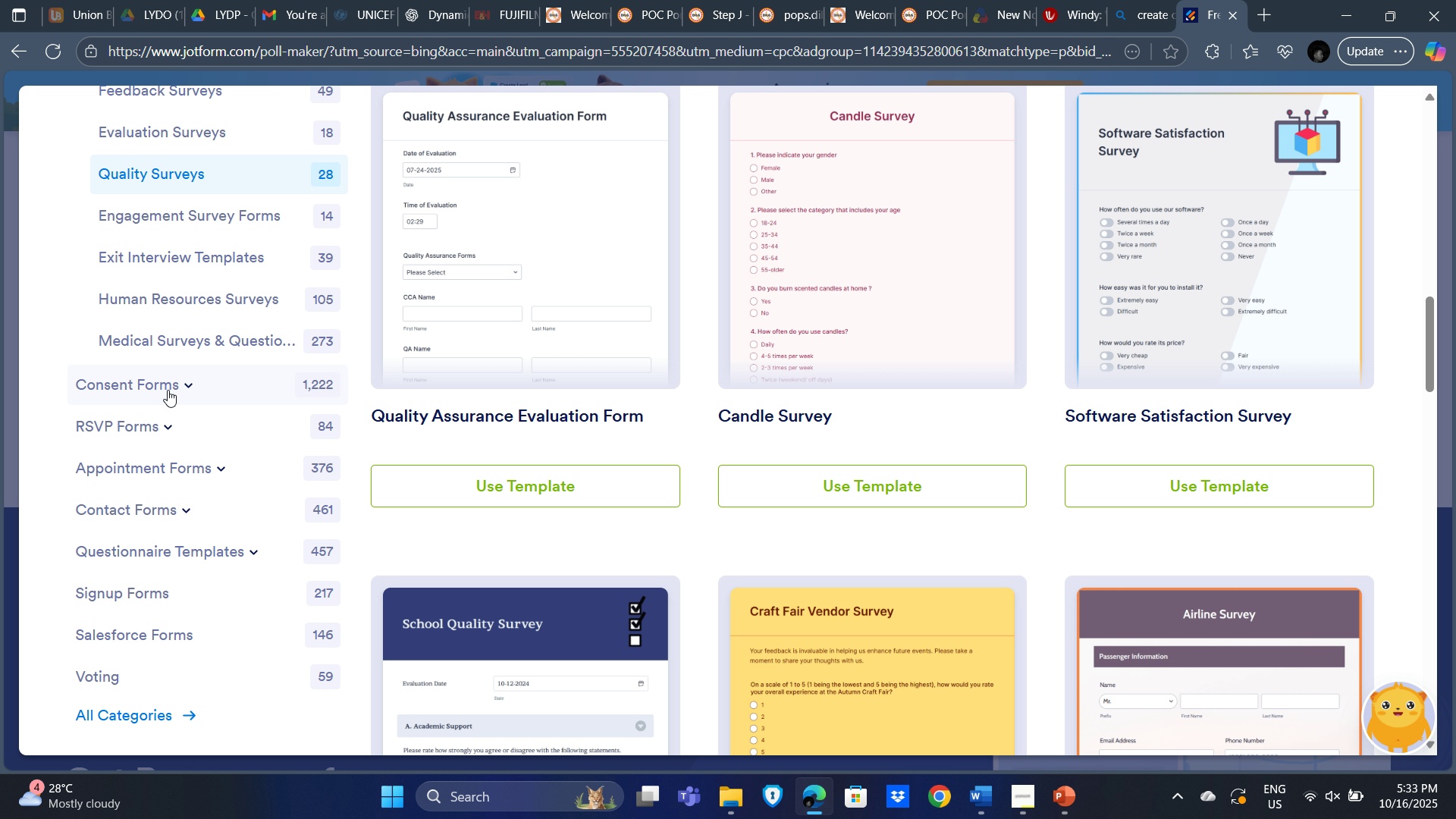 
left_click([170, 386])
 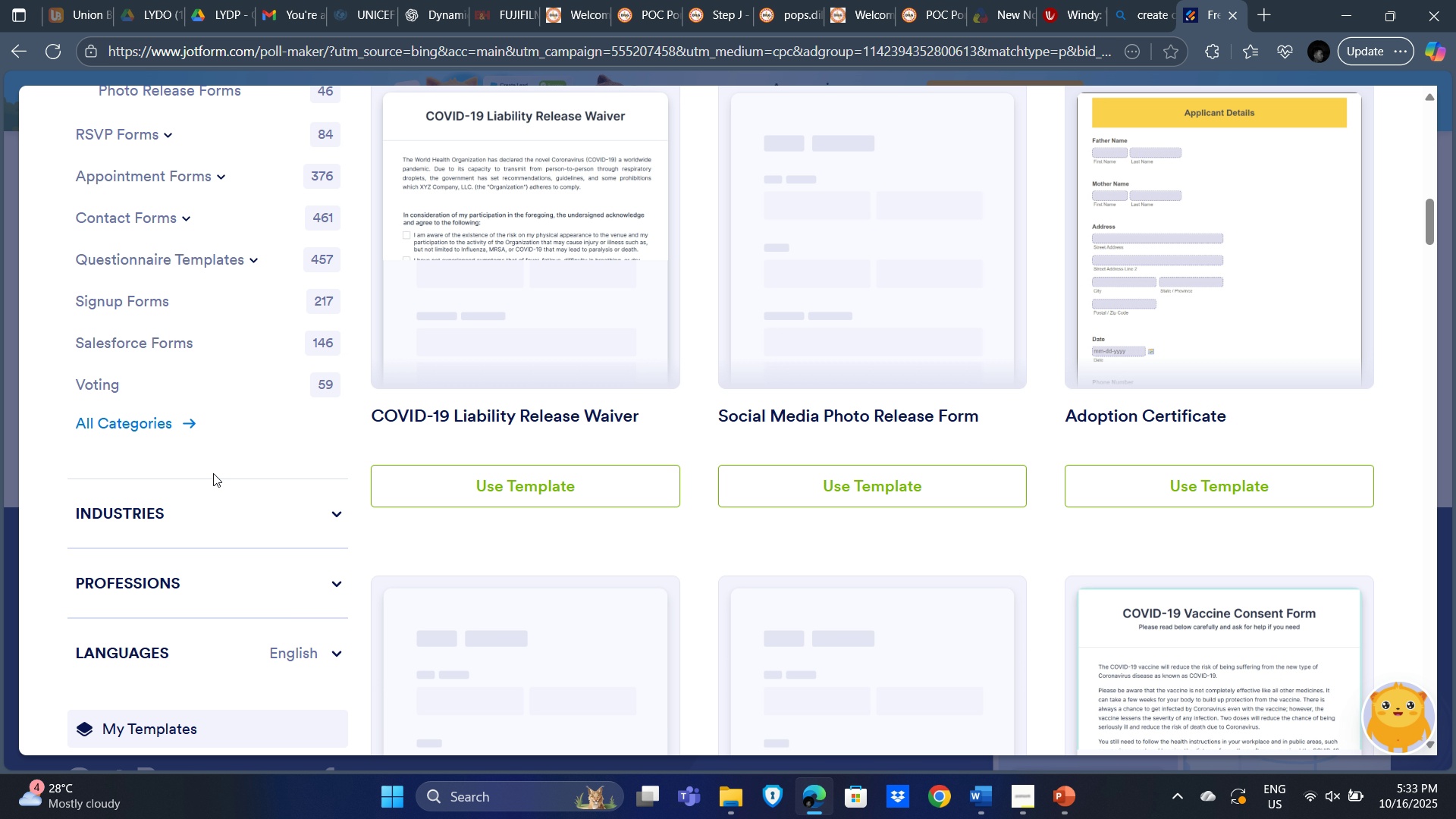 
scroll: coordinate [987, 625], scroll_direction: down, amount: 13.0
 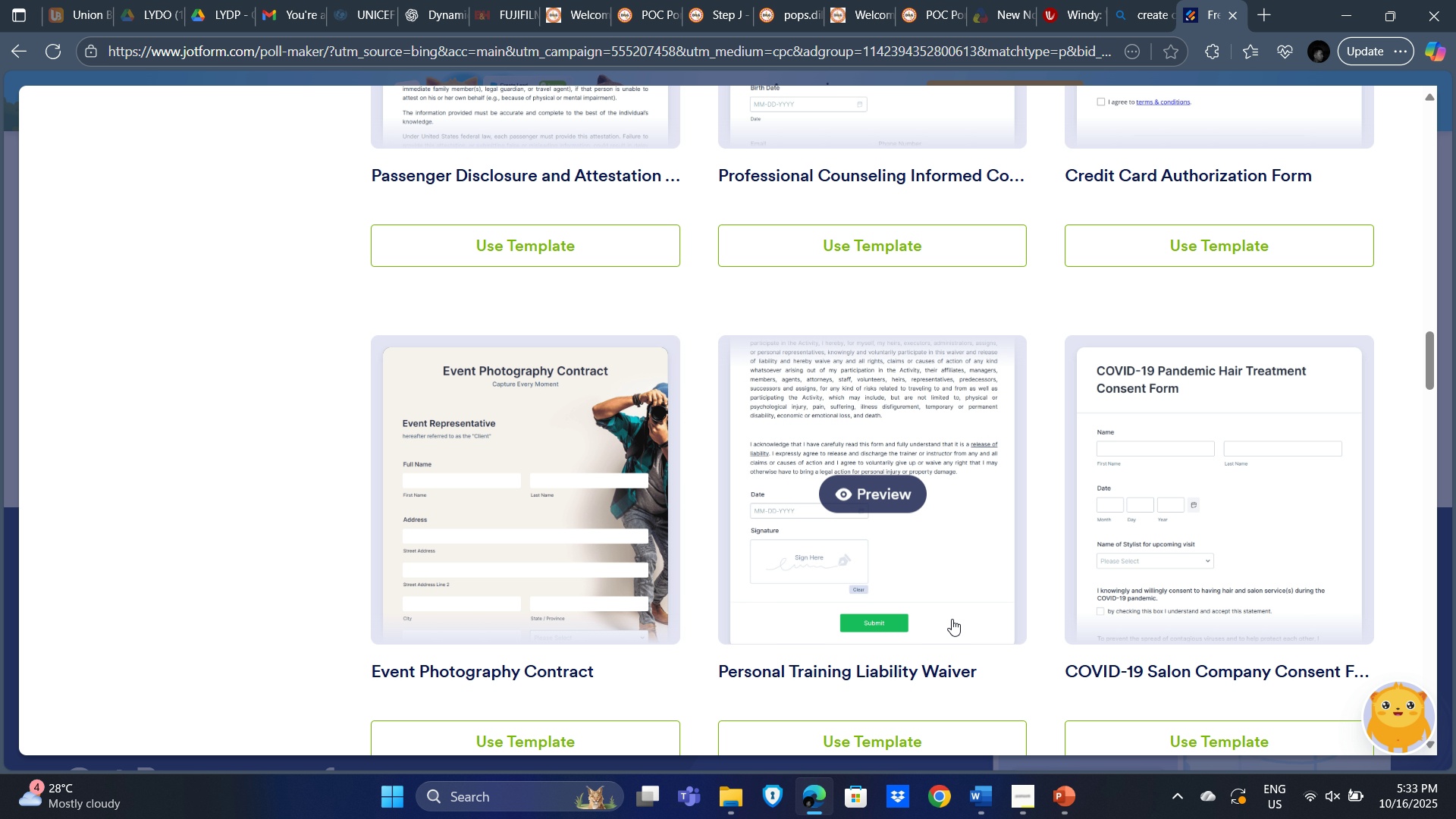 
scroll: coordinate [414, 373], scroll_direction: up, amount: 38.0
 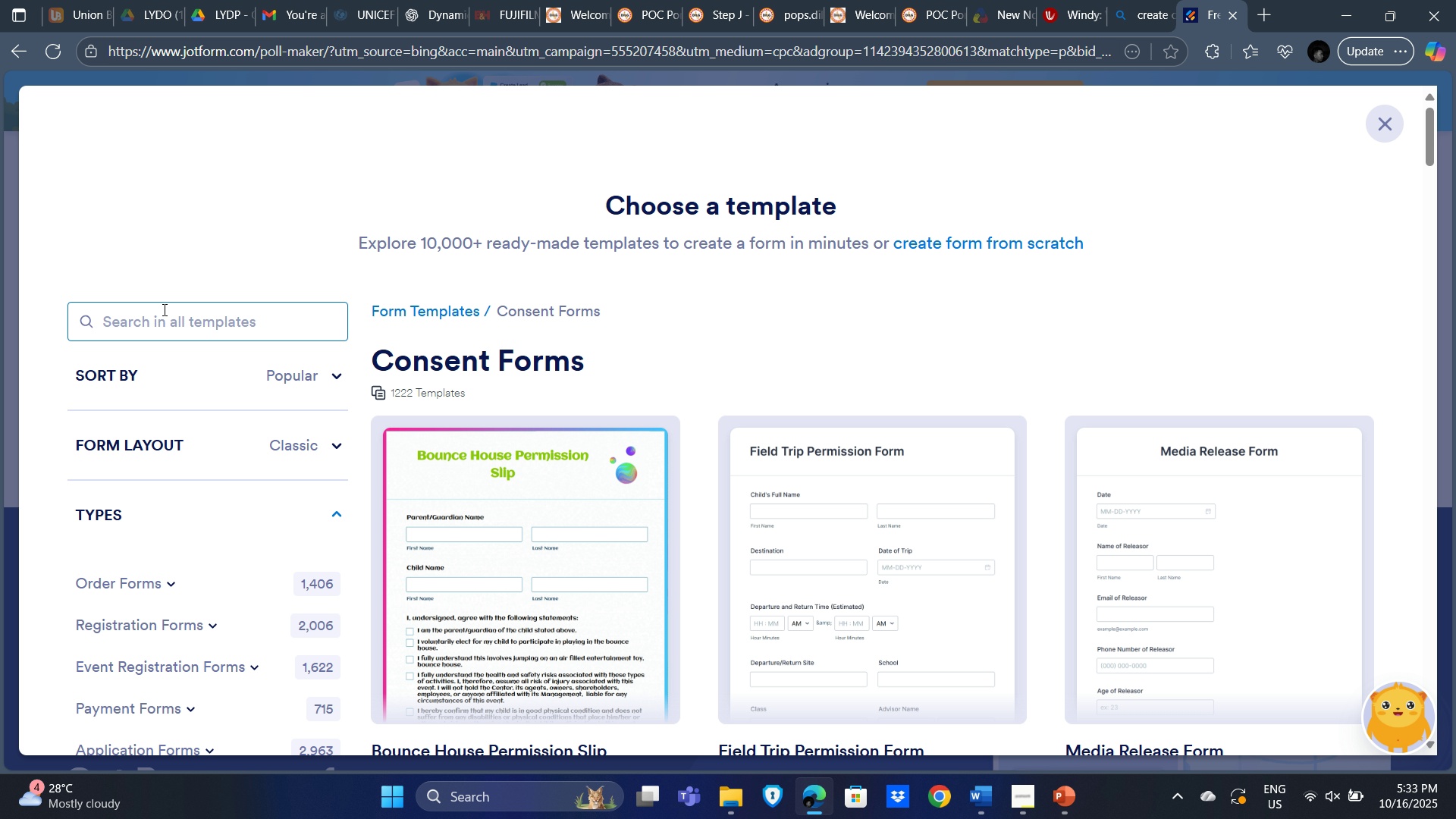 
type(voting)
 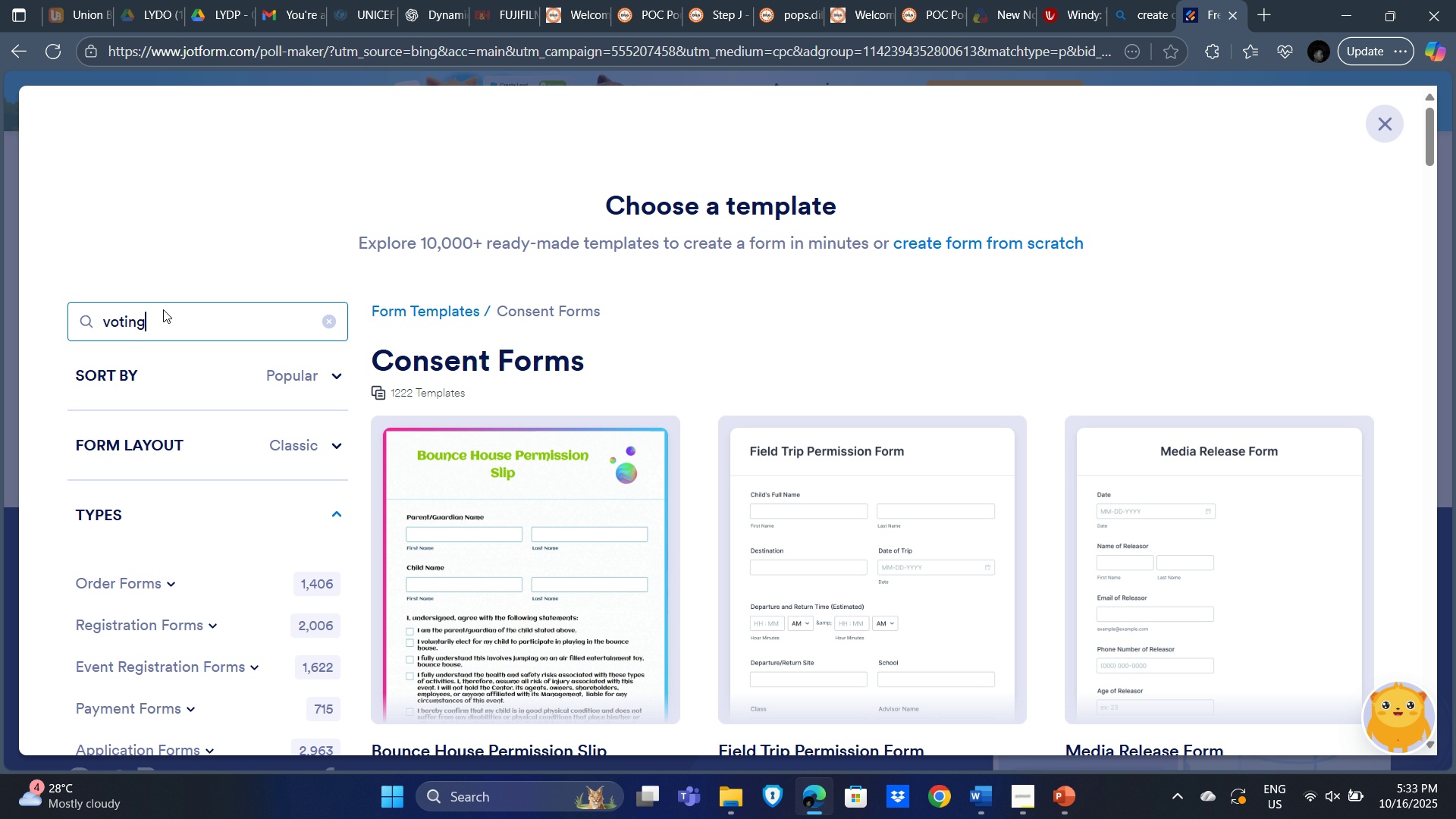 
key(Enter)
 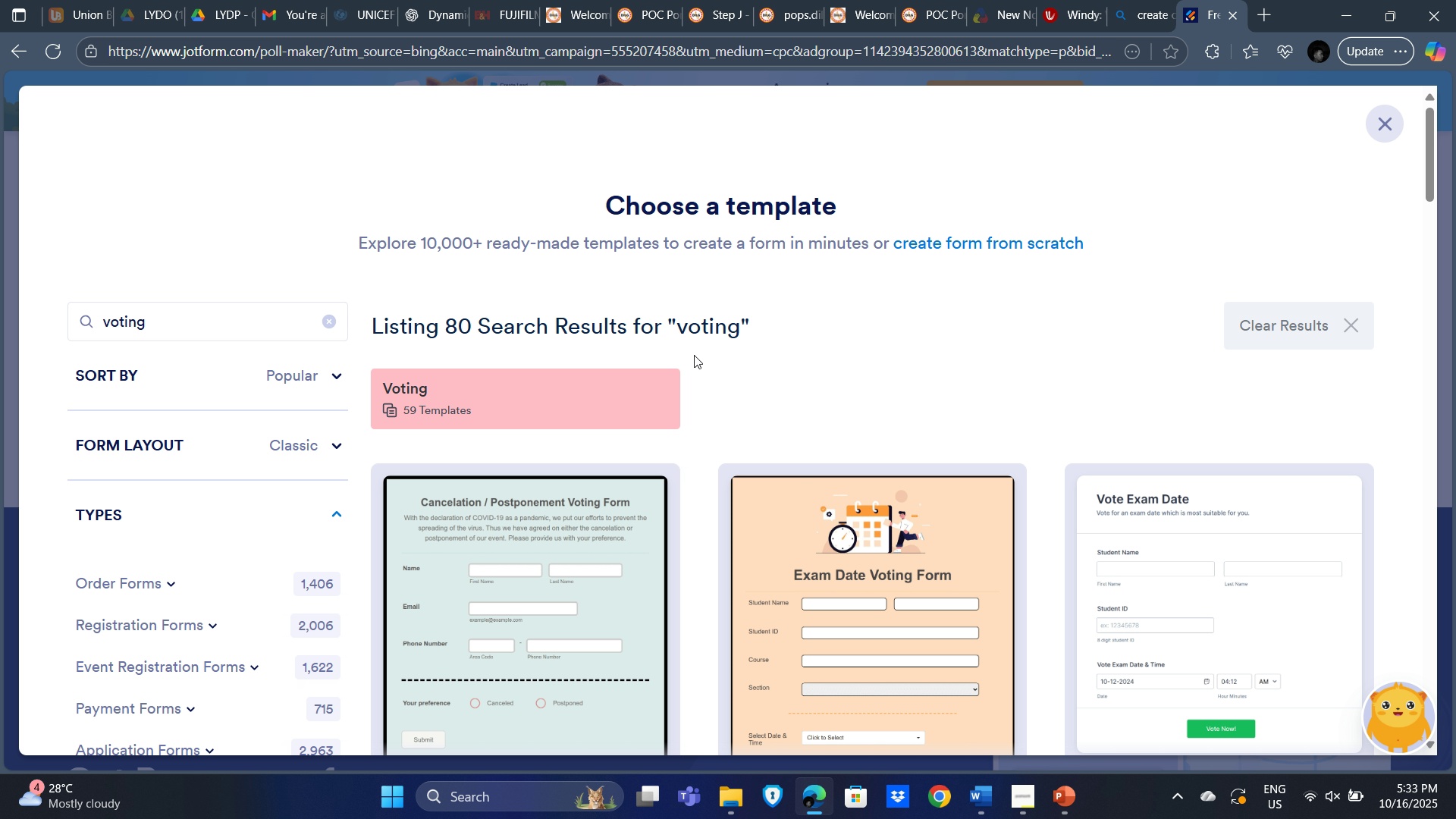 
scroll: coordinate [1194, 513], scroll_direction: down, amount: 7.0
 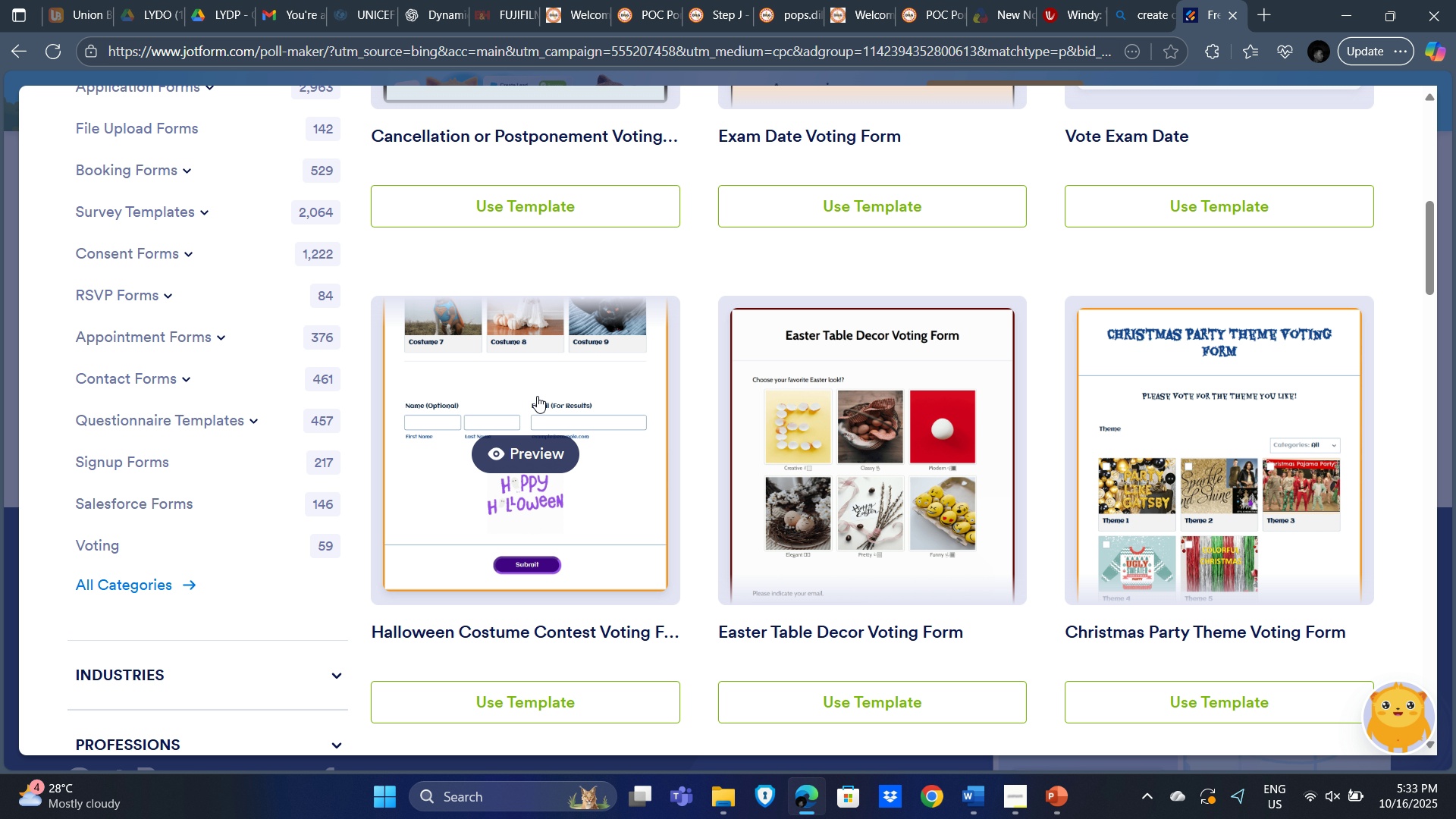 
wait(7.02)
 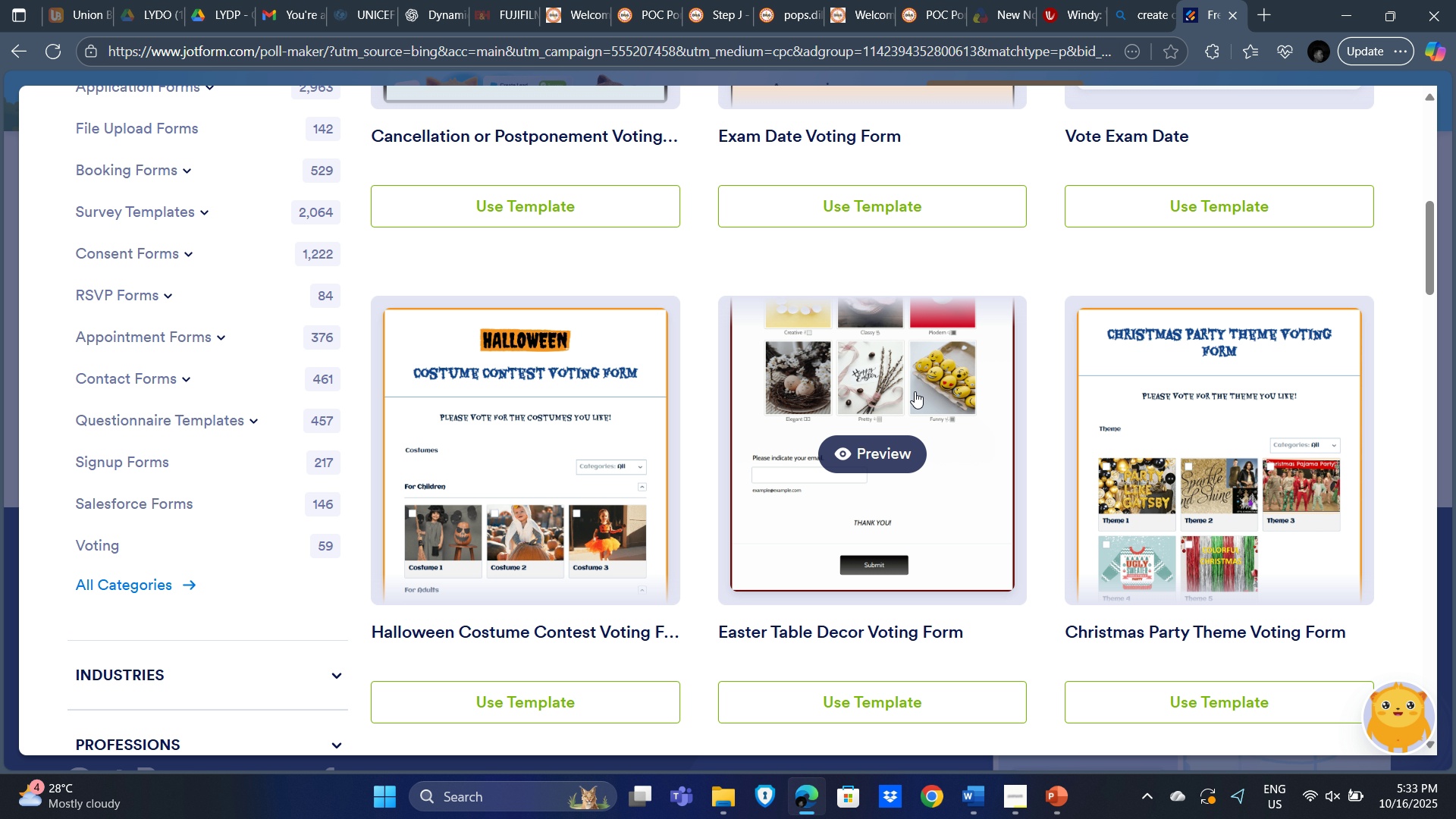 
scroll: coordinate [698, 588], scroll_direction: down, amount: 12.0
 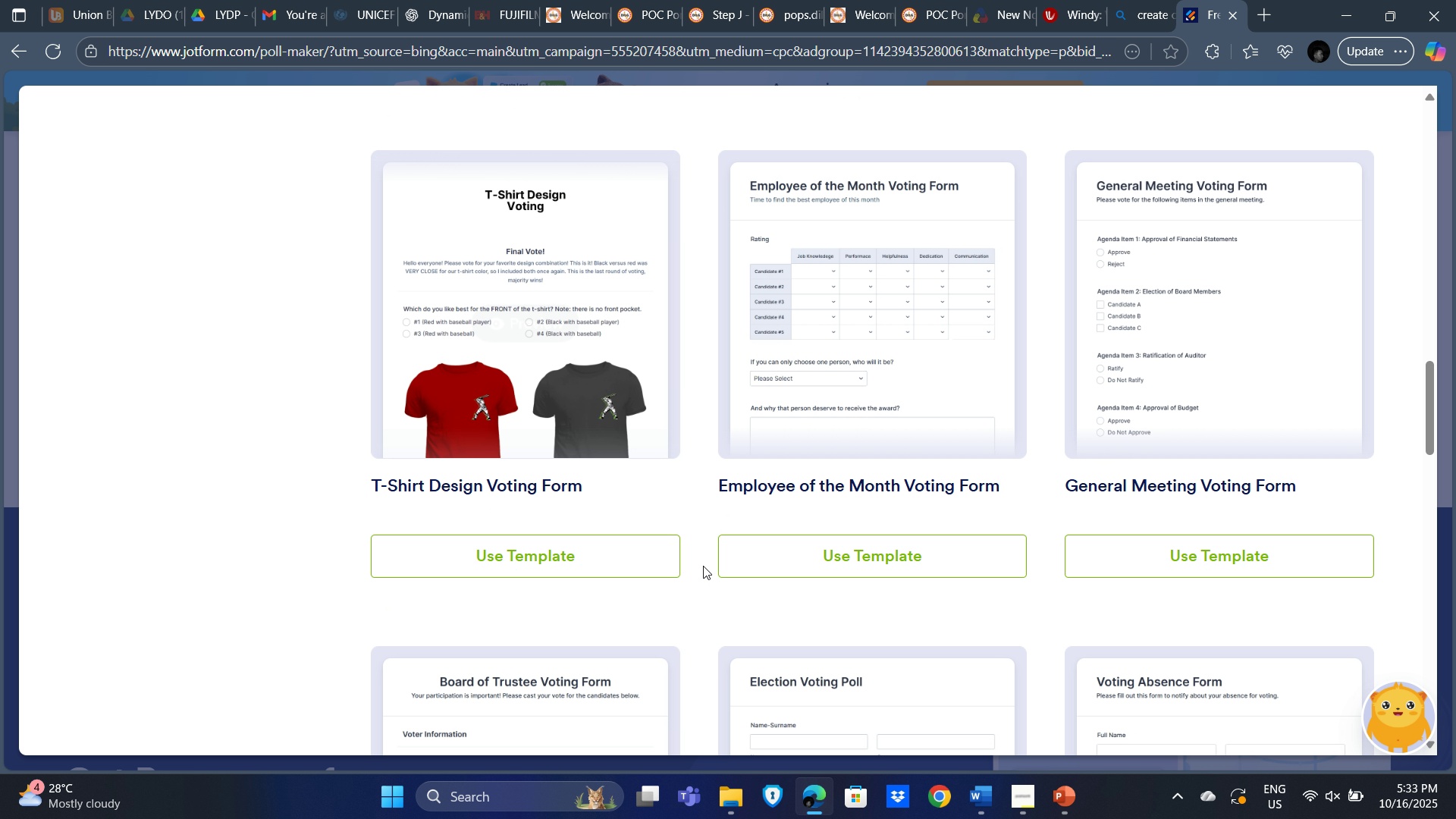 
scroll: coordinate [777, 502], scroll_direction: down, amount: 5.0
 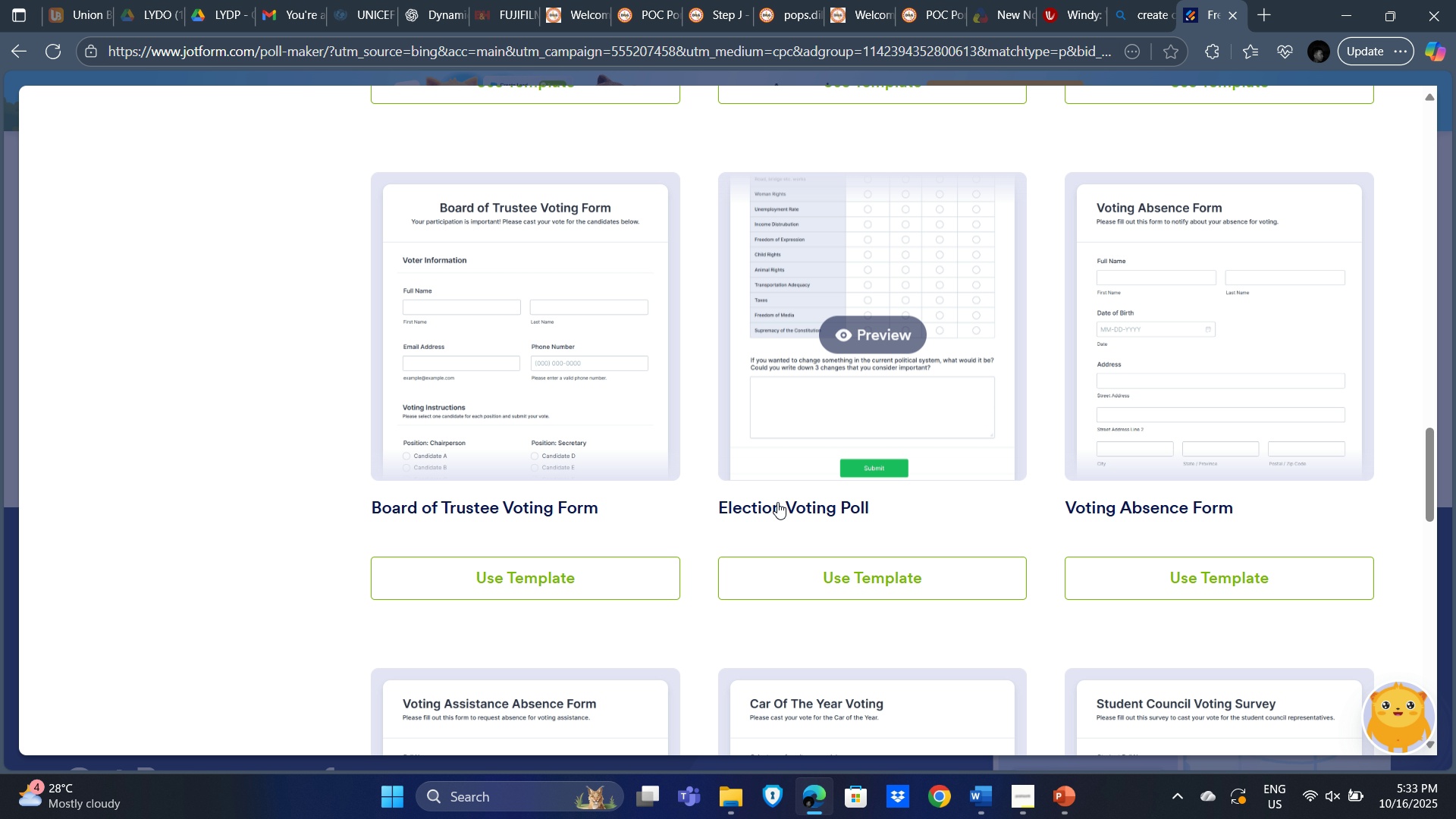 
scroll: coordinate [1276, 547], scroll_direction: up, amount: 4.0
 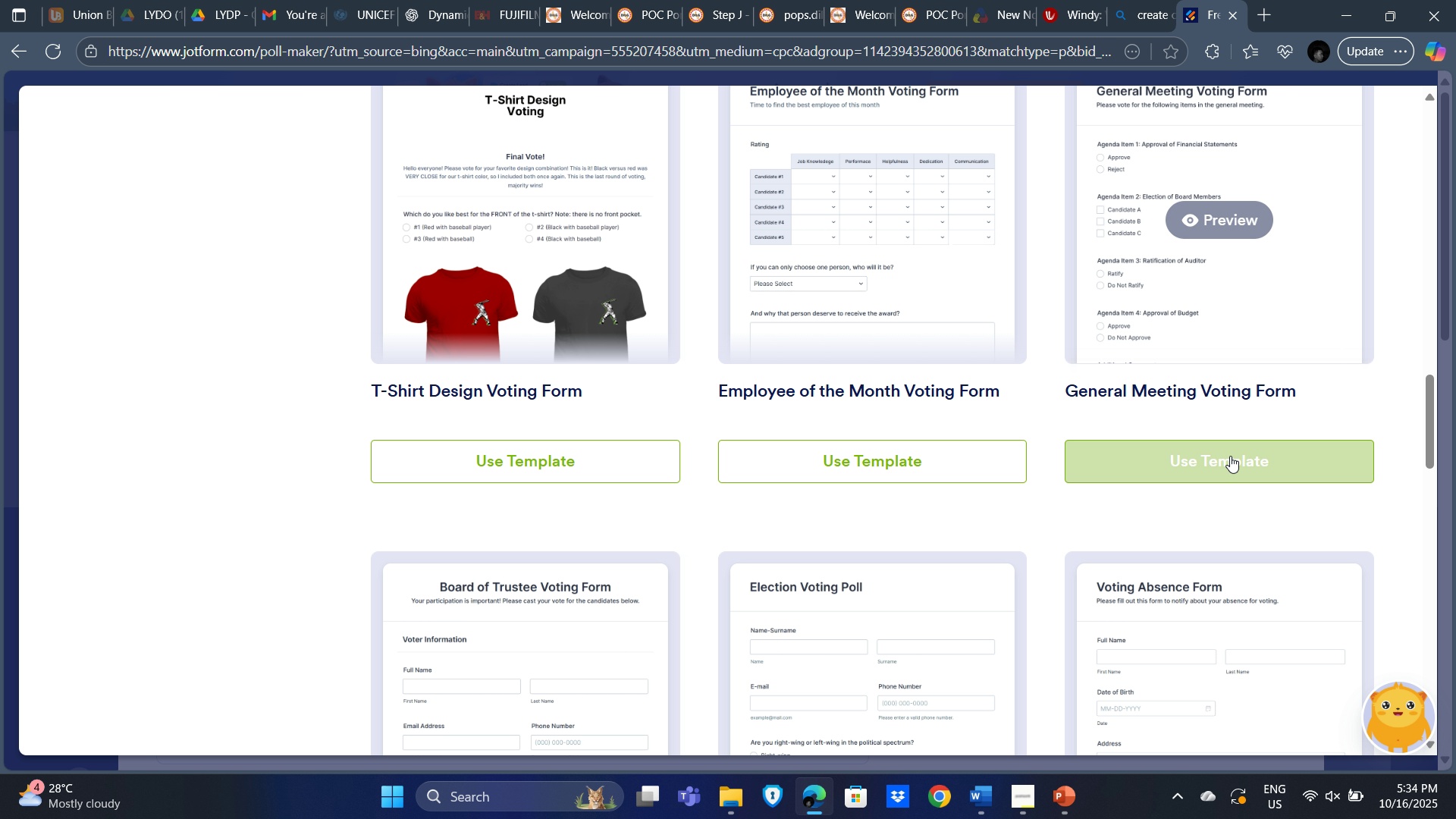 
left_click([1234, 463])
 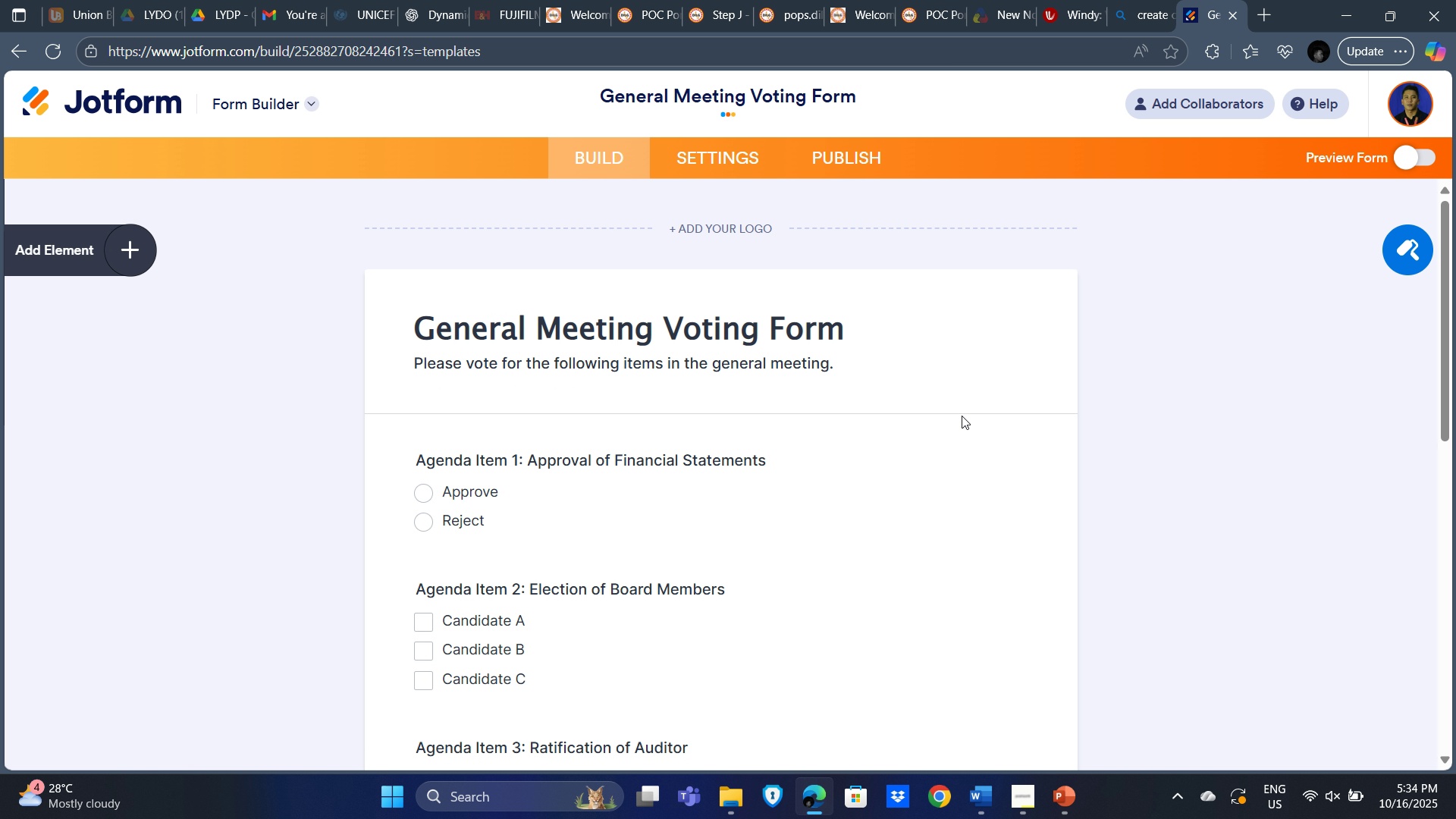 
wait(6.32)
 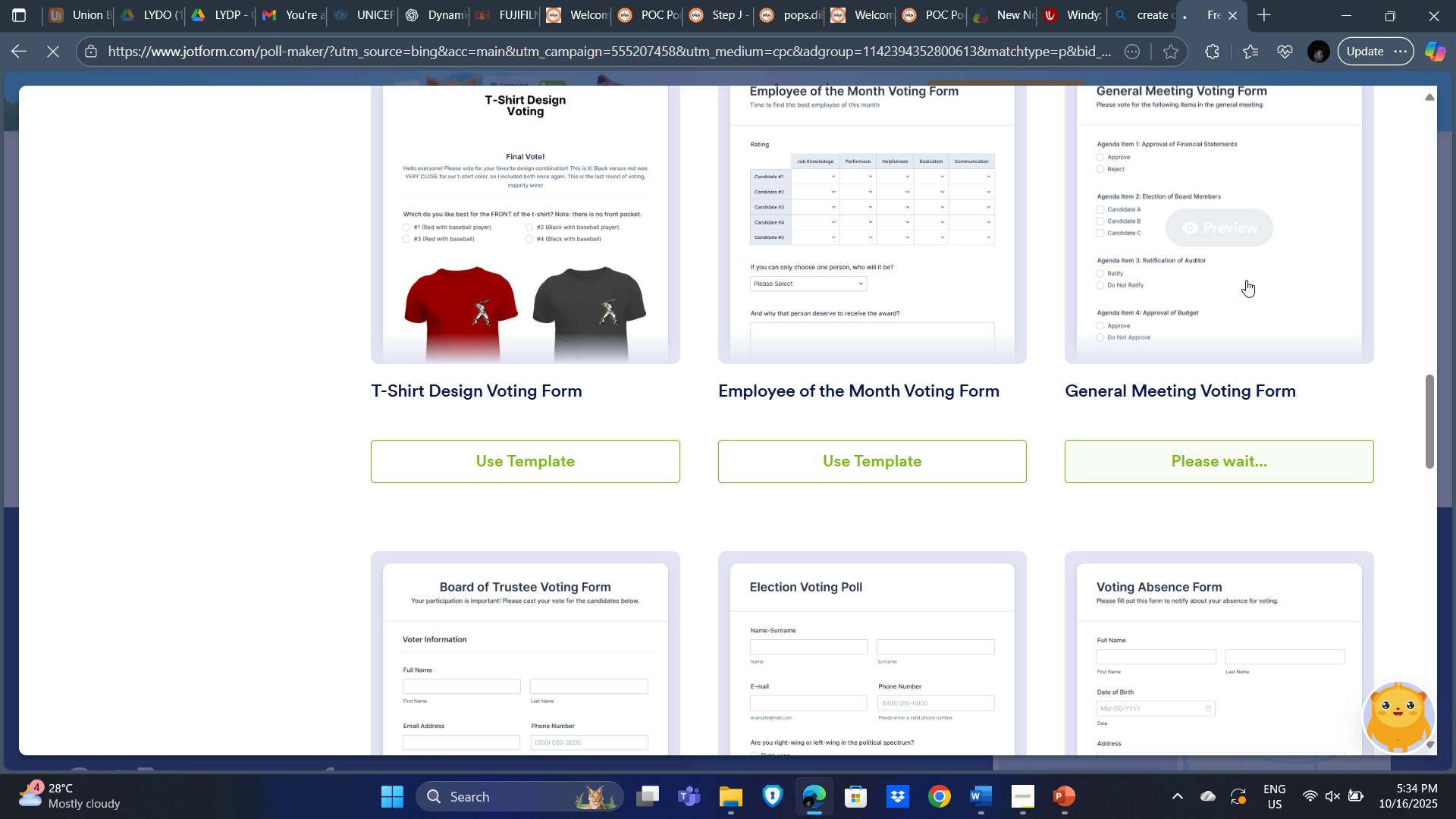 
scroll: coordinate [812, 424], scroll_direction: down, amount: 2.0
 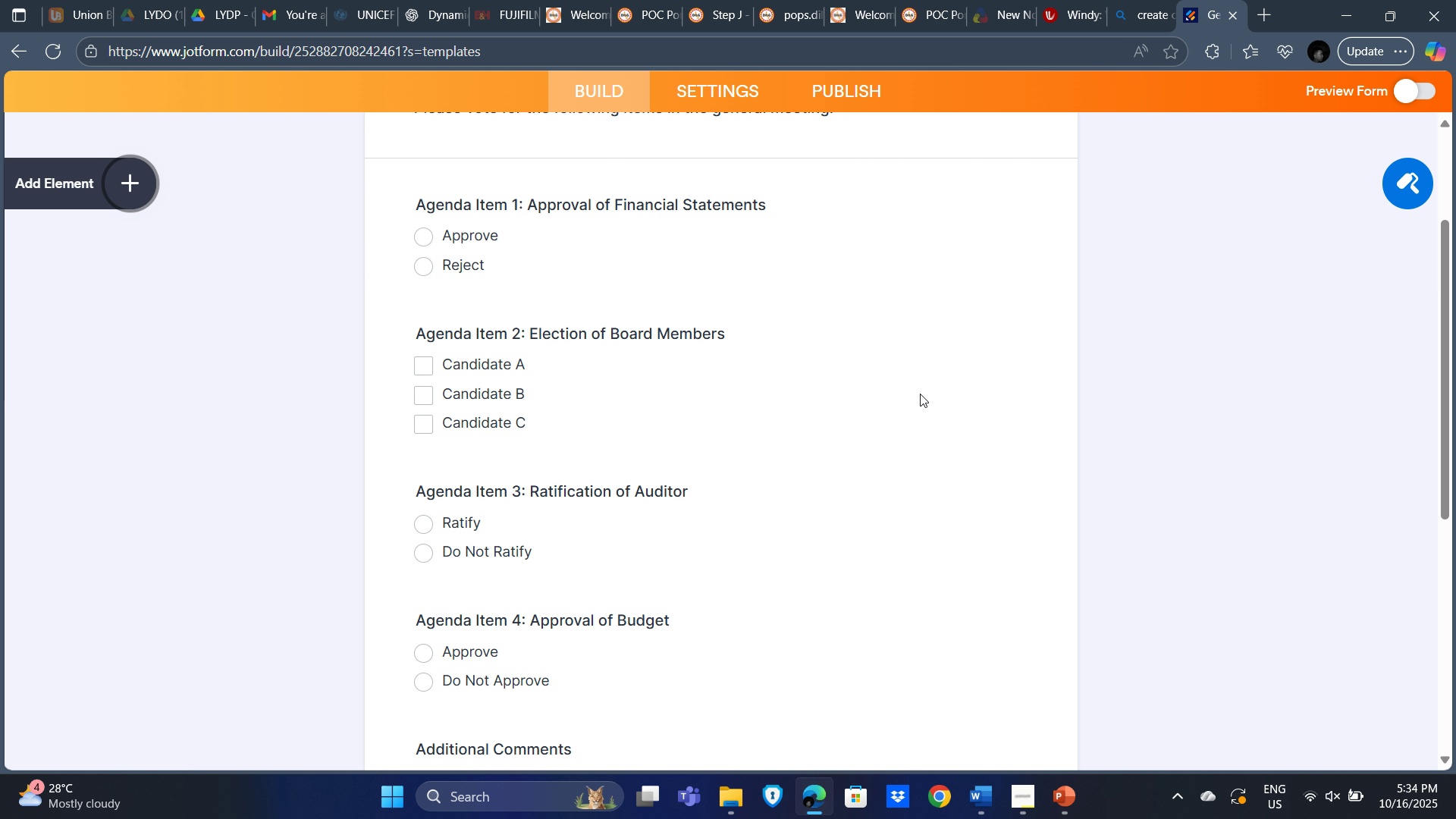 
scroll: coordinate [808, 375], scroll_direction: up, amount: 3.0
 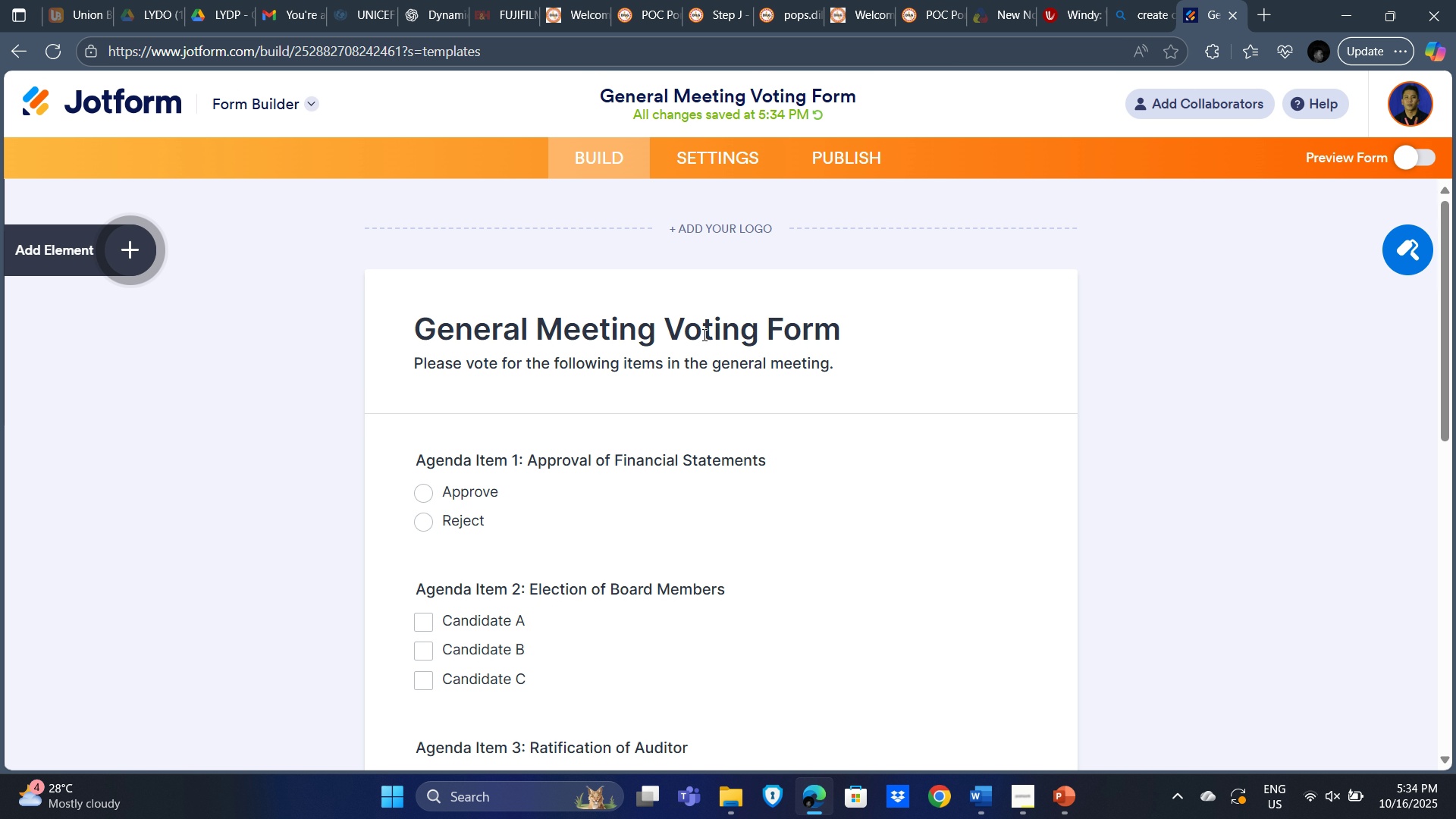 
left_click([703, 334])
 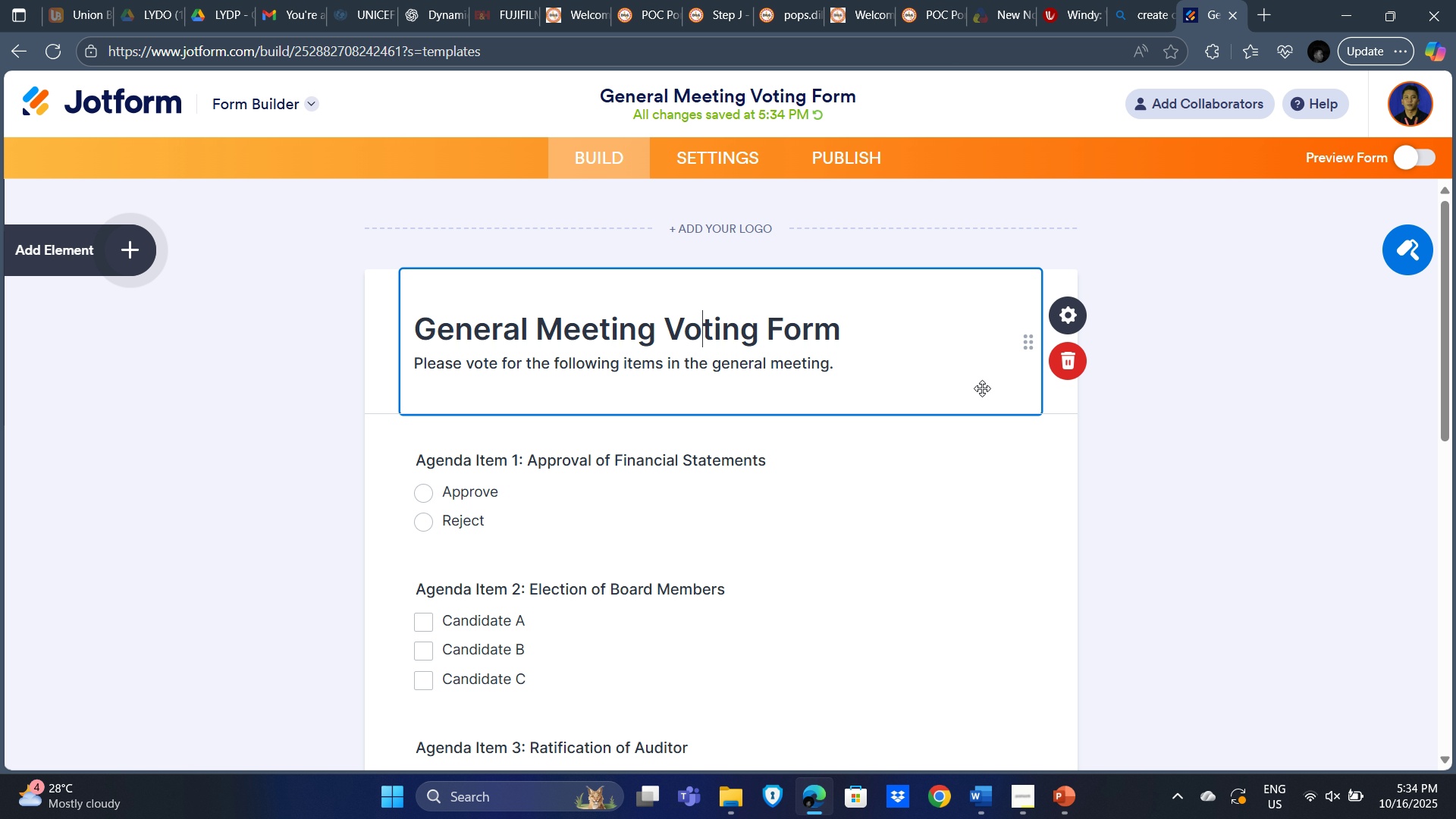 
key(Alt+AltLeft)
 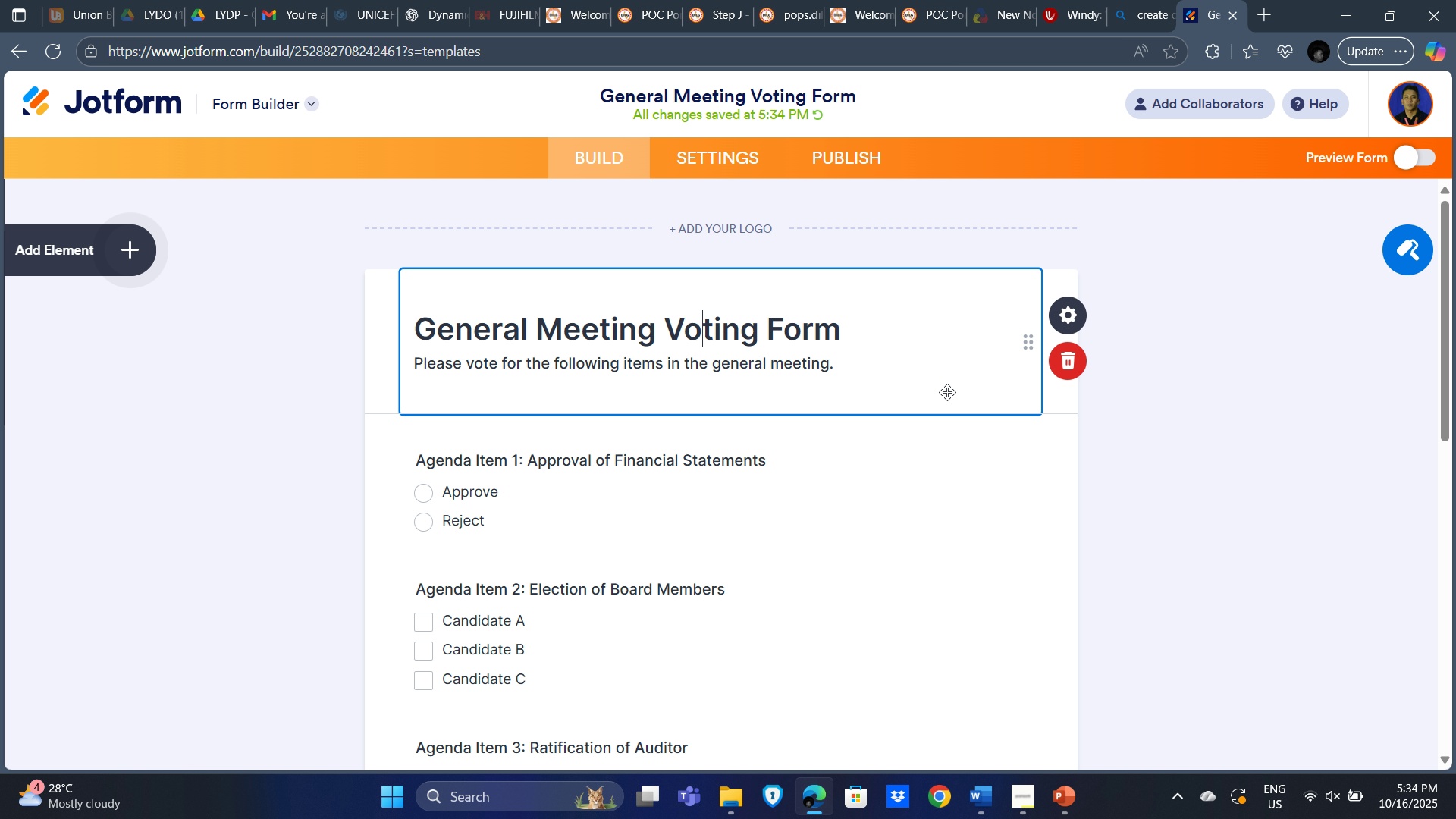 
key(Alt+Tab)
 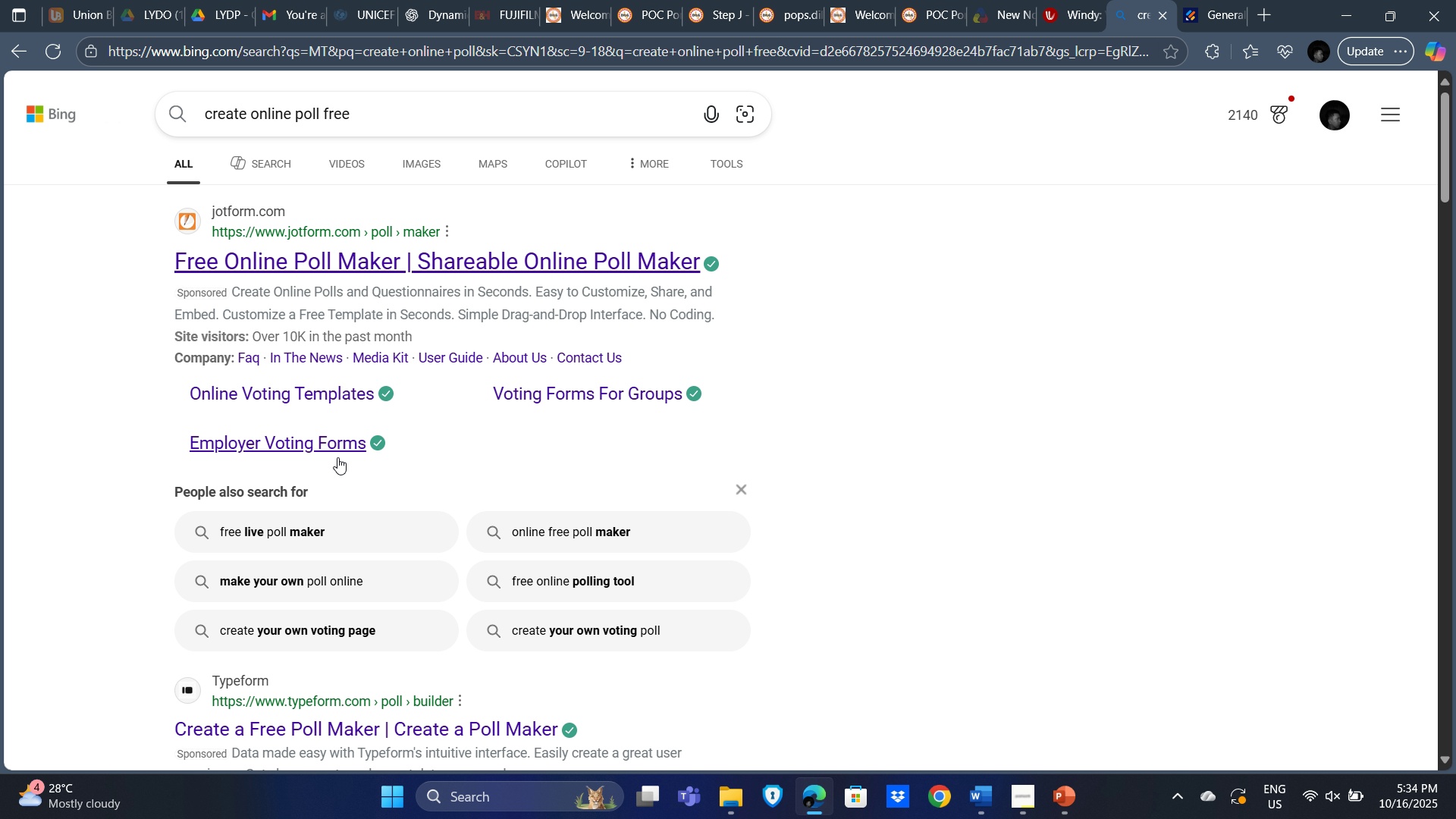 
key(Alt+Tab)
 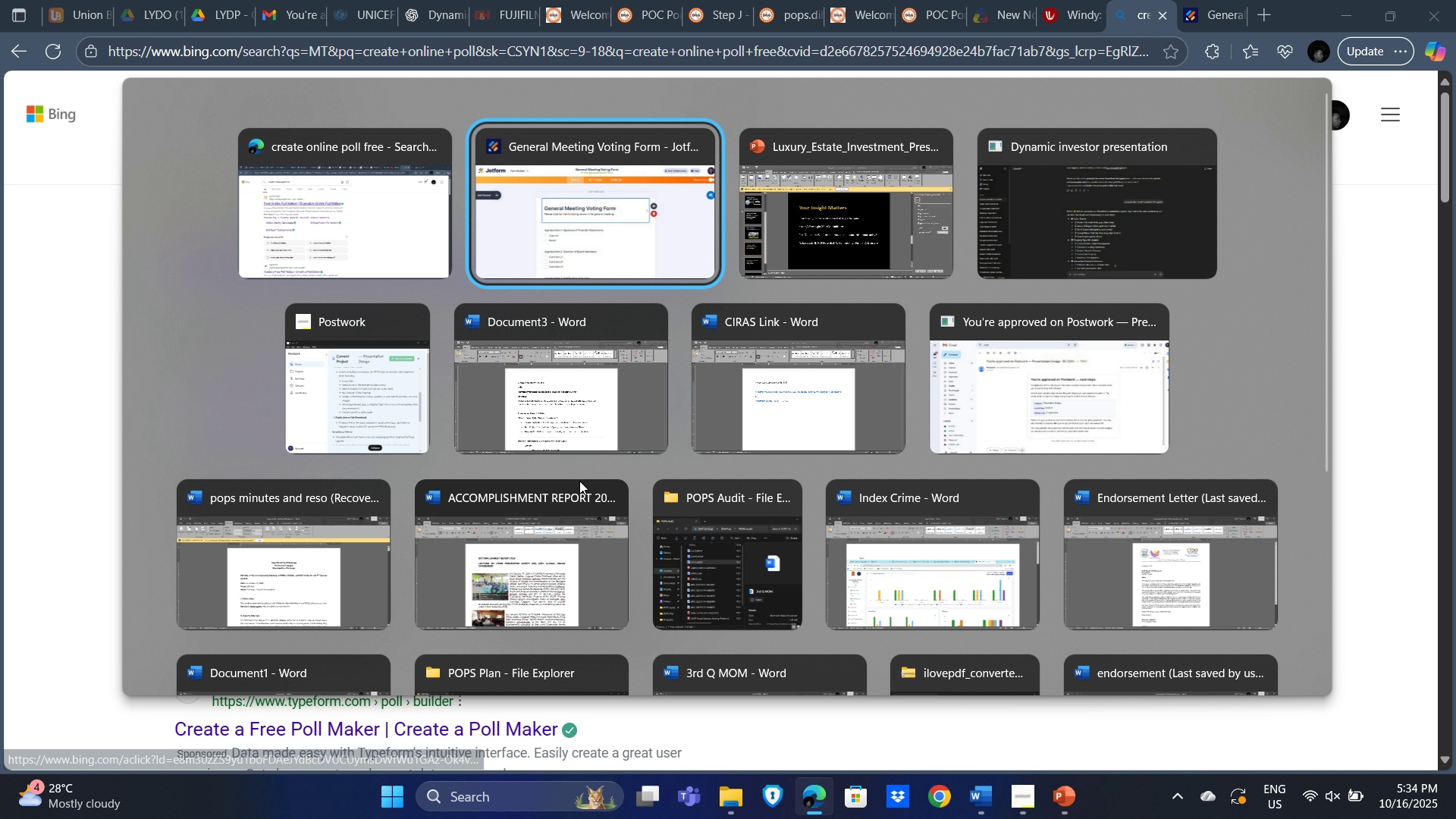 
key(Alt+Tab)
 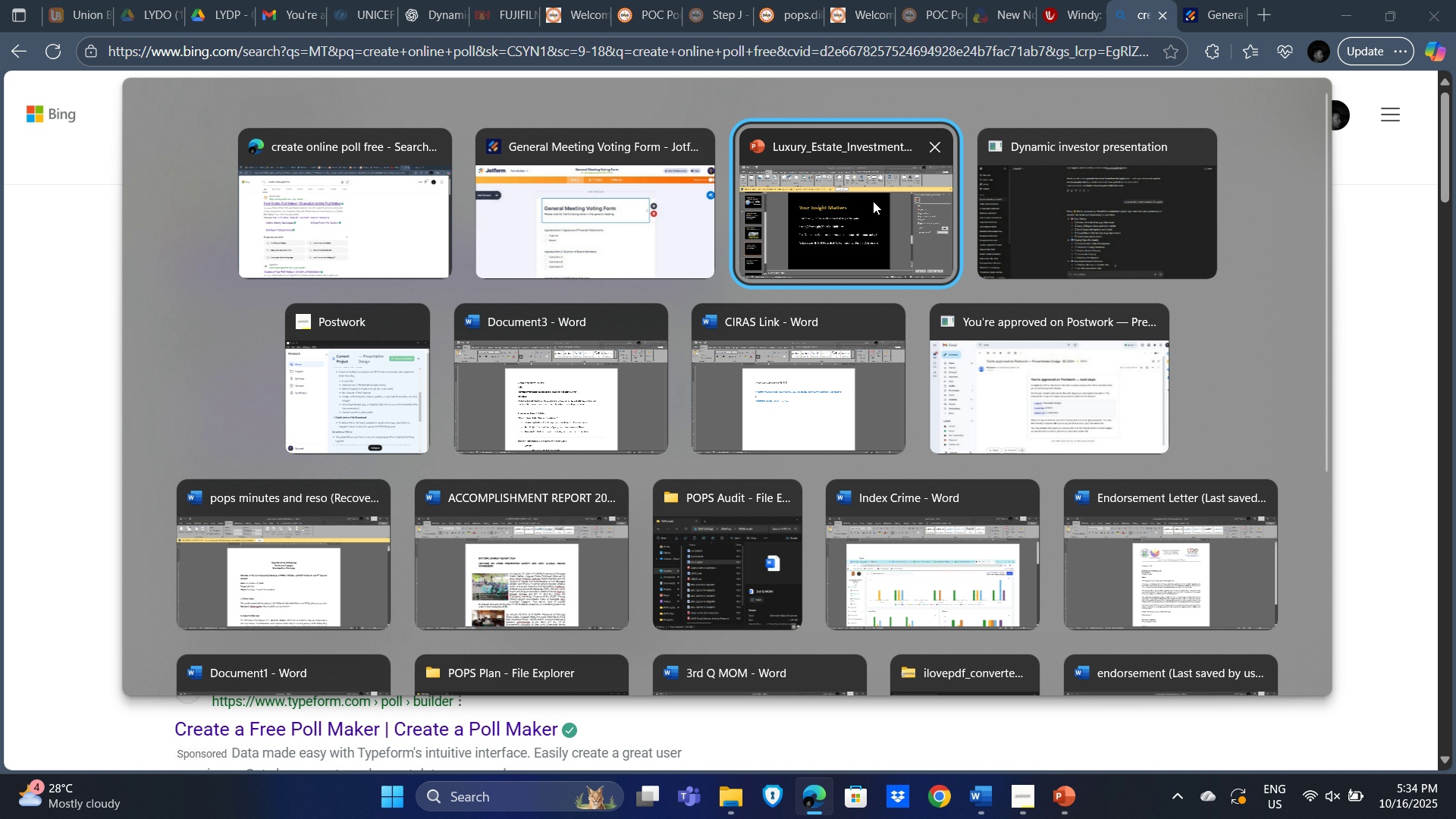 
left_click([873, 201])
 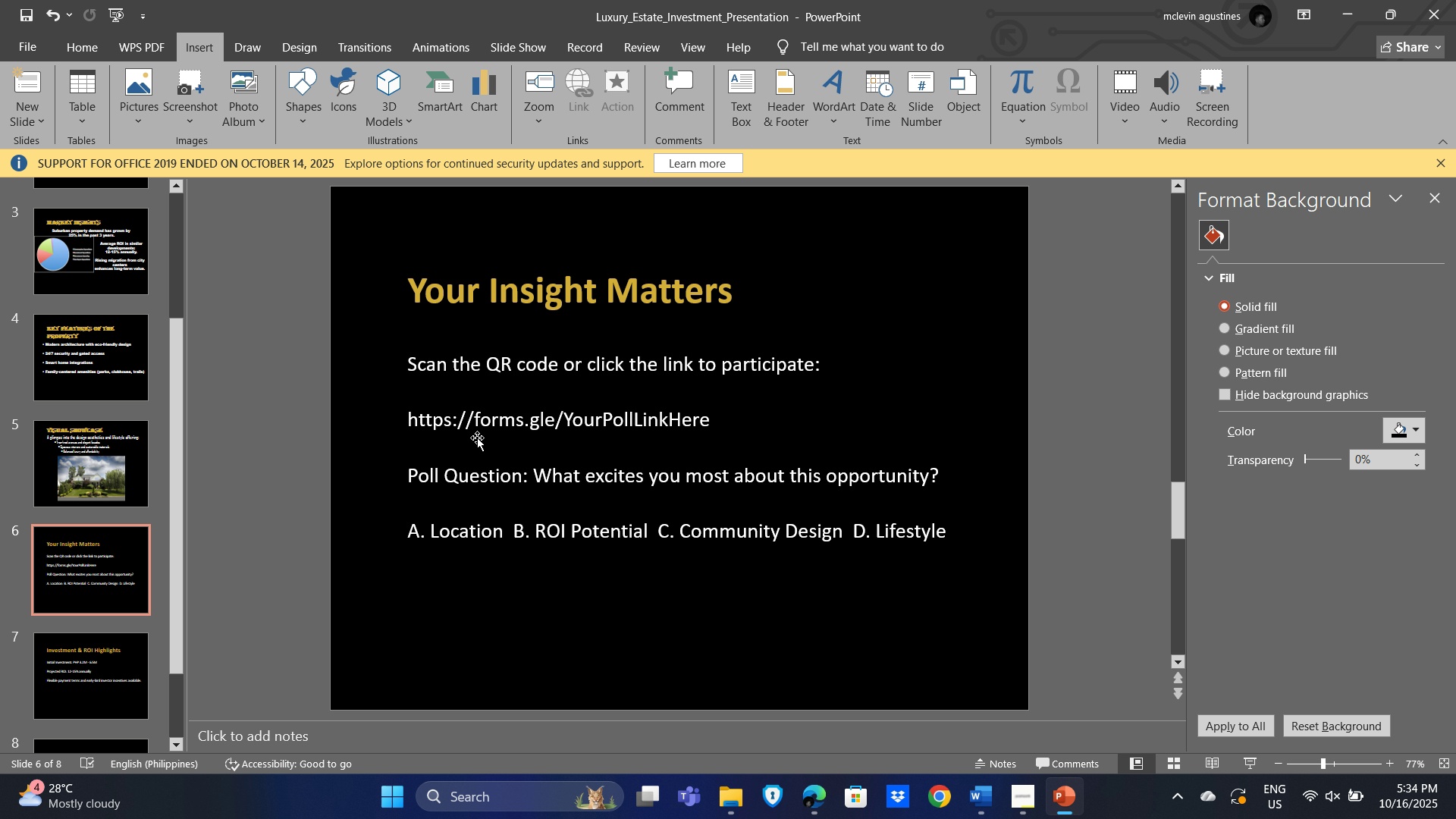 
left_click([477, 438])
 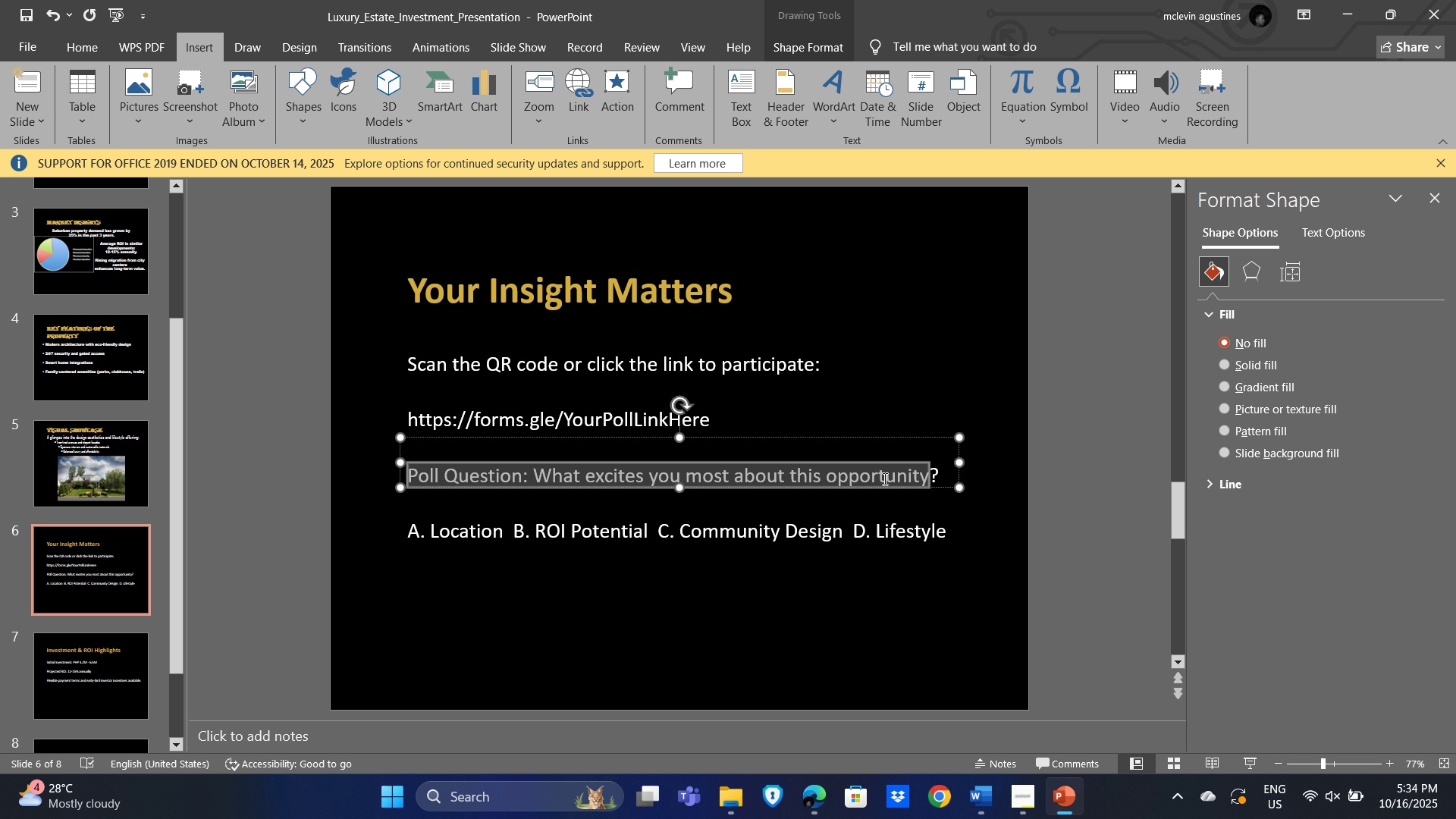 
key(Control+C)
 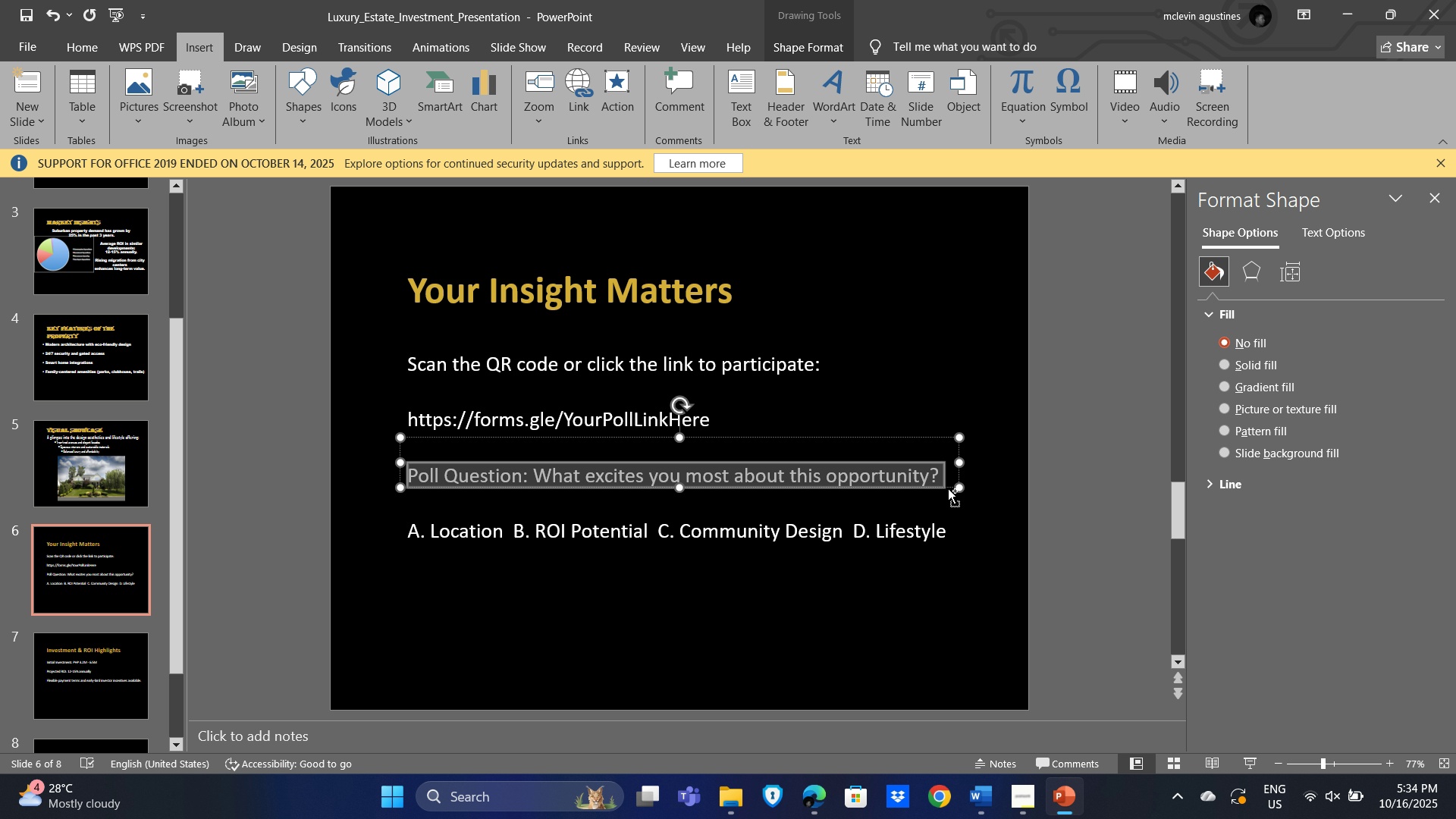 
key(Alt+Tab)
 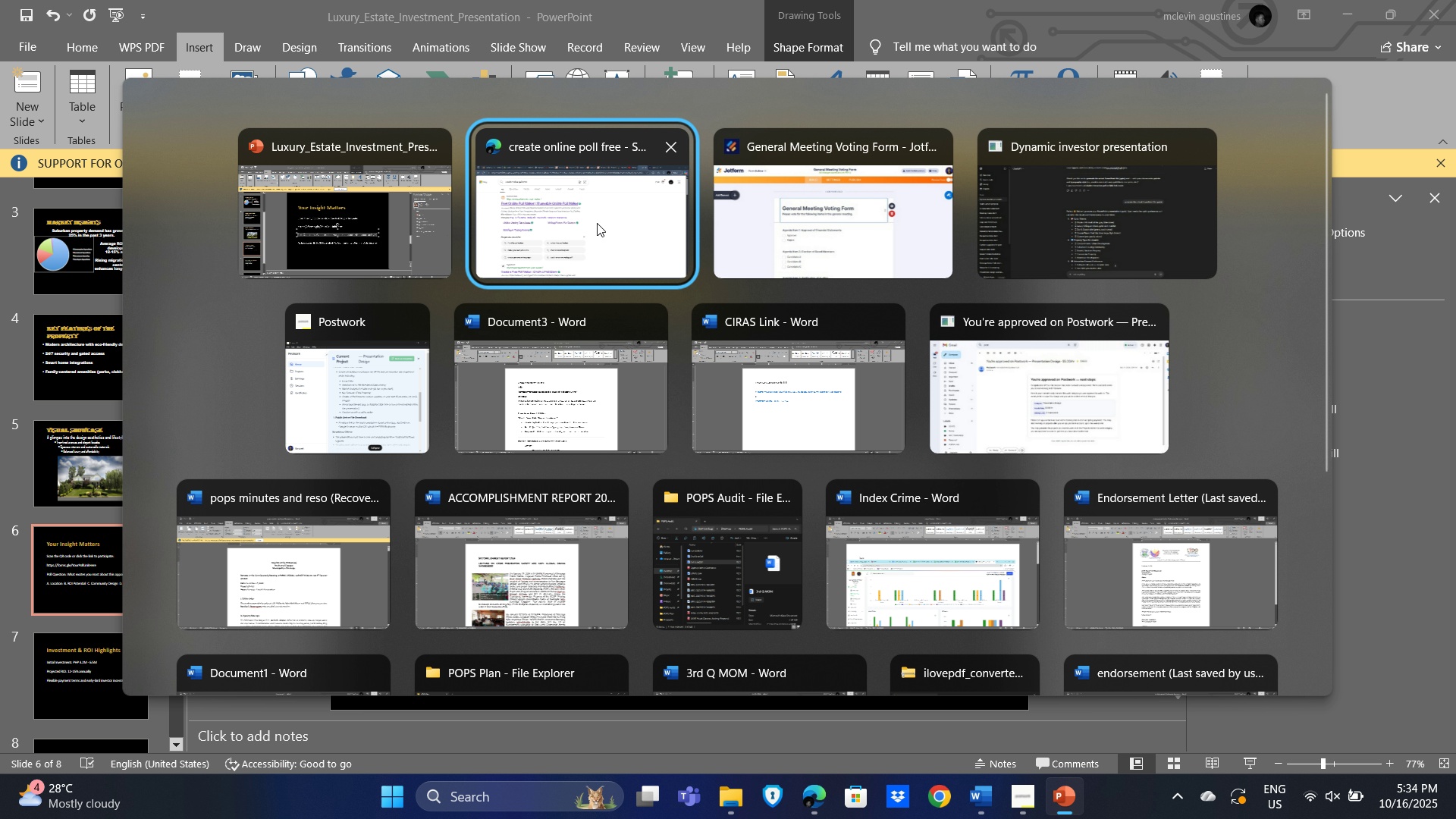 
left_click([597, 223])
 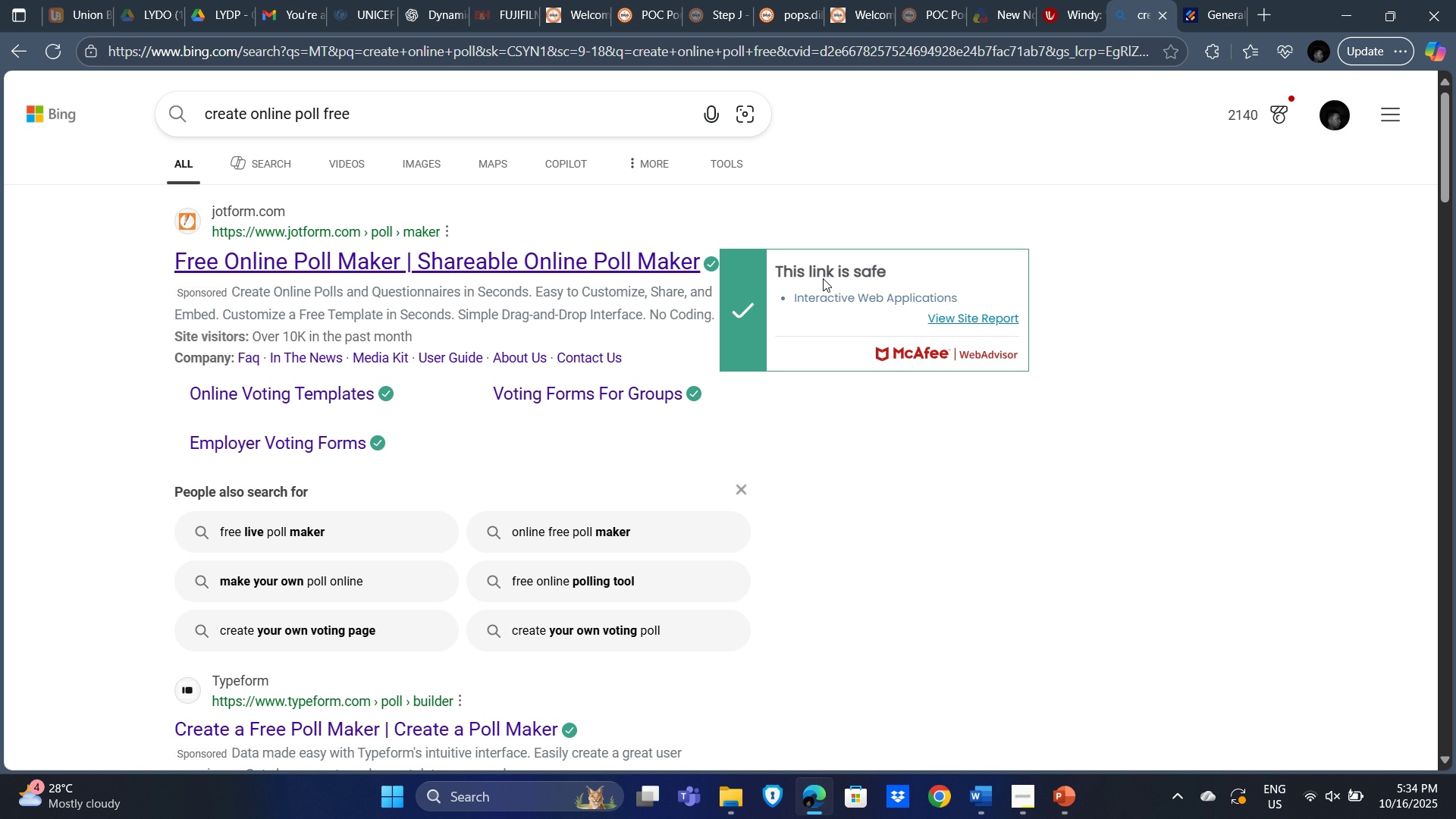 
key(Alt+Tab)
 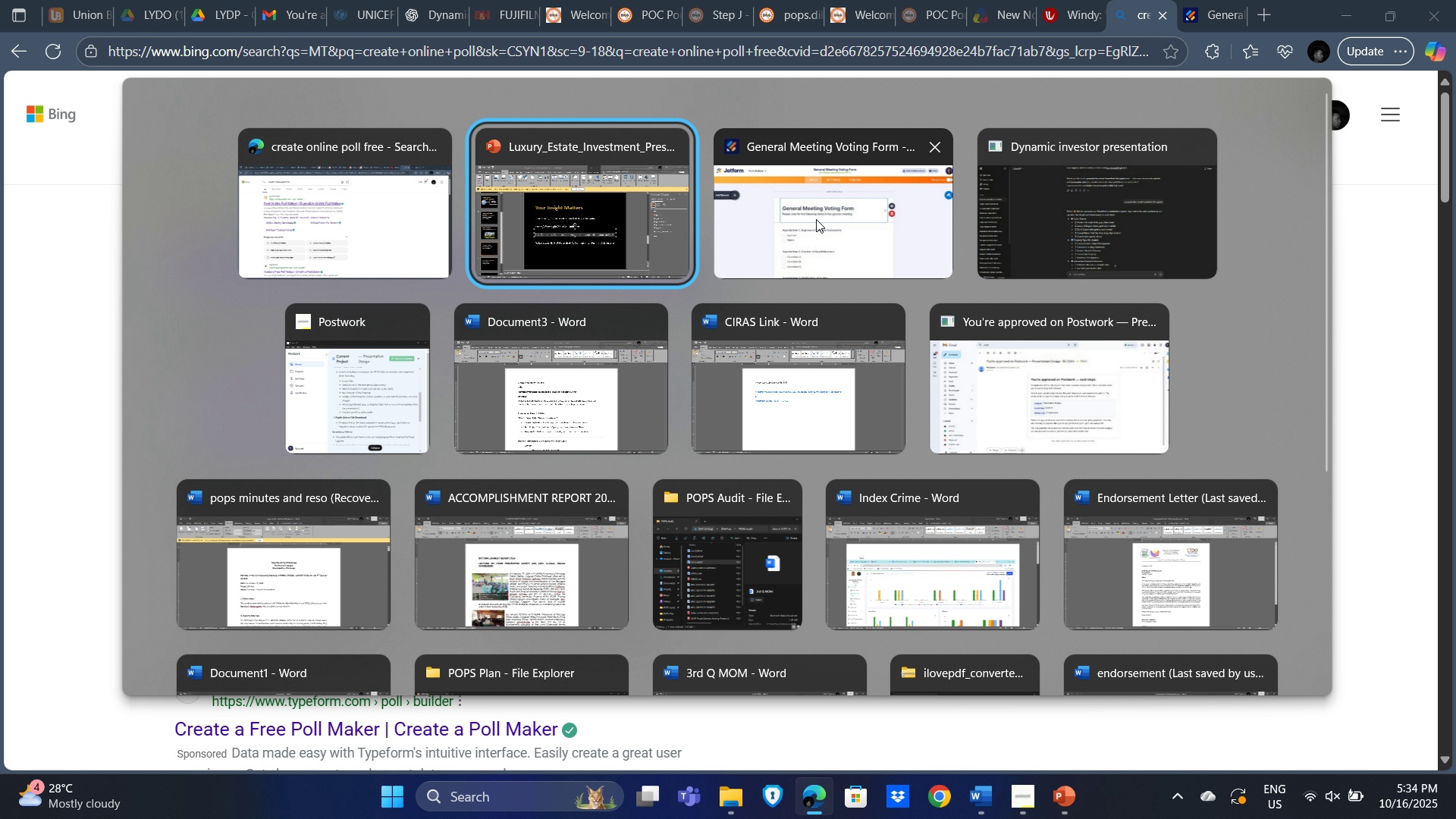 
left_click([816, 219])
 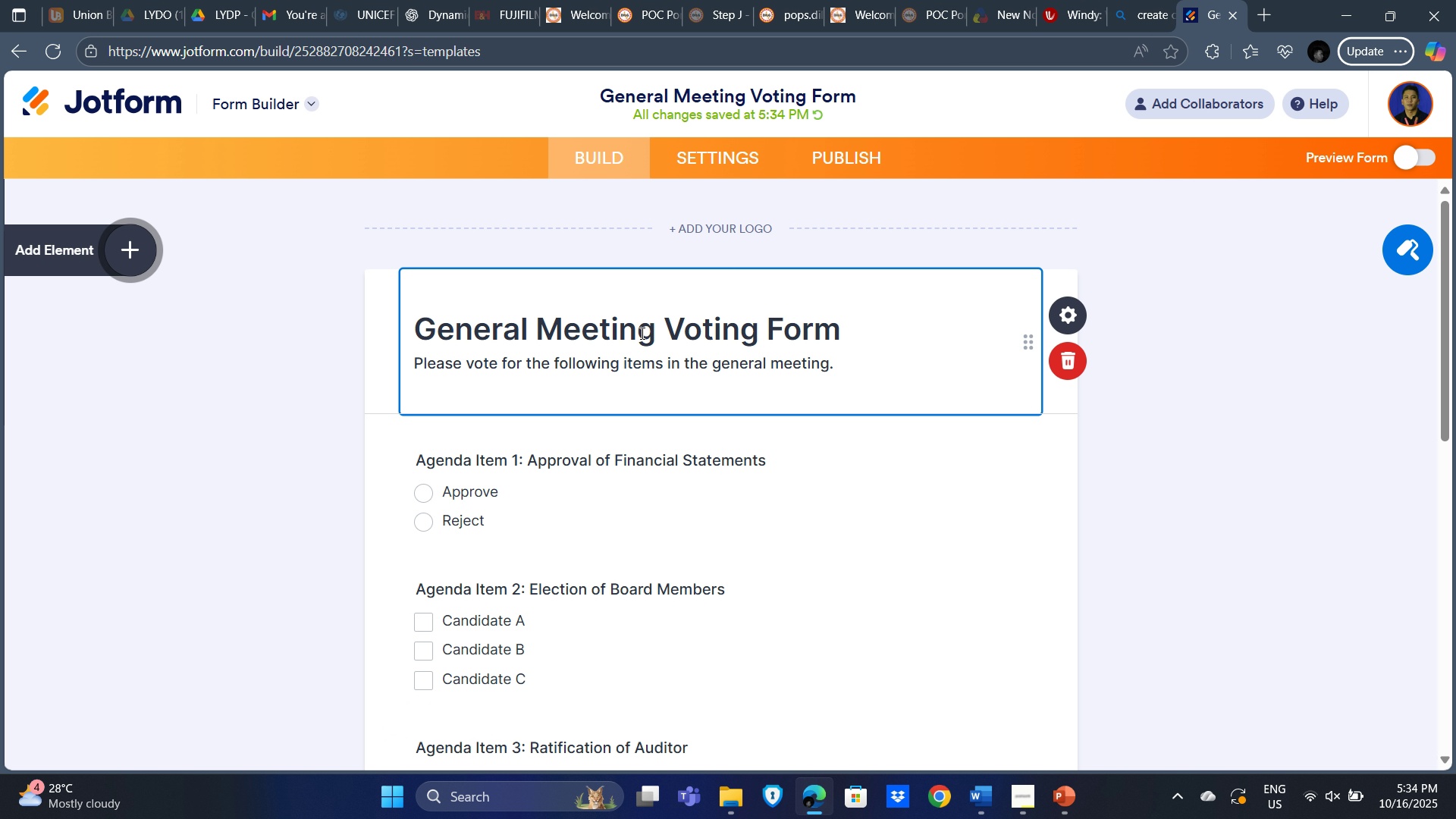 
left_click([641, 333])
 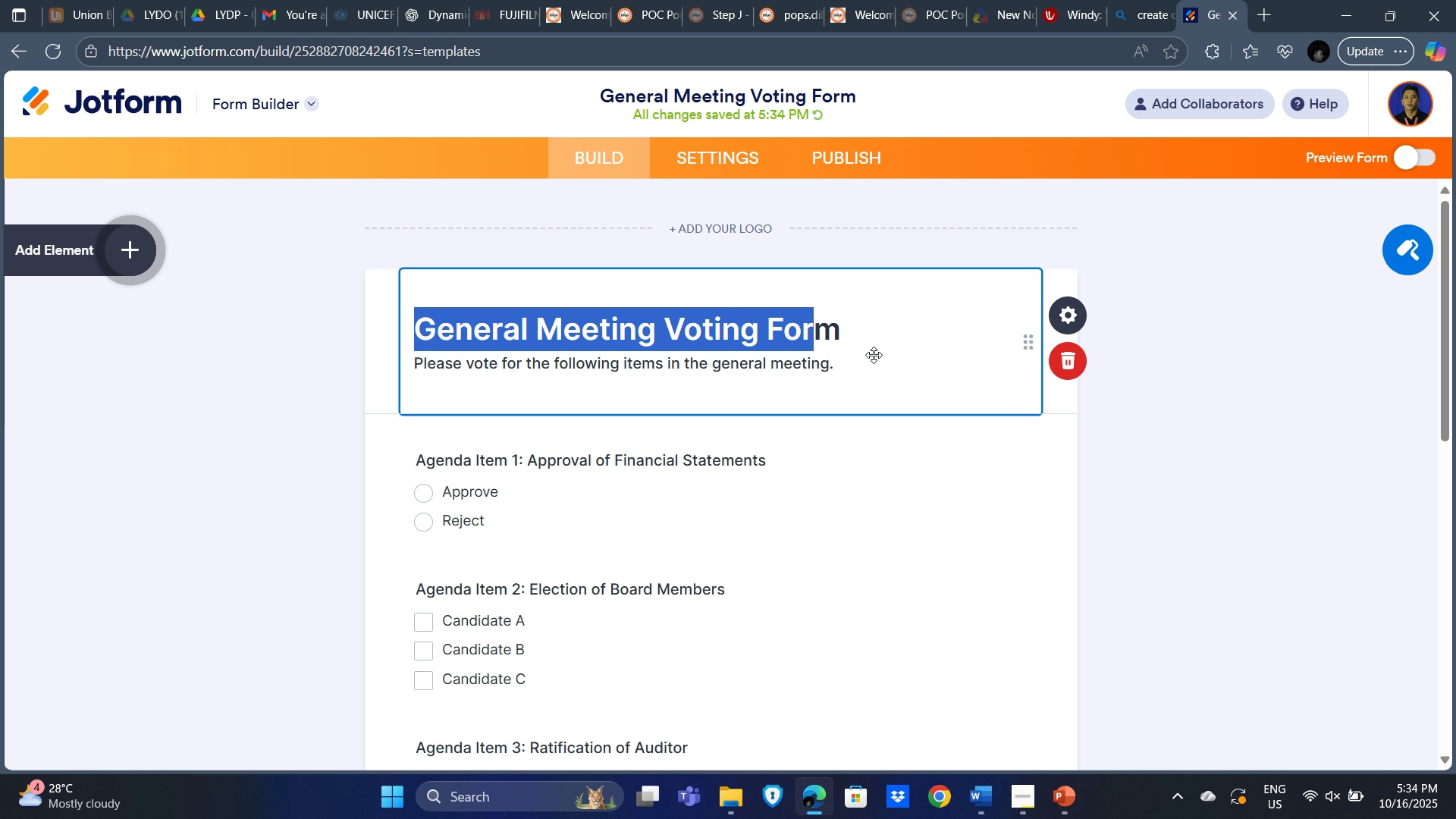 
key(Delete)
 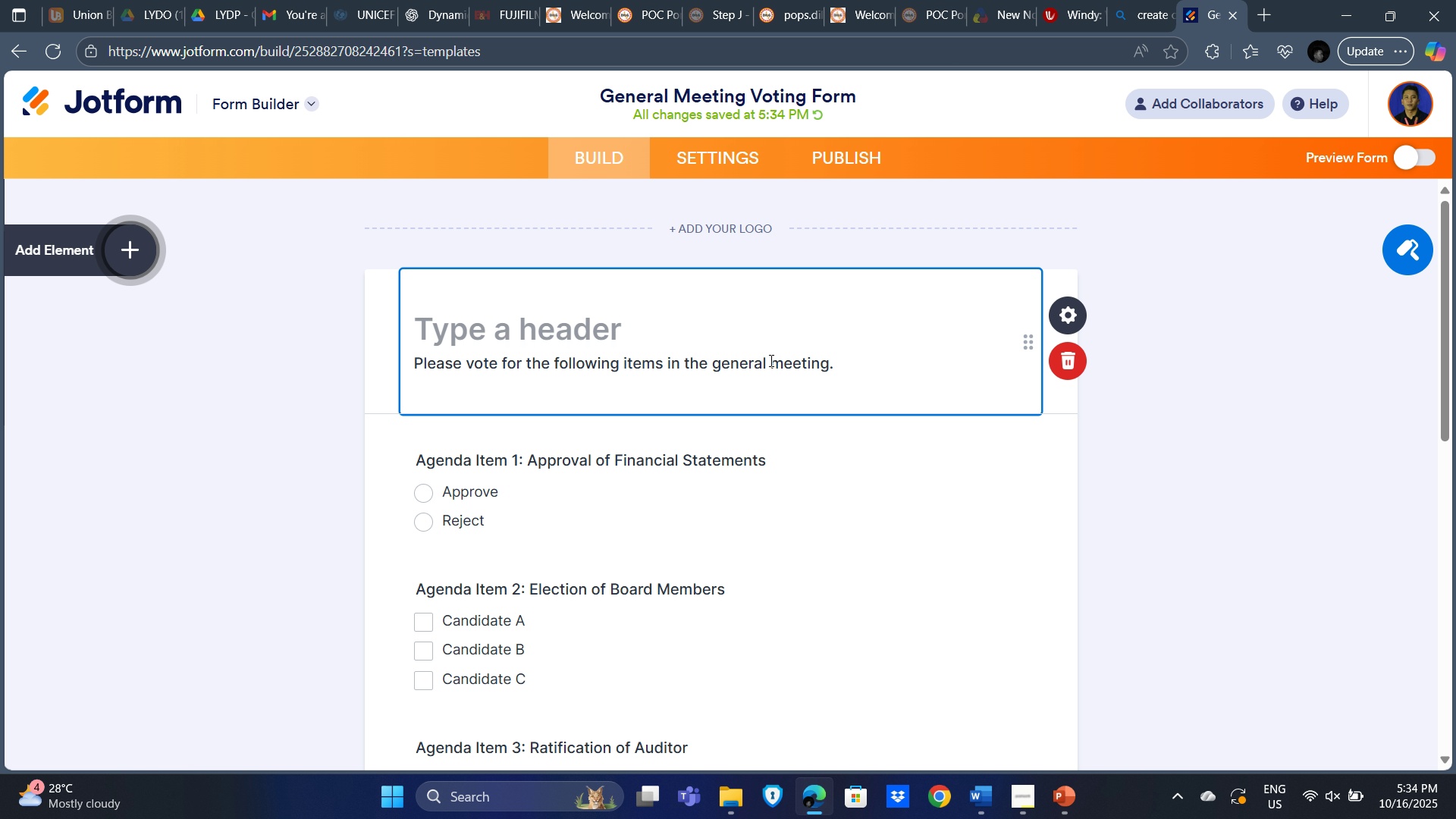 
key(Control+V)
 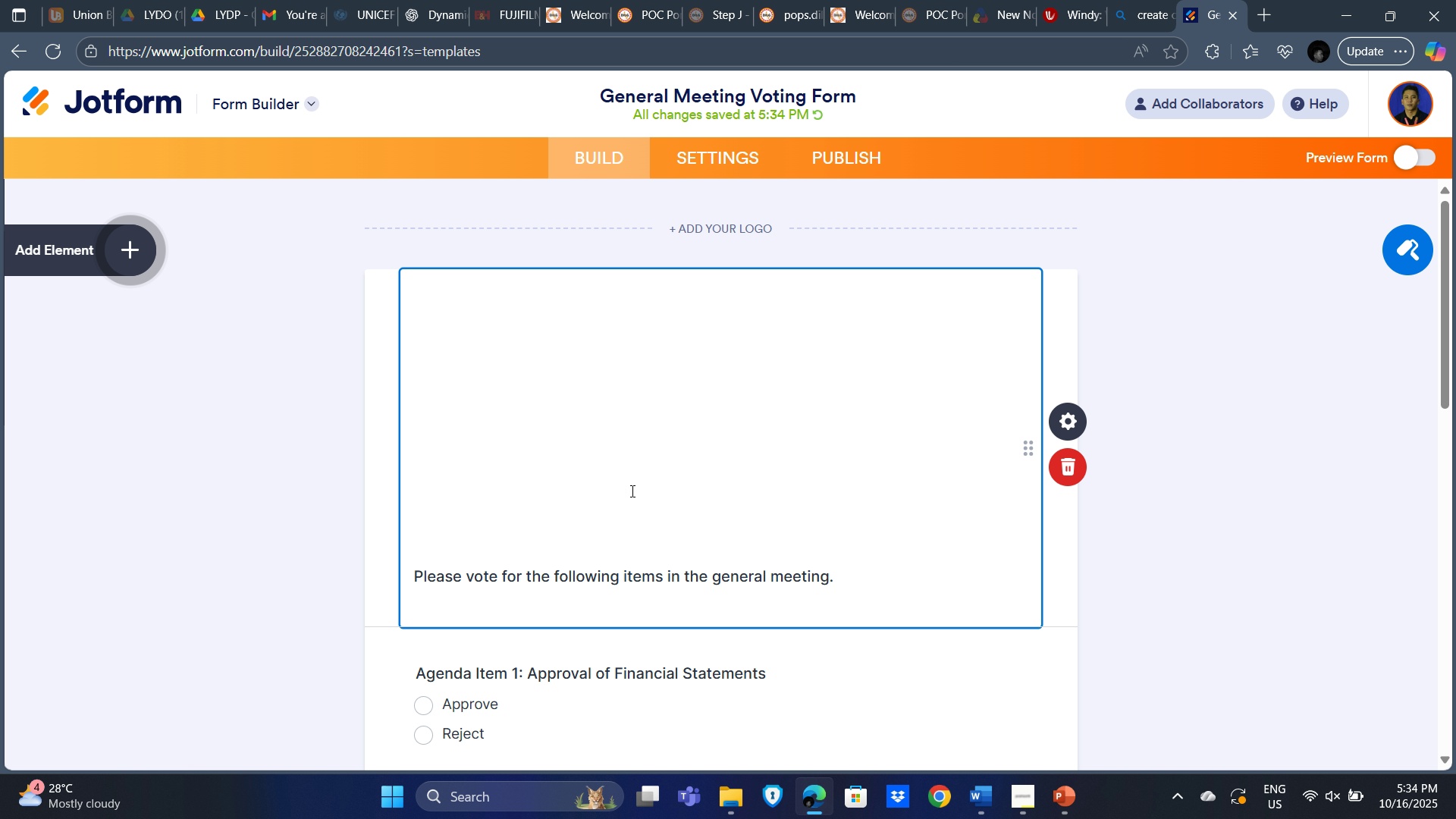 
left_click([532, 522])
 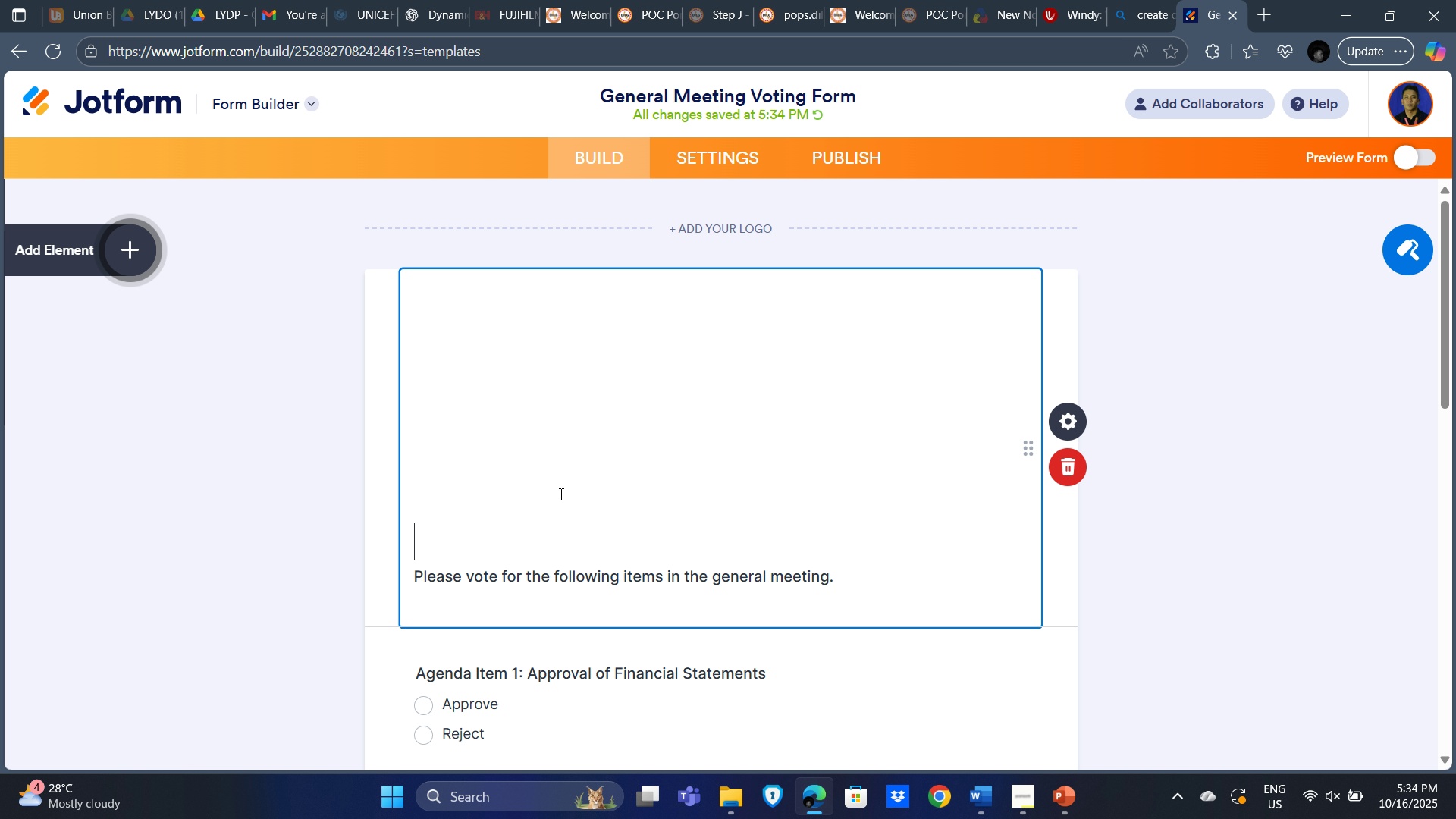 
left_click([550, 479])
 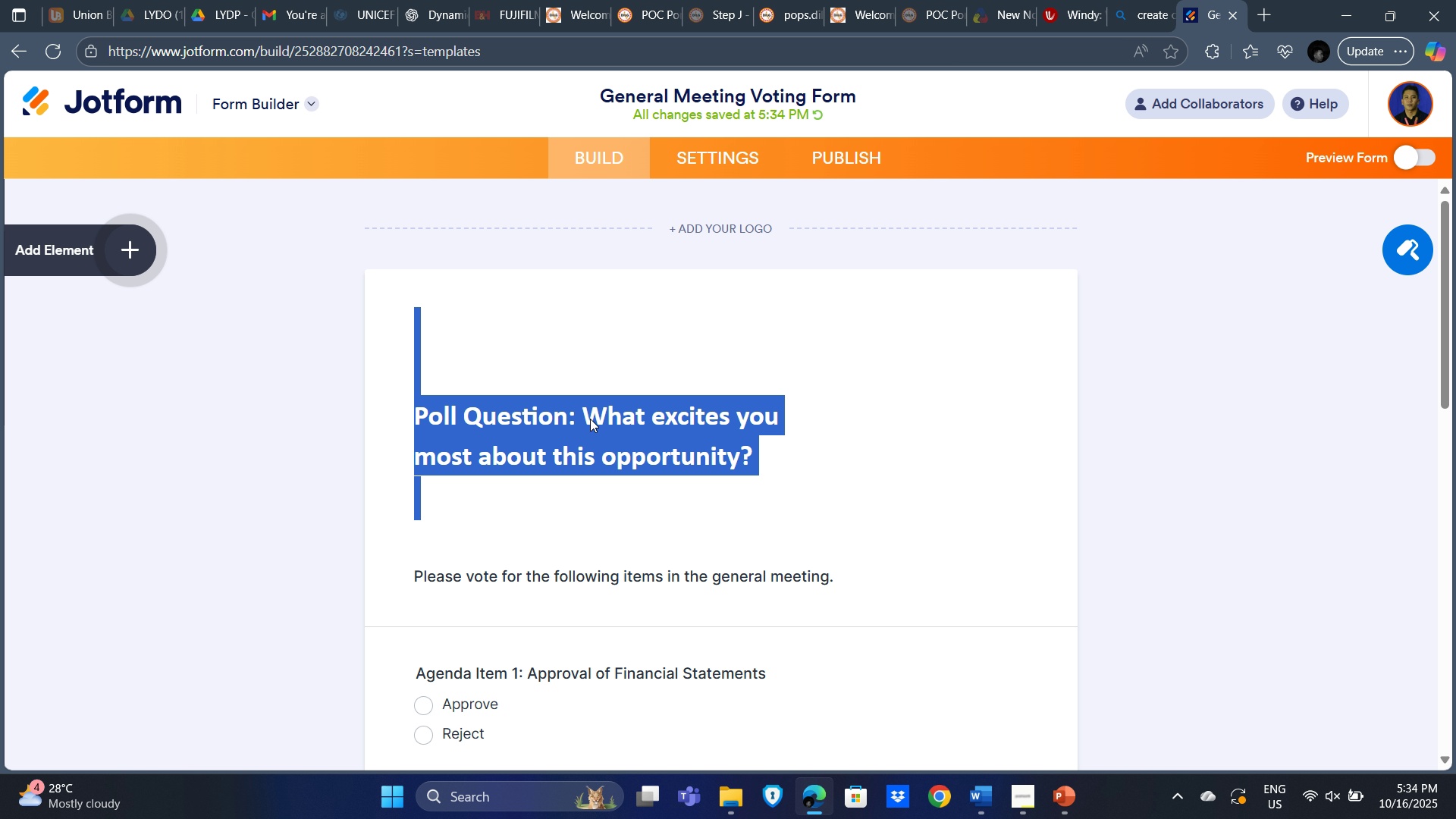 
wait(5.68)
 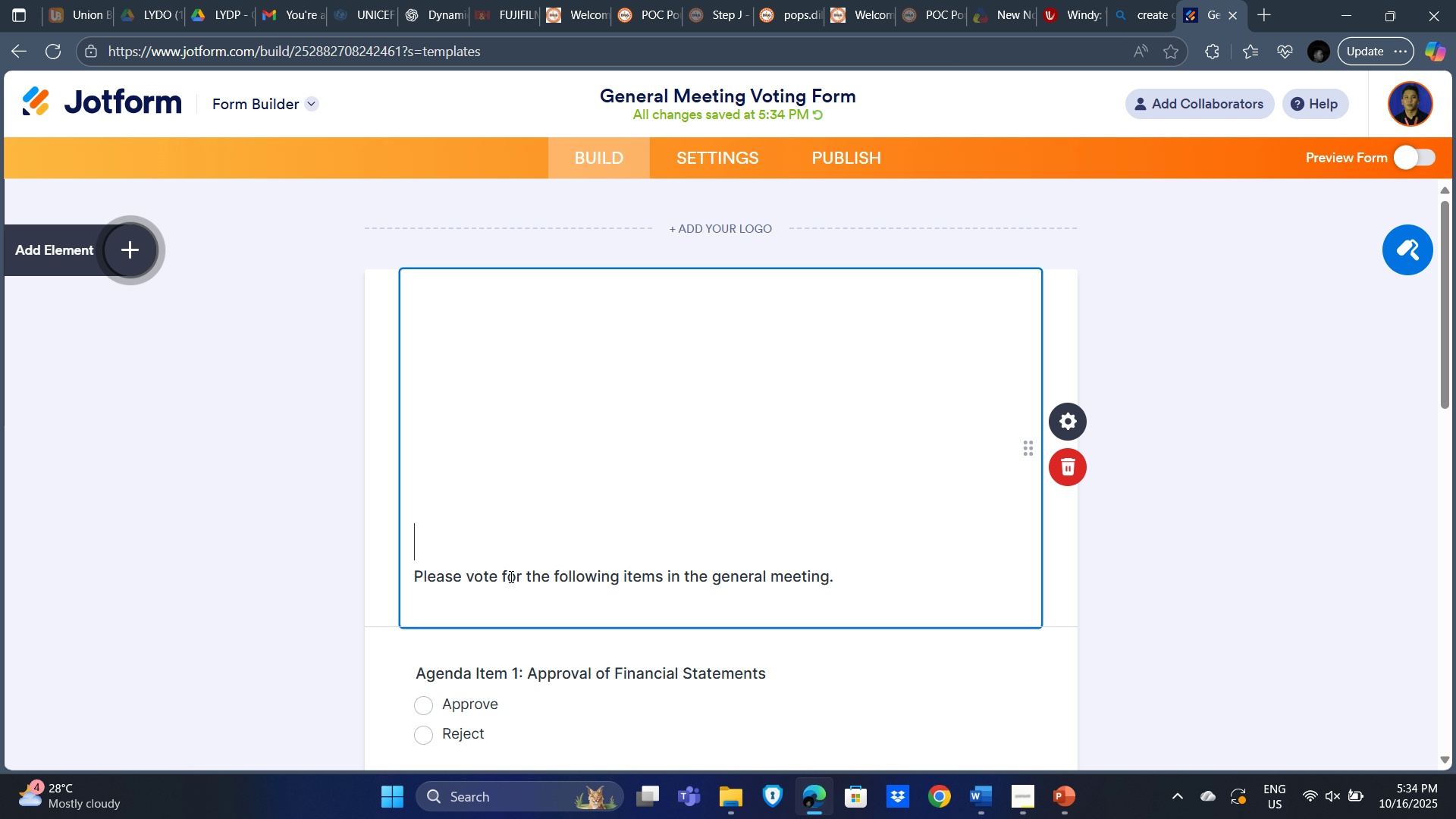 
left_click([486, 485])
 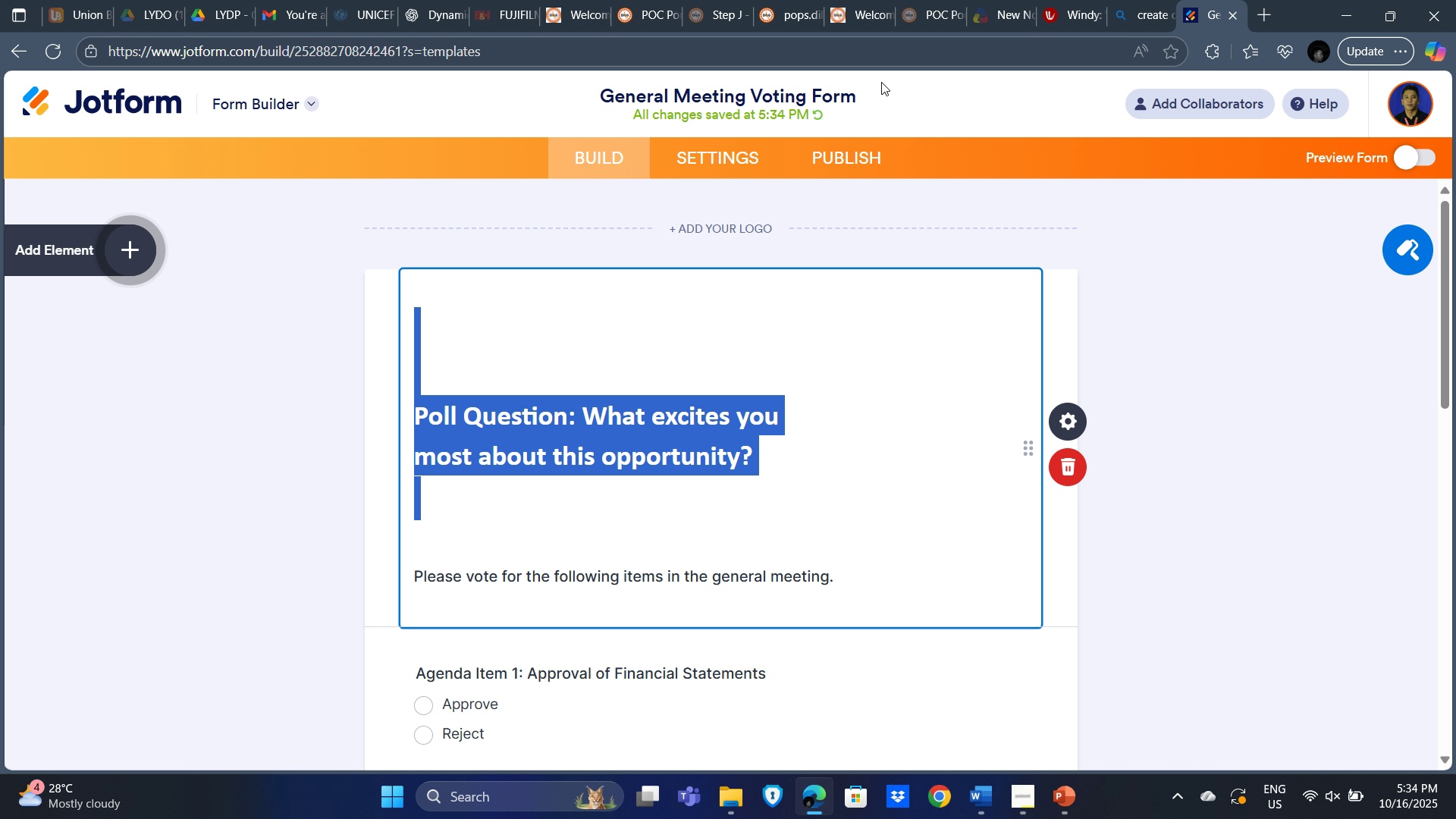 
key(Alt+AltLeft)
 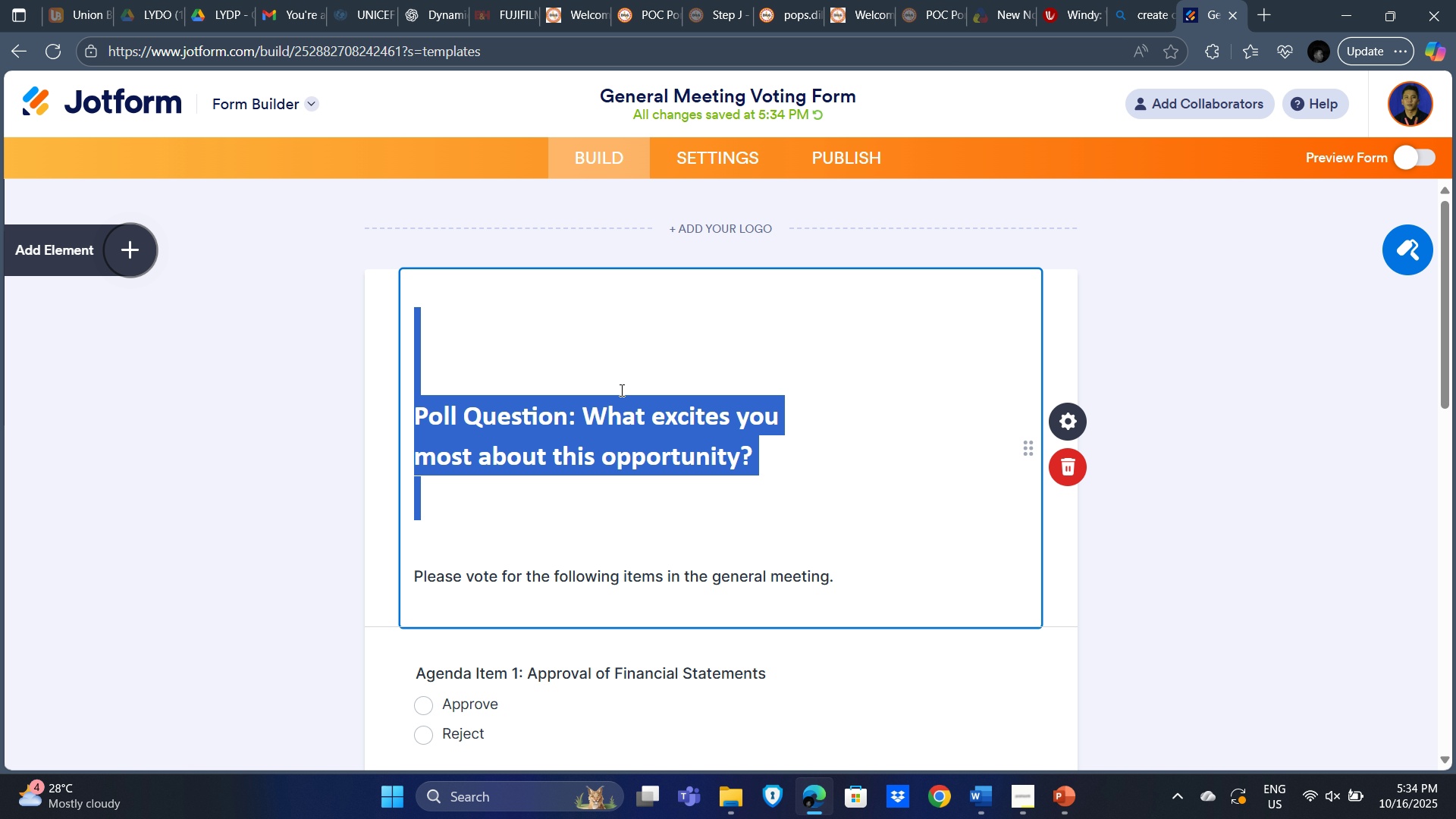 
key(Alt+Tab)
 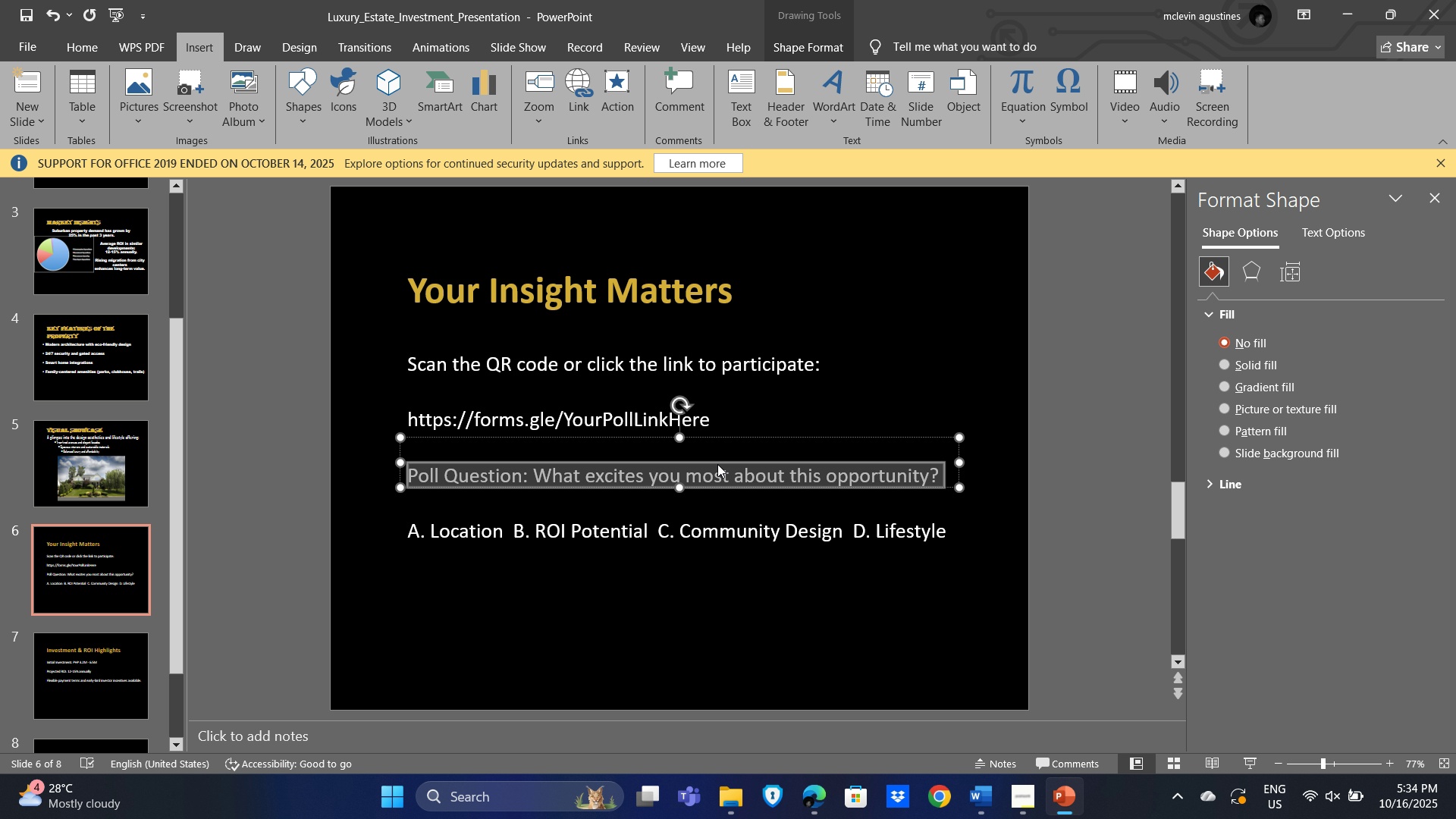 
left_click([739, 428])
 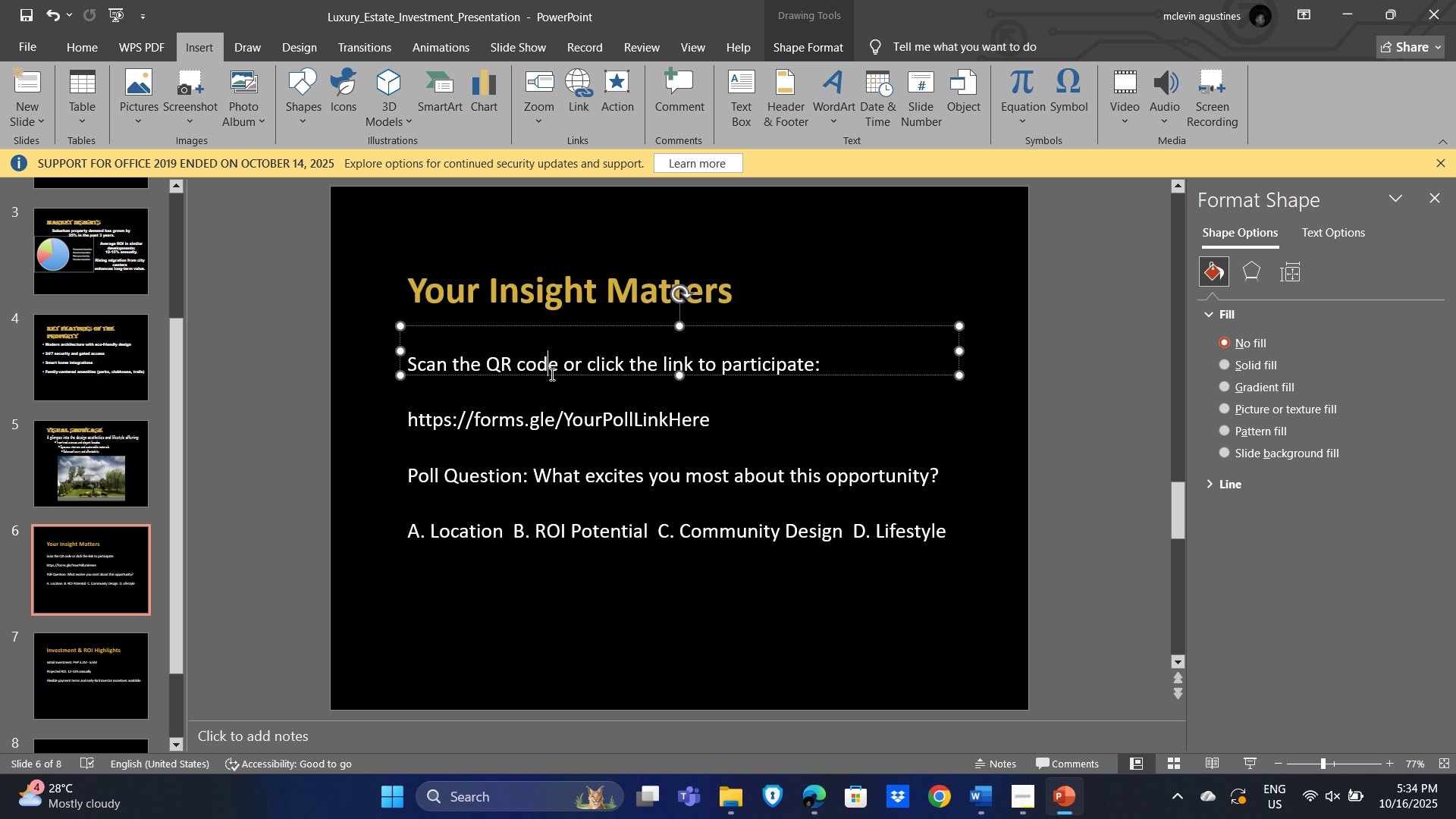 
left_click([551, 374])
 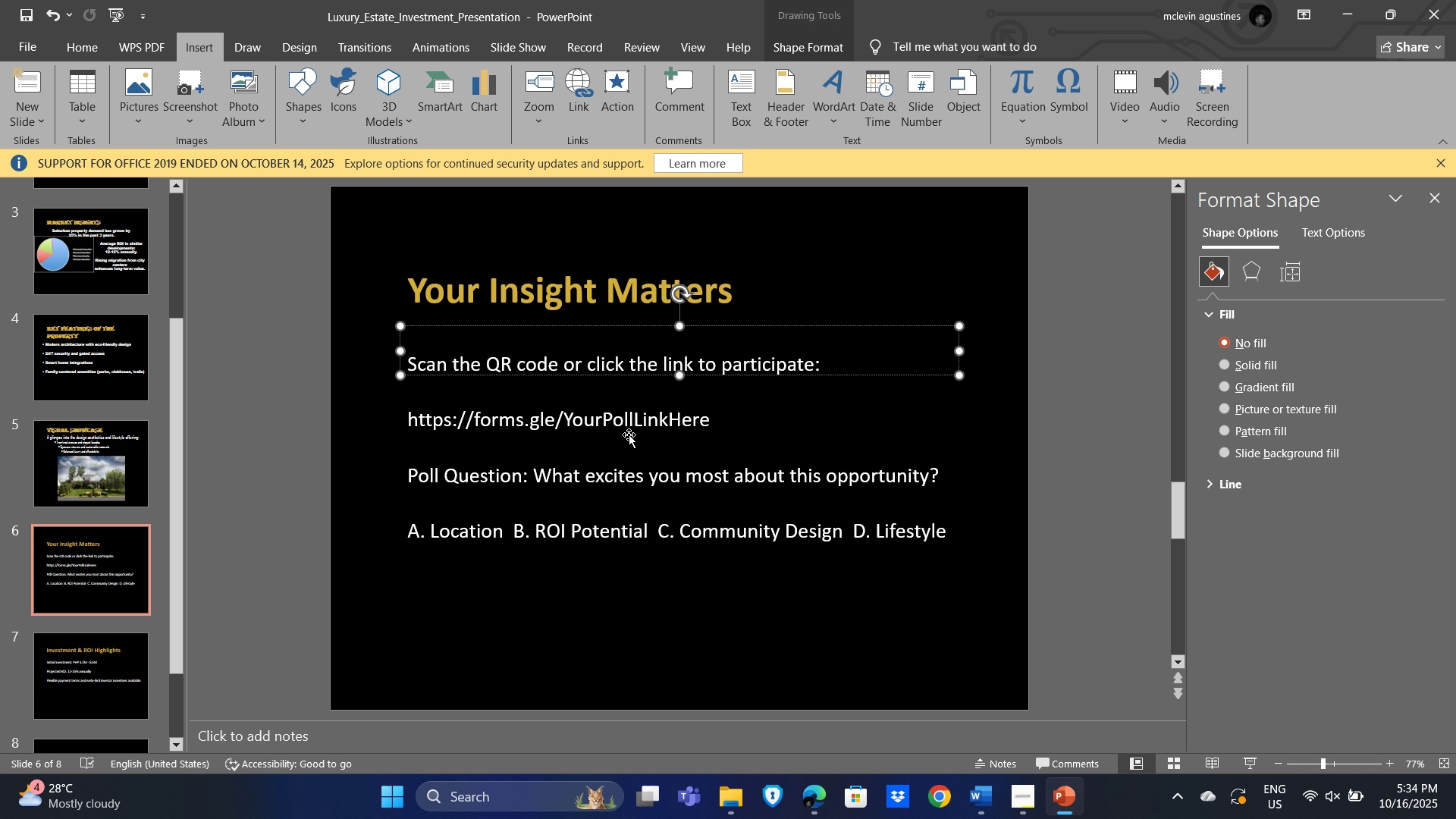 
left_click([579, 484])
 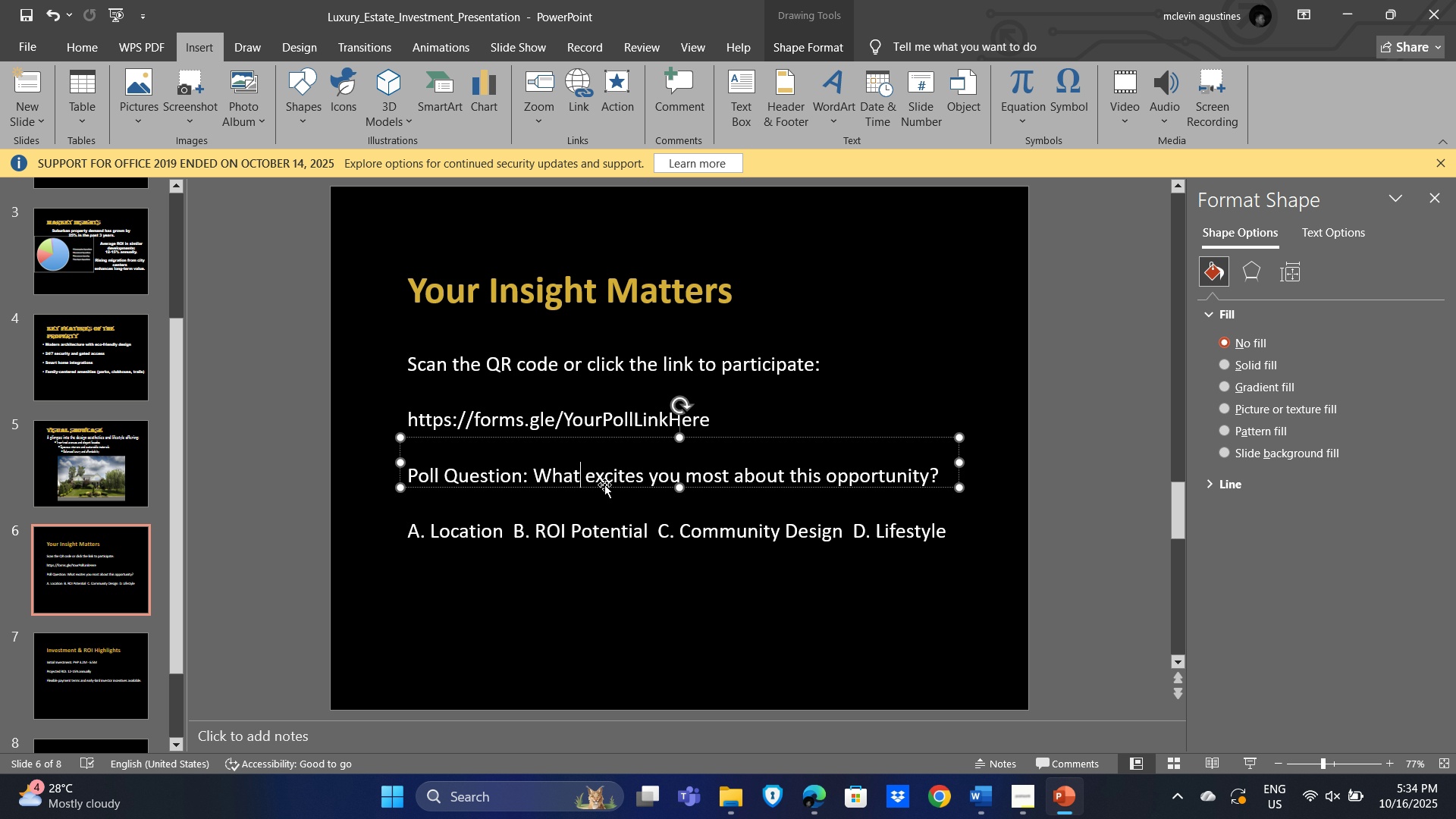 
key(Alt+Tab)
 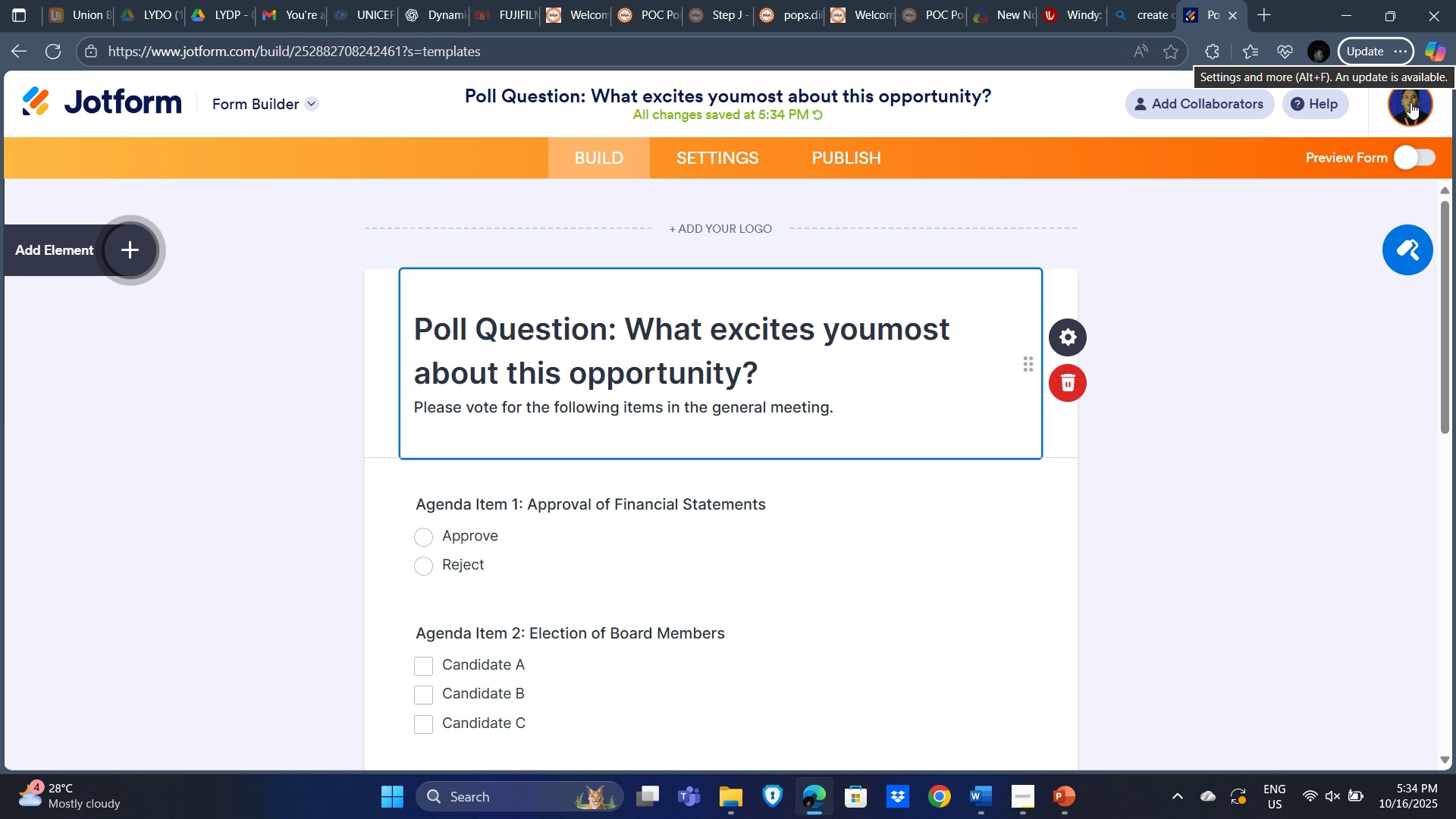 
left_click([1410, 102])
 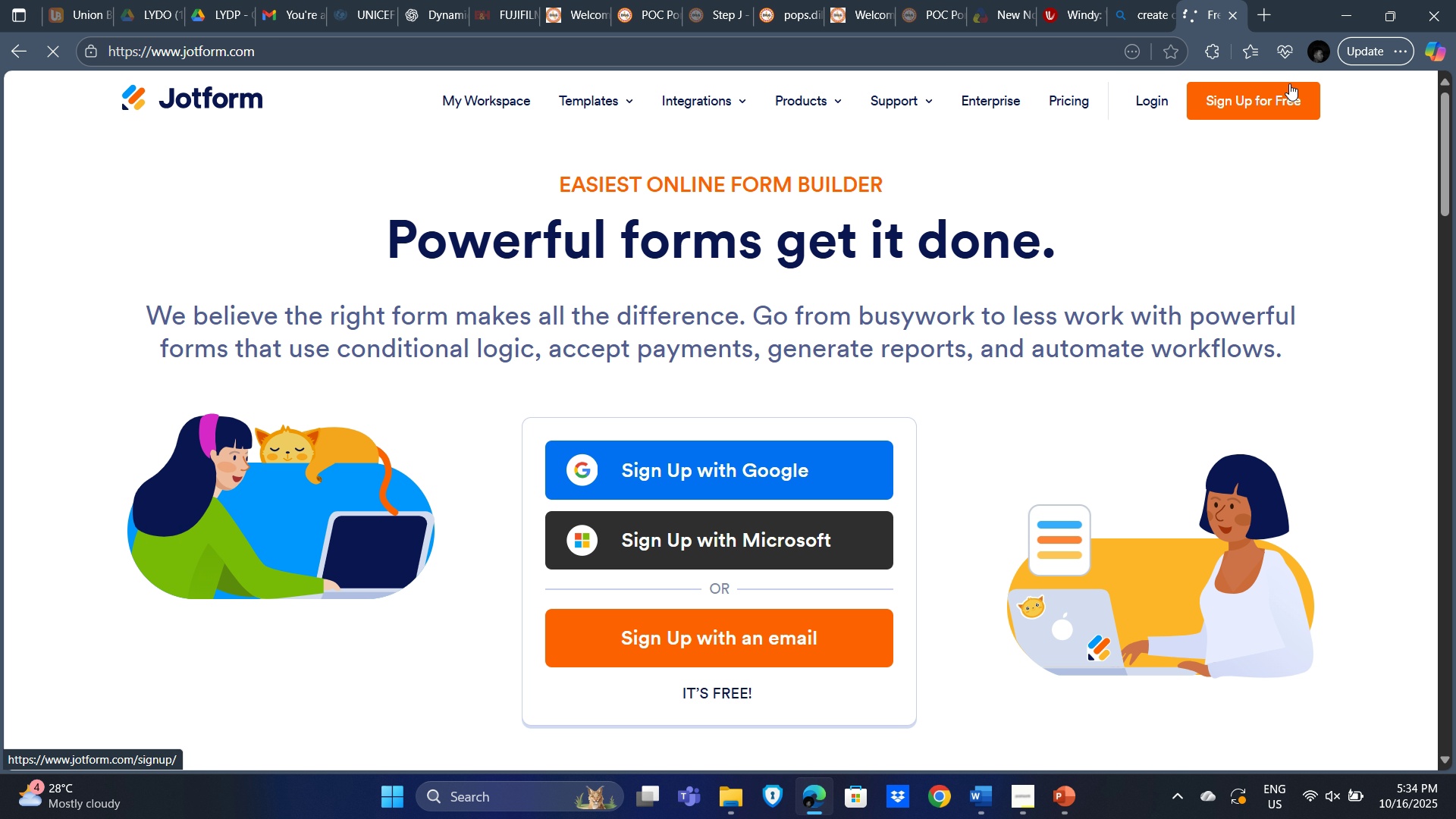 
left_click([1222, 18])
 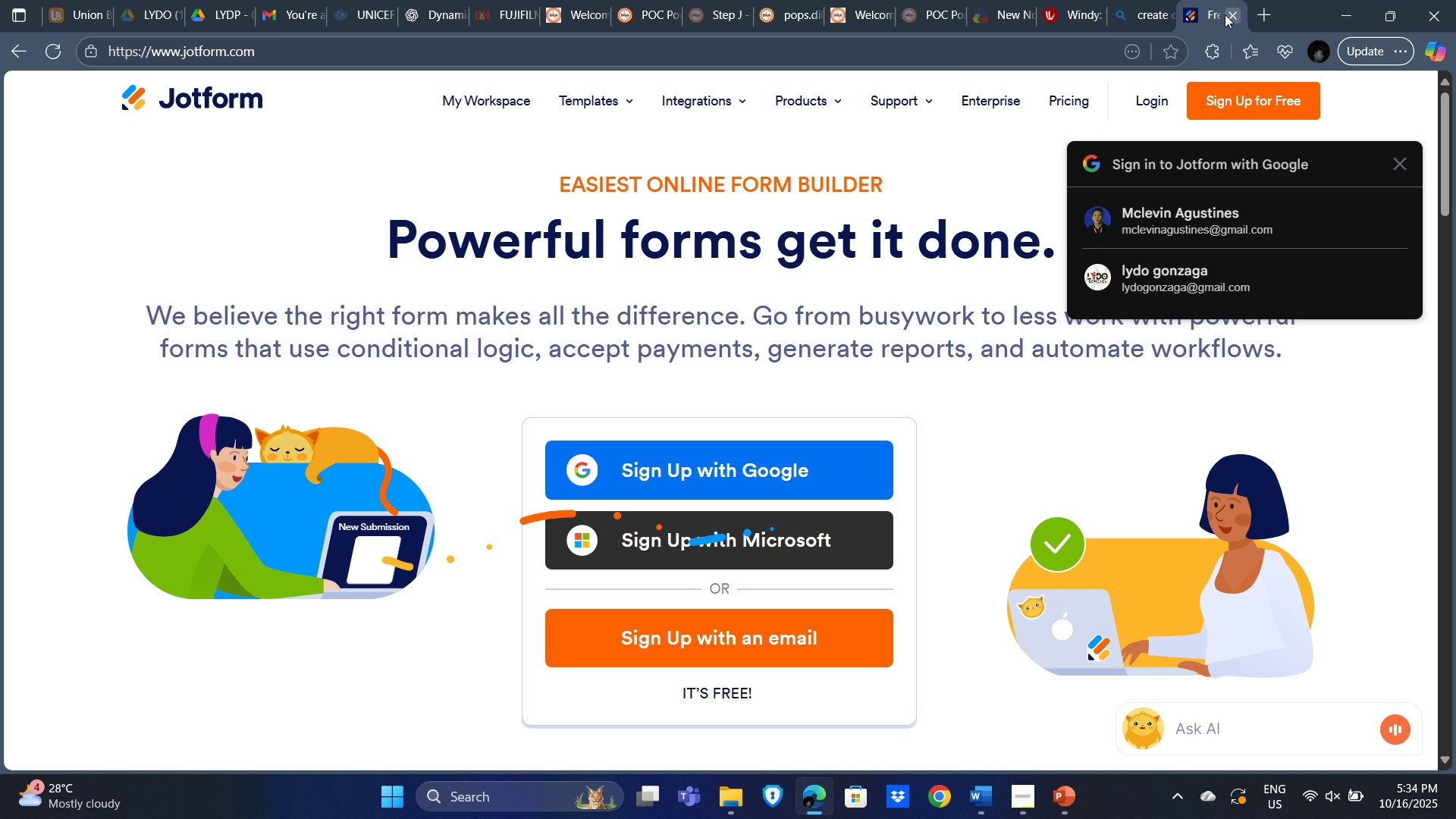 
left_click([1224, 14])
 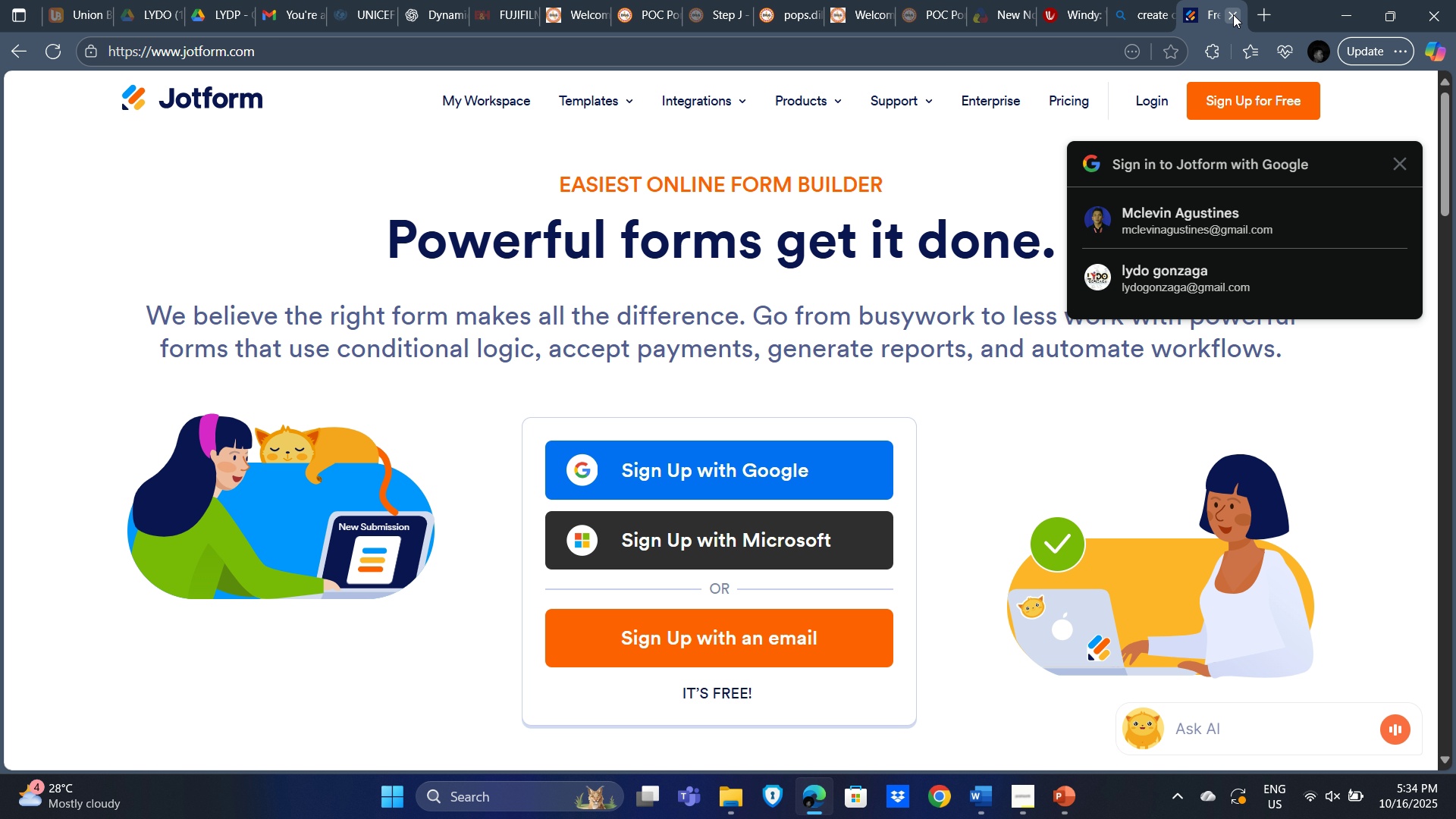 
left_click([1232, 14])
 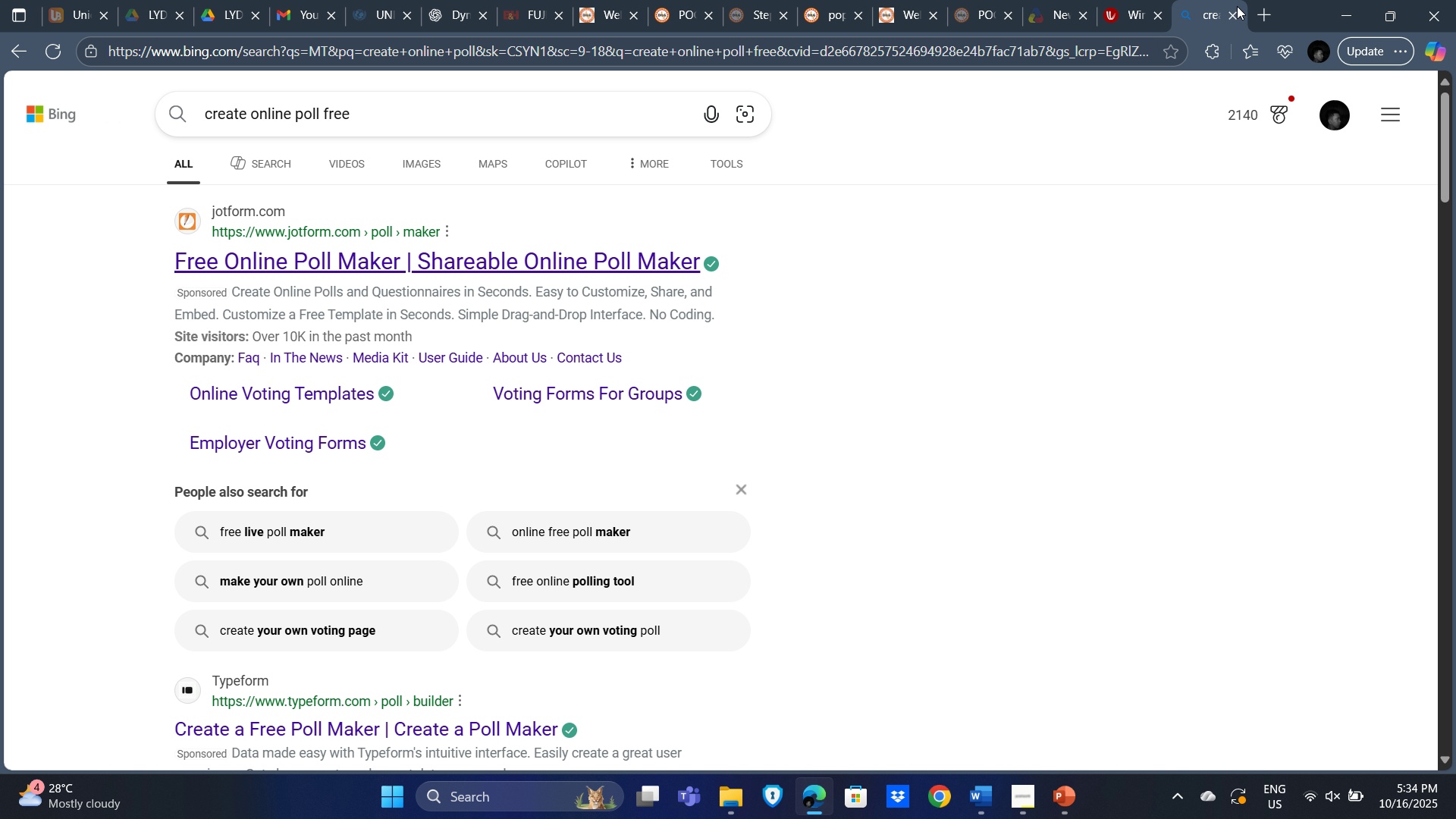 
left_click([1185, 14])
 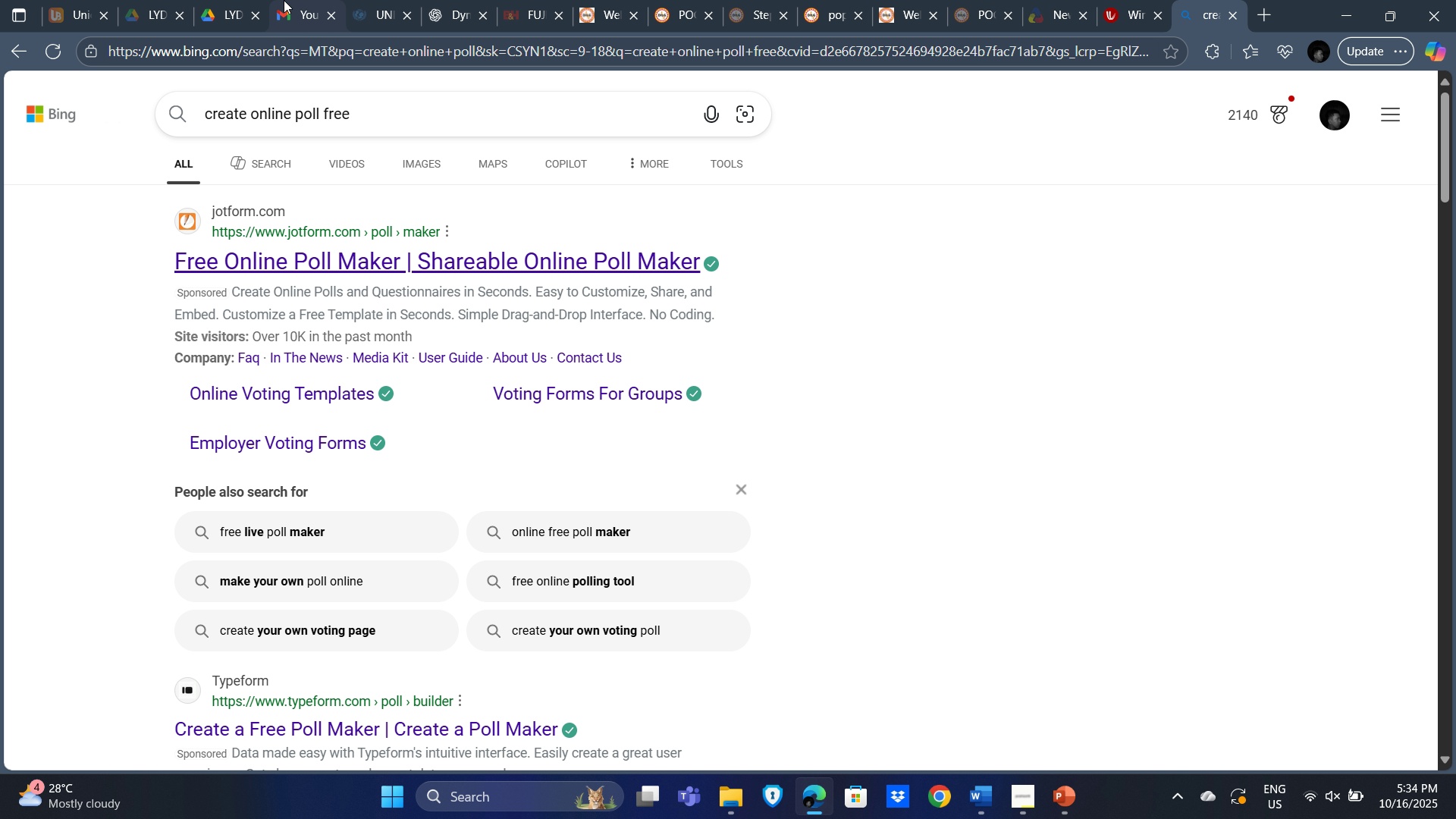 
left_click([284, 0])
 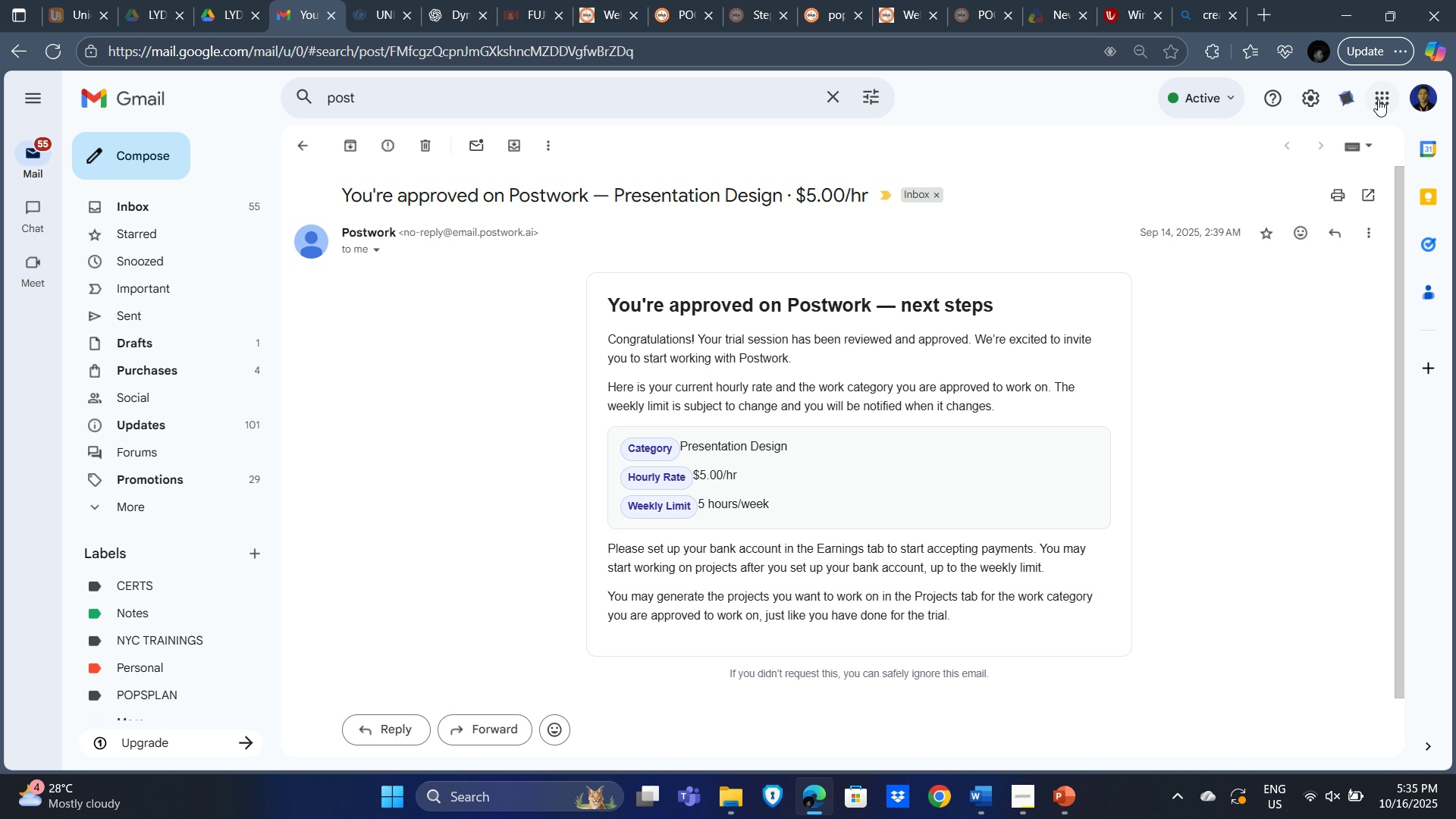 
left_click([1379, 99])
 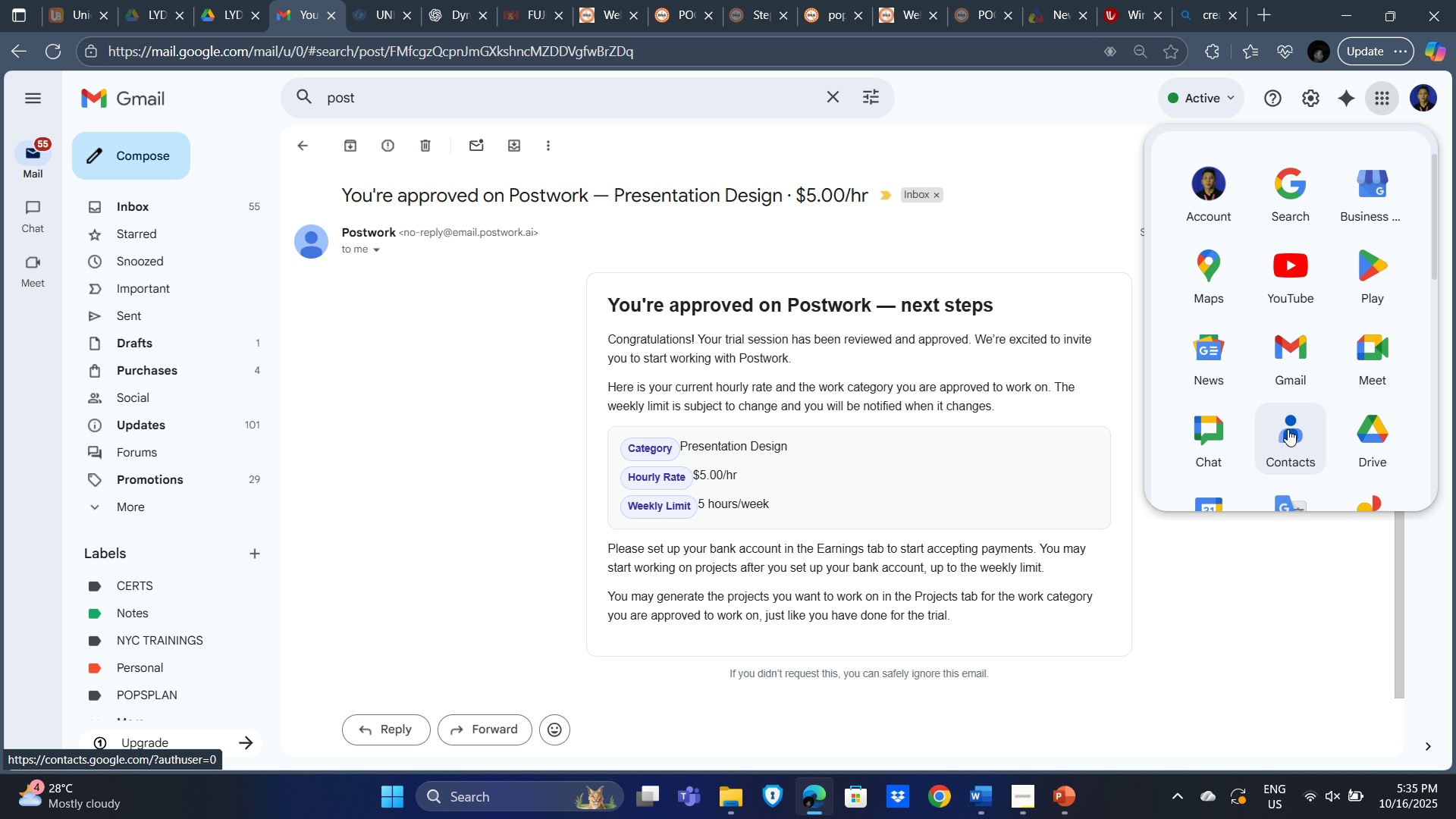 
scroll: coordinate [1312, 426], scroll_direction: down, amount: 8.0
 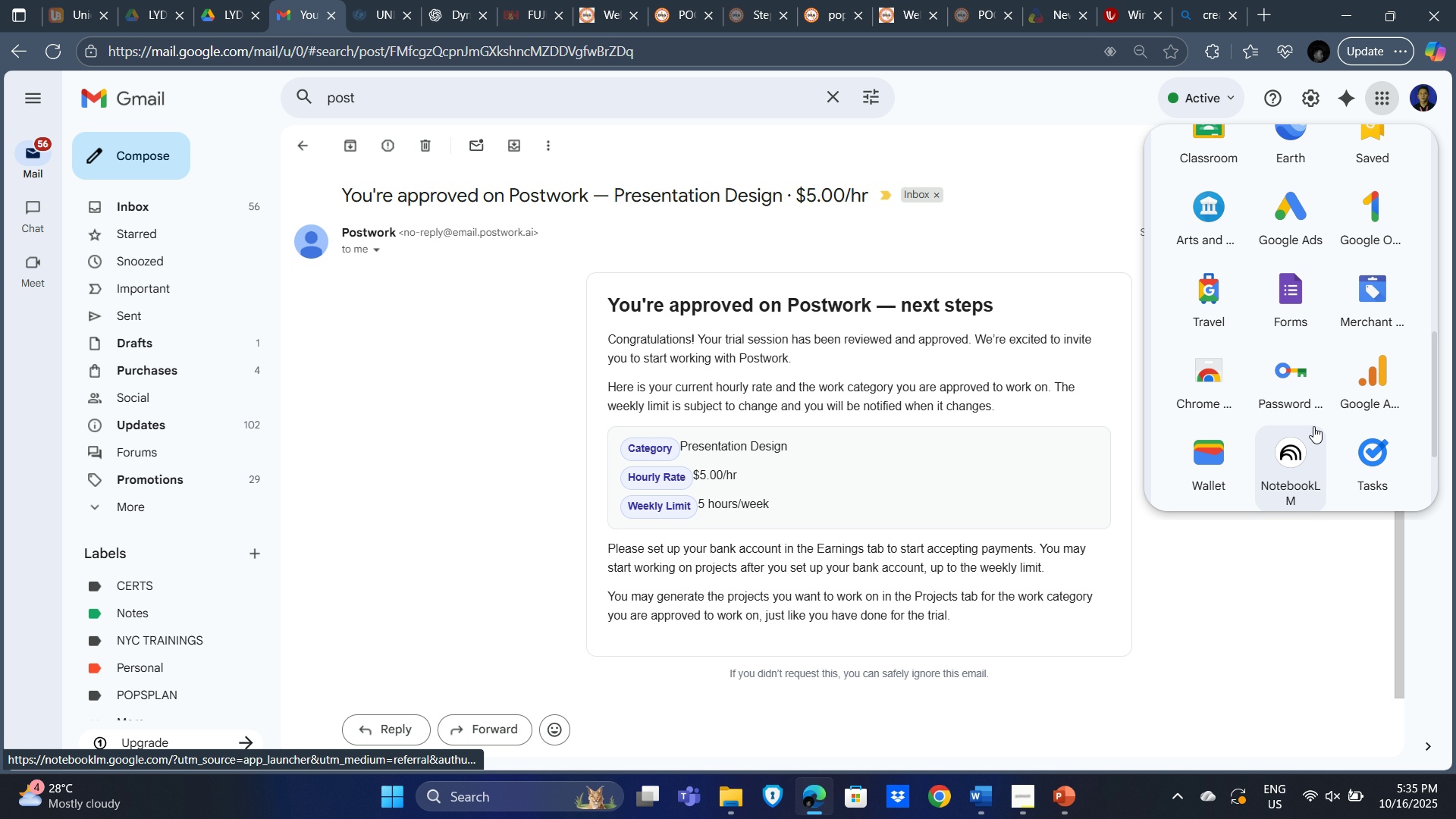 
scroll: coordinate [1313, 426], scroll_direction: down, amount: 1.0
 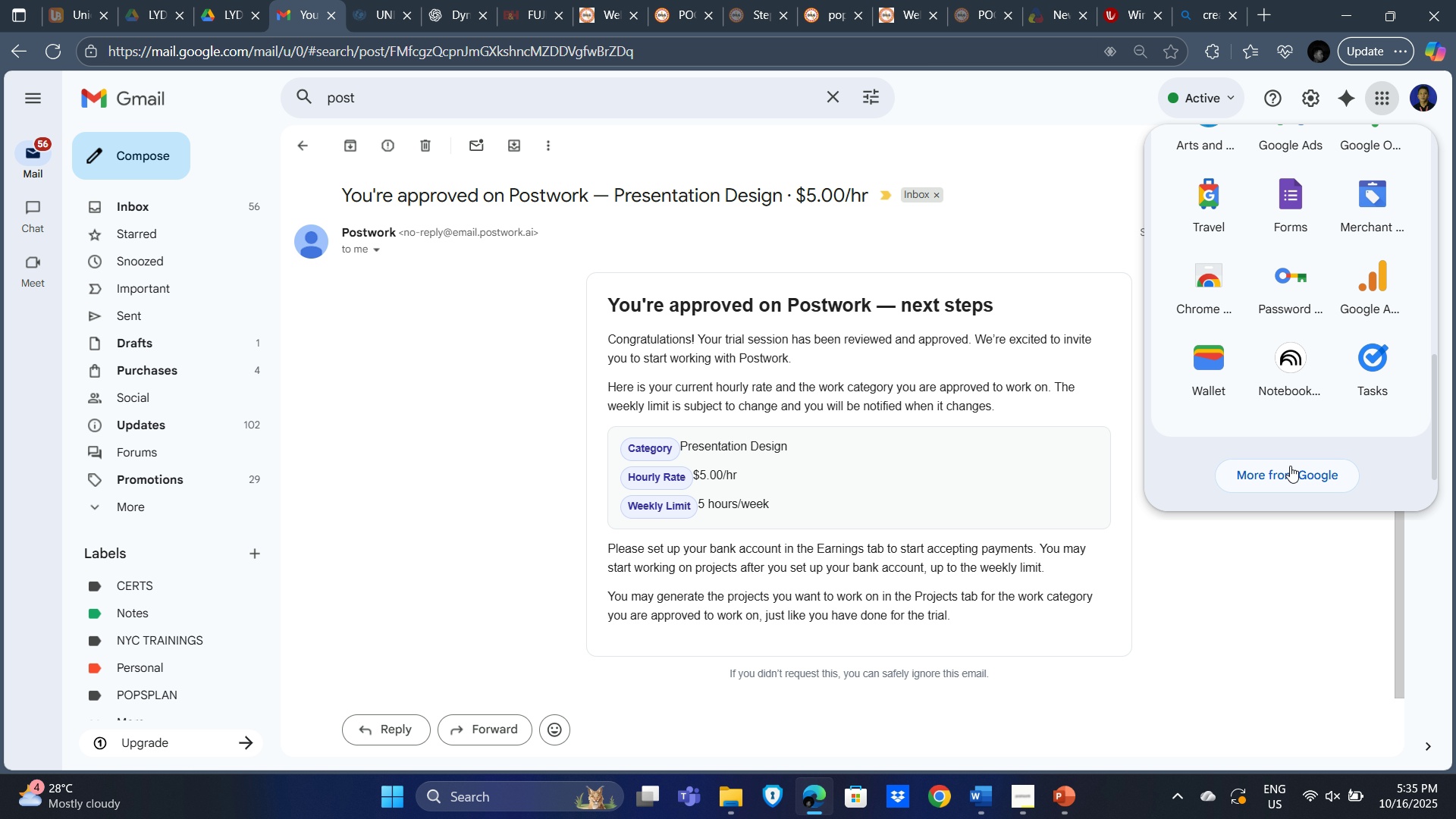 
left_click([1289, 469])
 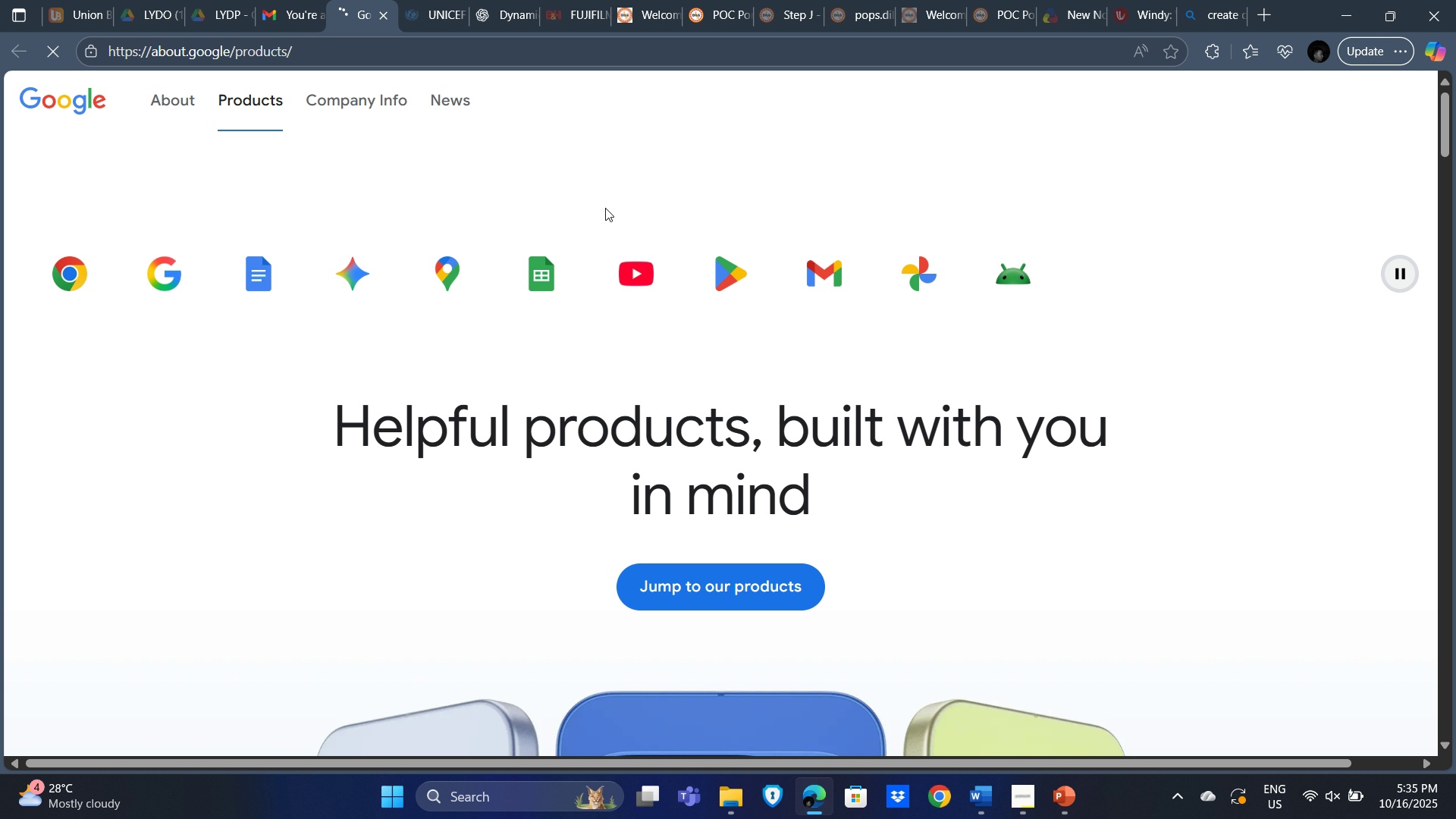 
scroll: coordinate [915, 541], scroll_direction: down, amount: 13.0
 